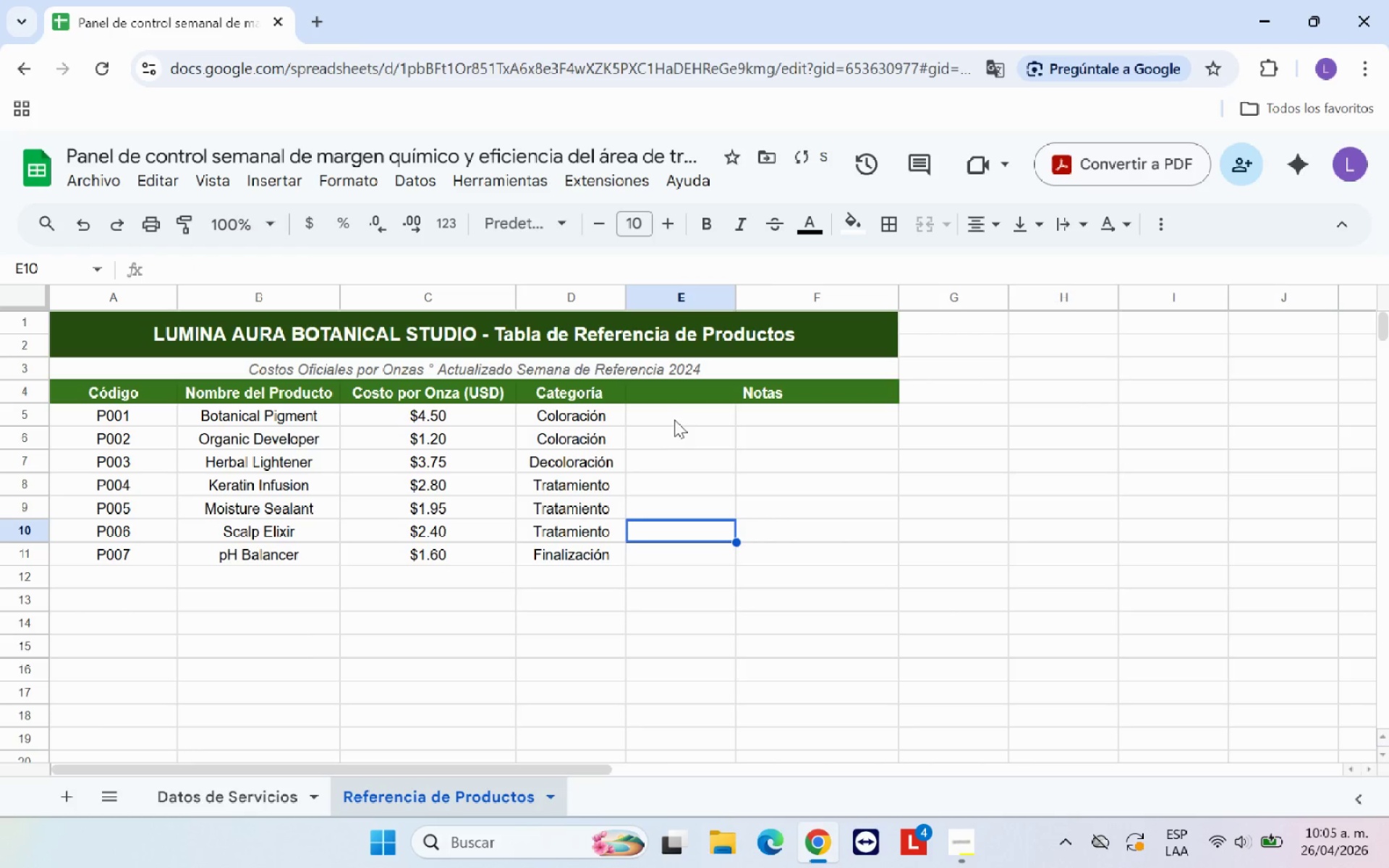 
left_click([666, 412])
 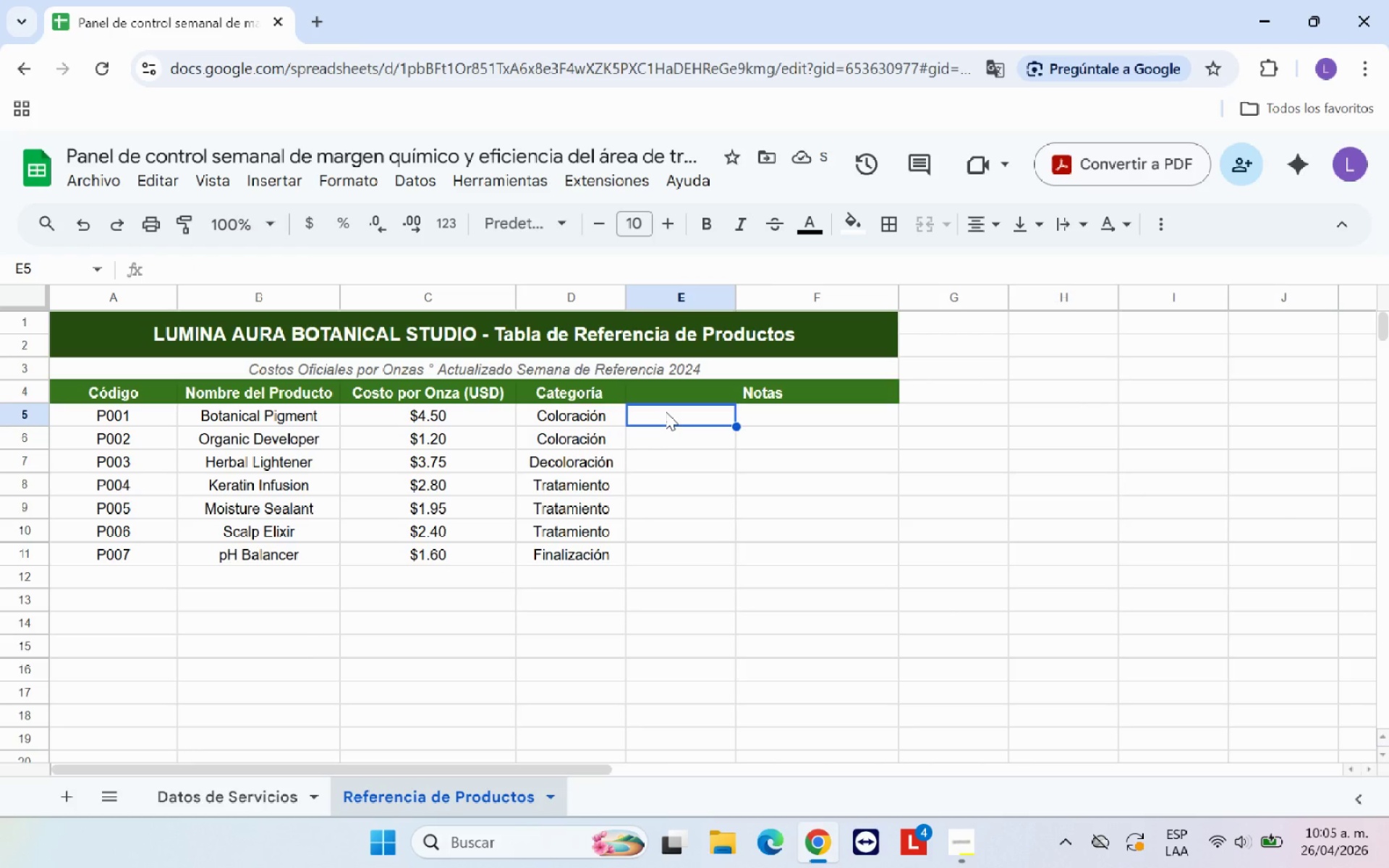 
type(Pigmento Organico)
 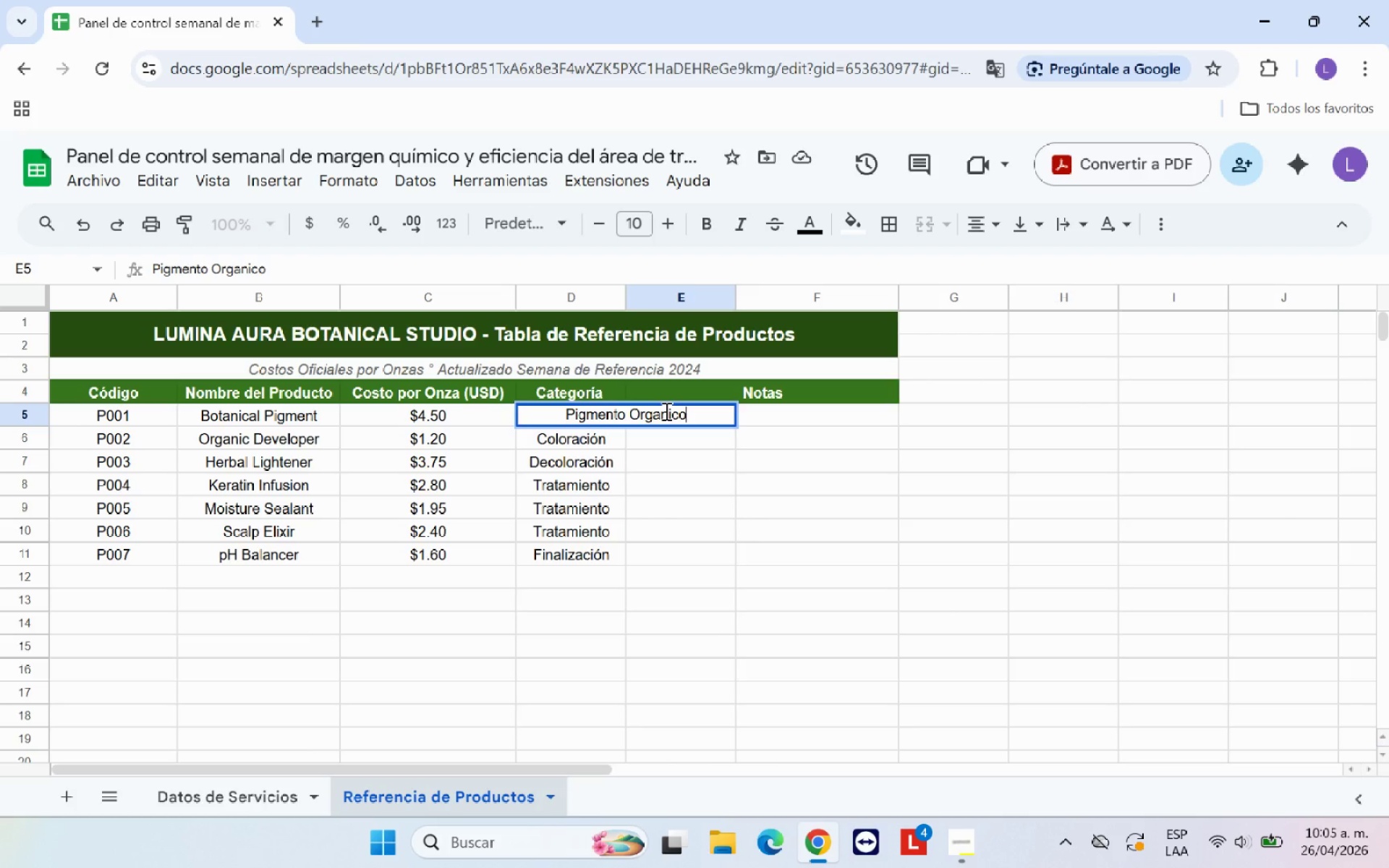 
type( Premium)
 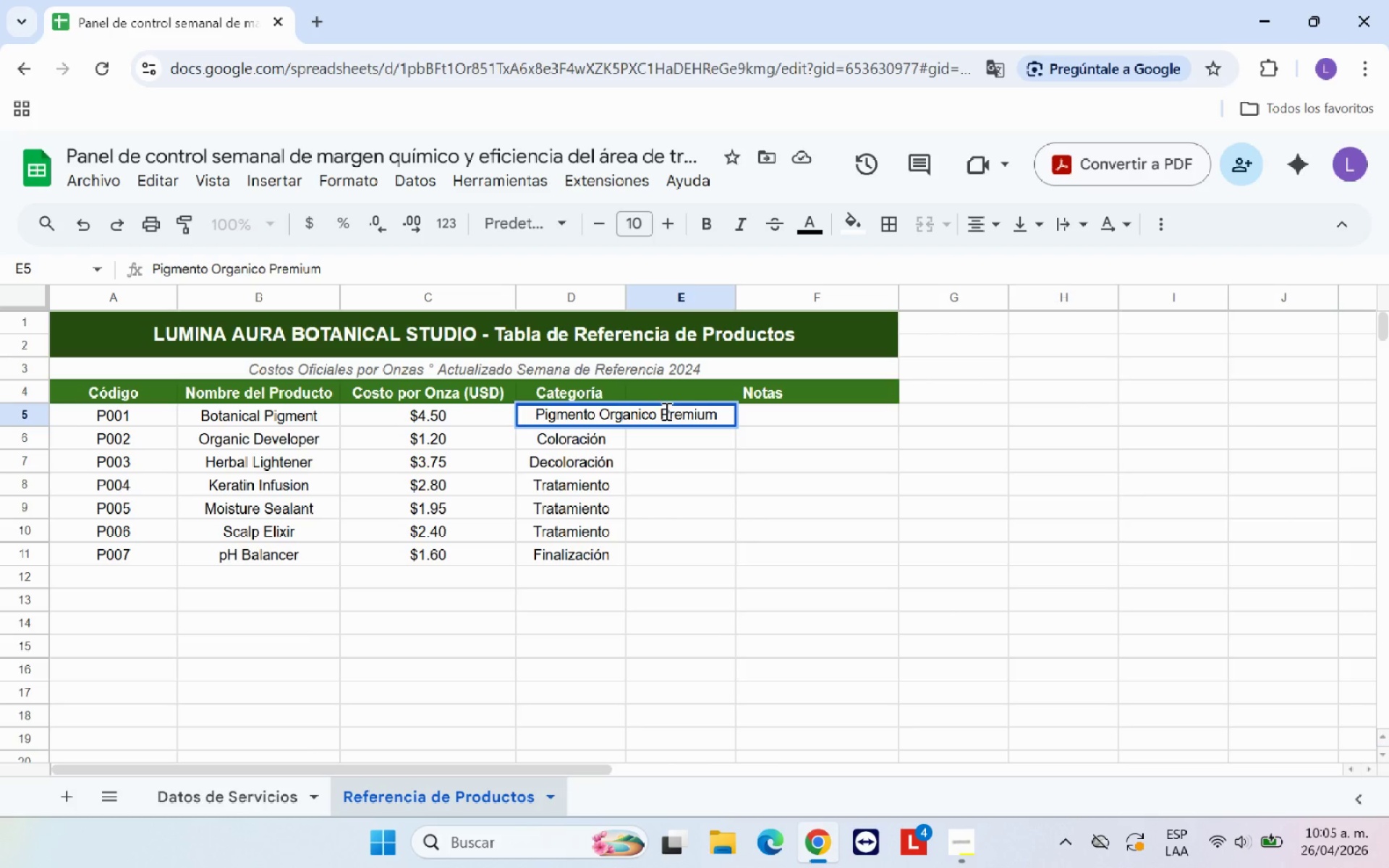 
type(< alto costo-controlar porciones.)
 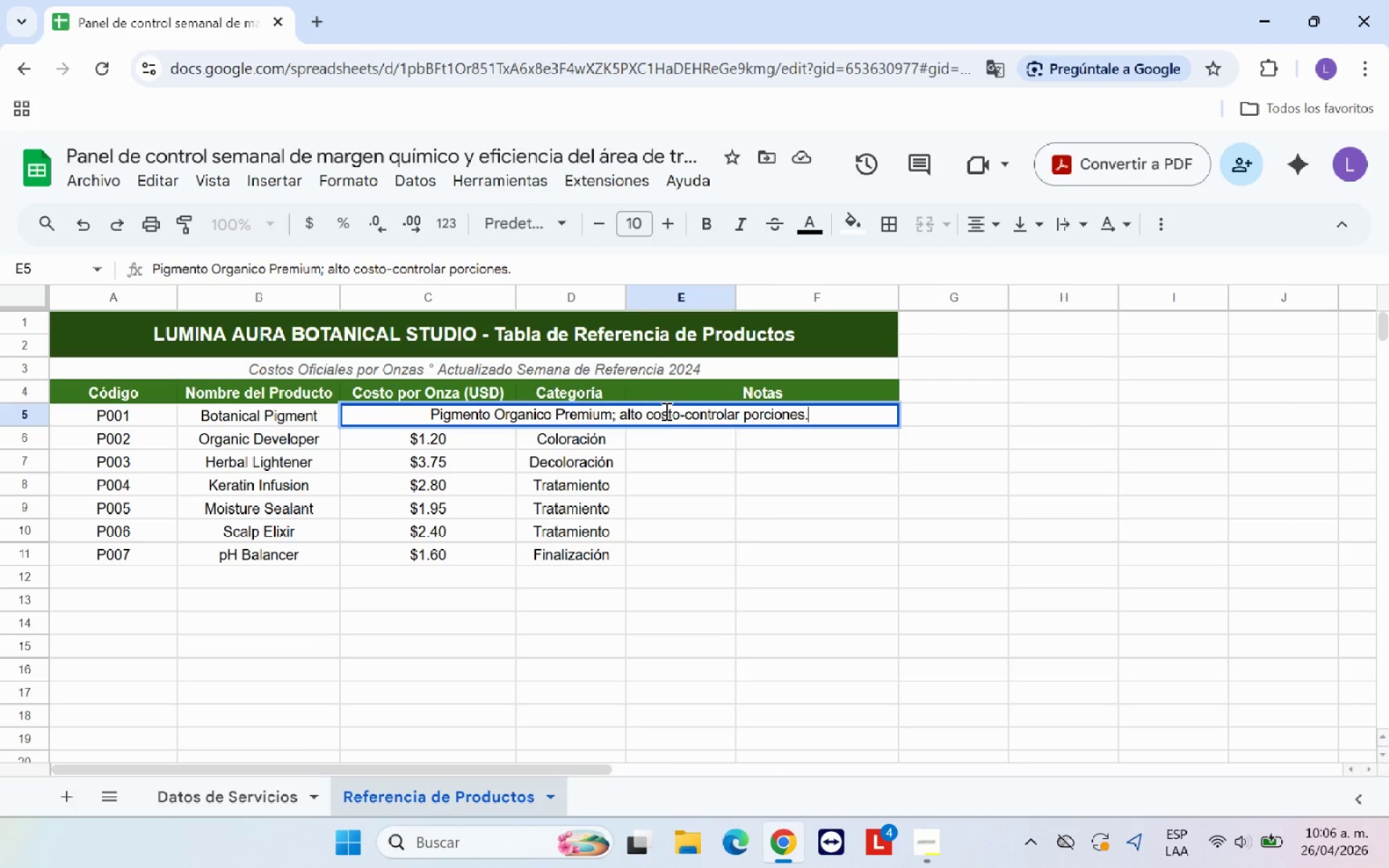 
key(Enter)
 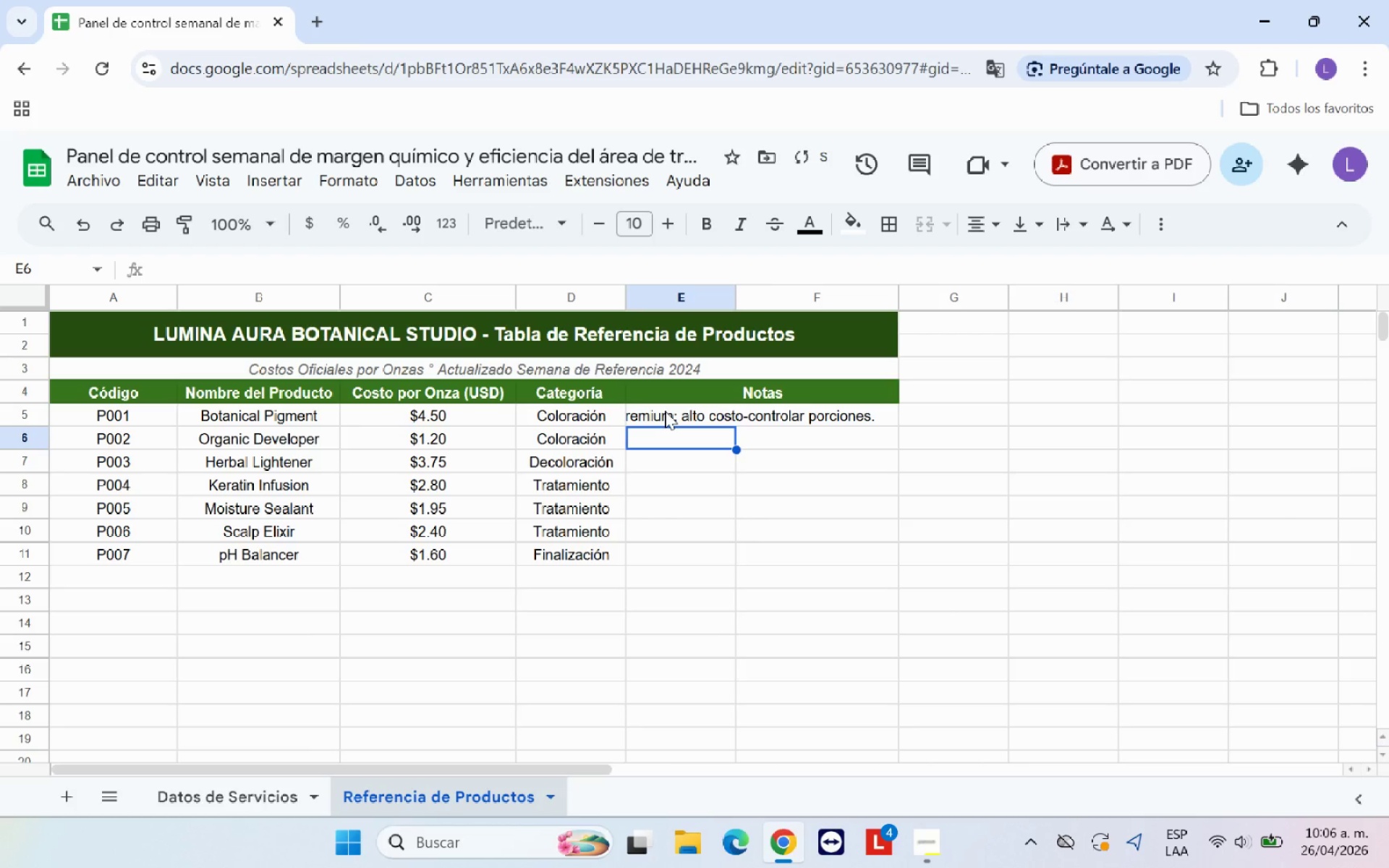 
type(Revelador sin amoniaco< usar en ratio 1>1,5)
key(Backspace)
key(Backspace)
type(.5 con pigmento.)
 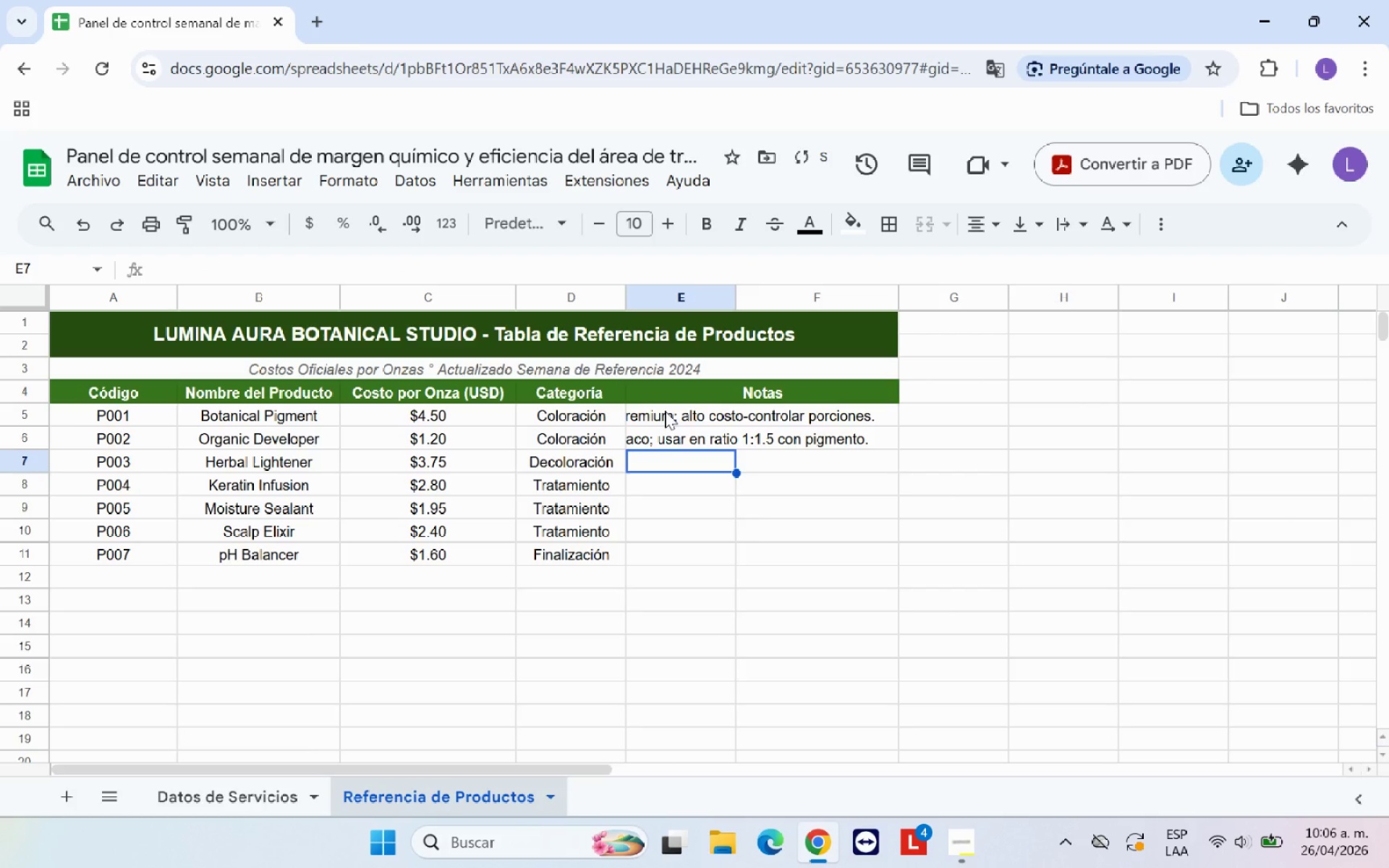 
 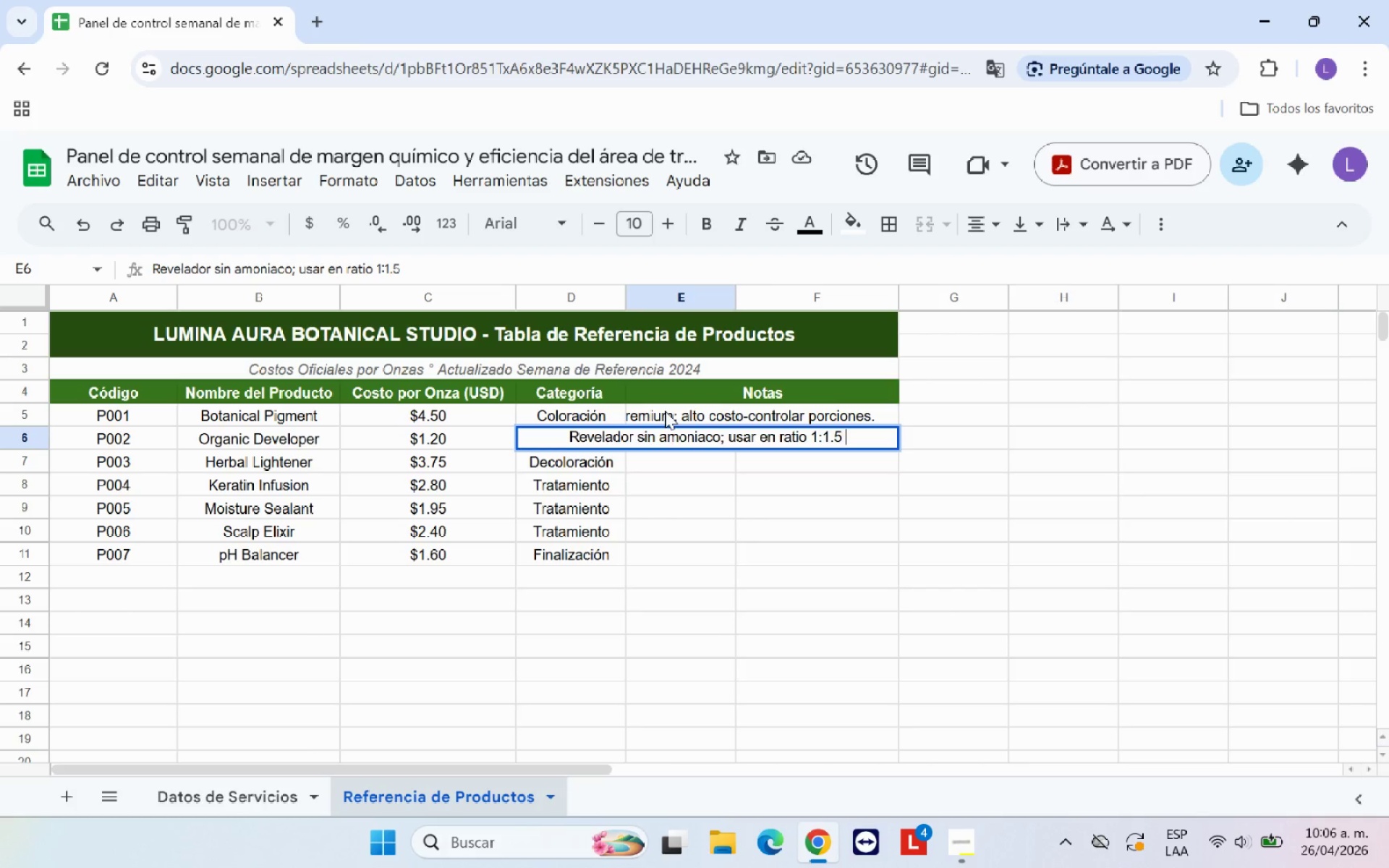 
key(Enter)
 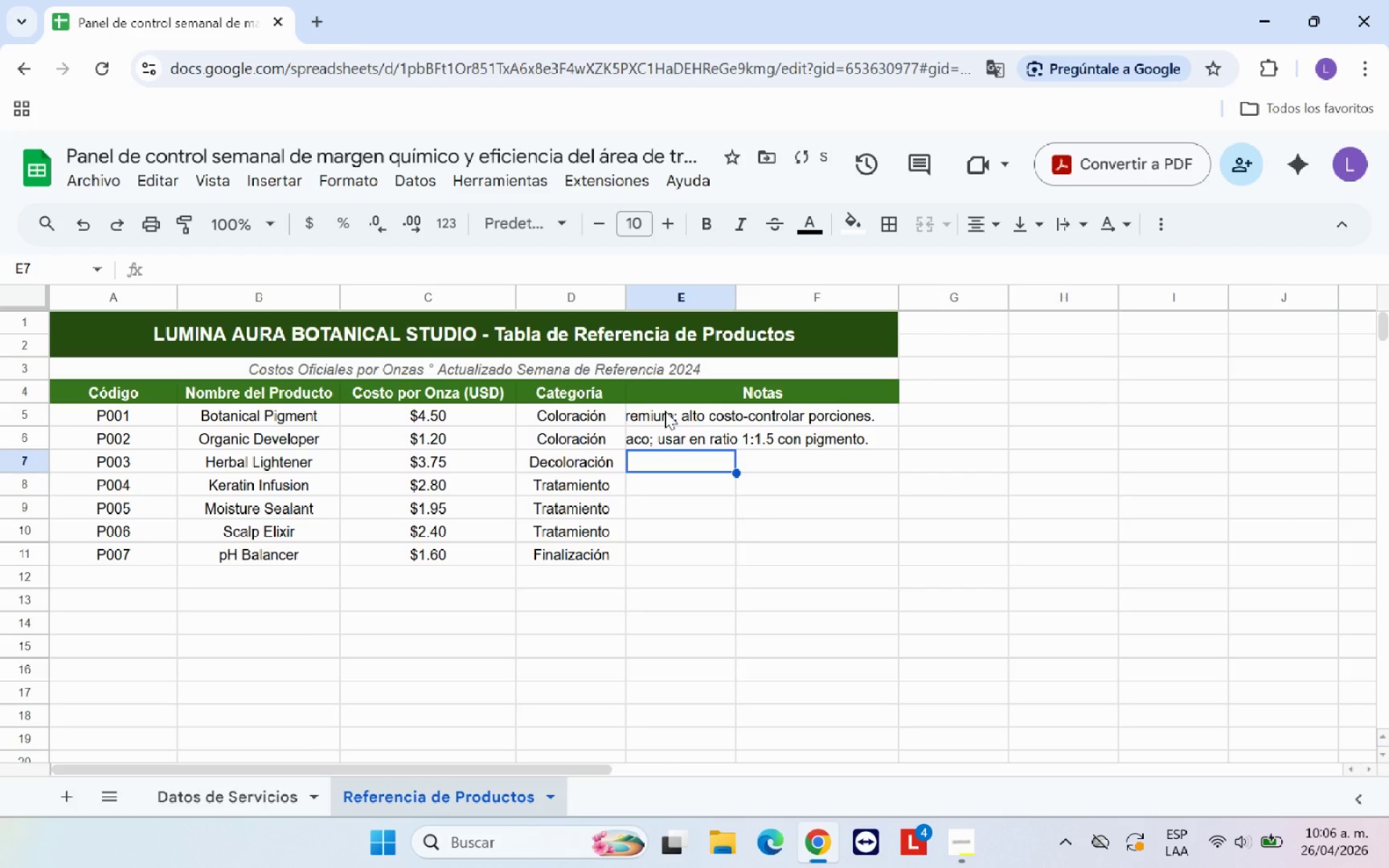 
type(Polvo botanico< mezclar e)
key(Backspace)
type(al momento del servicio.)
 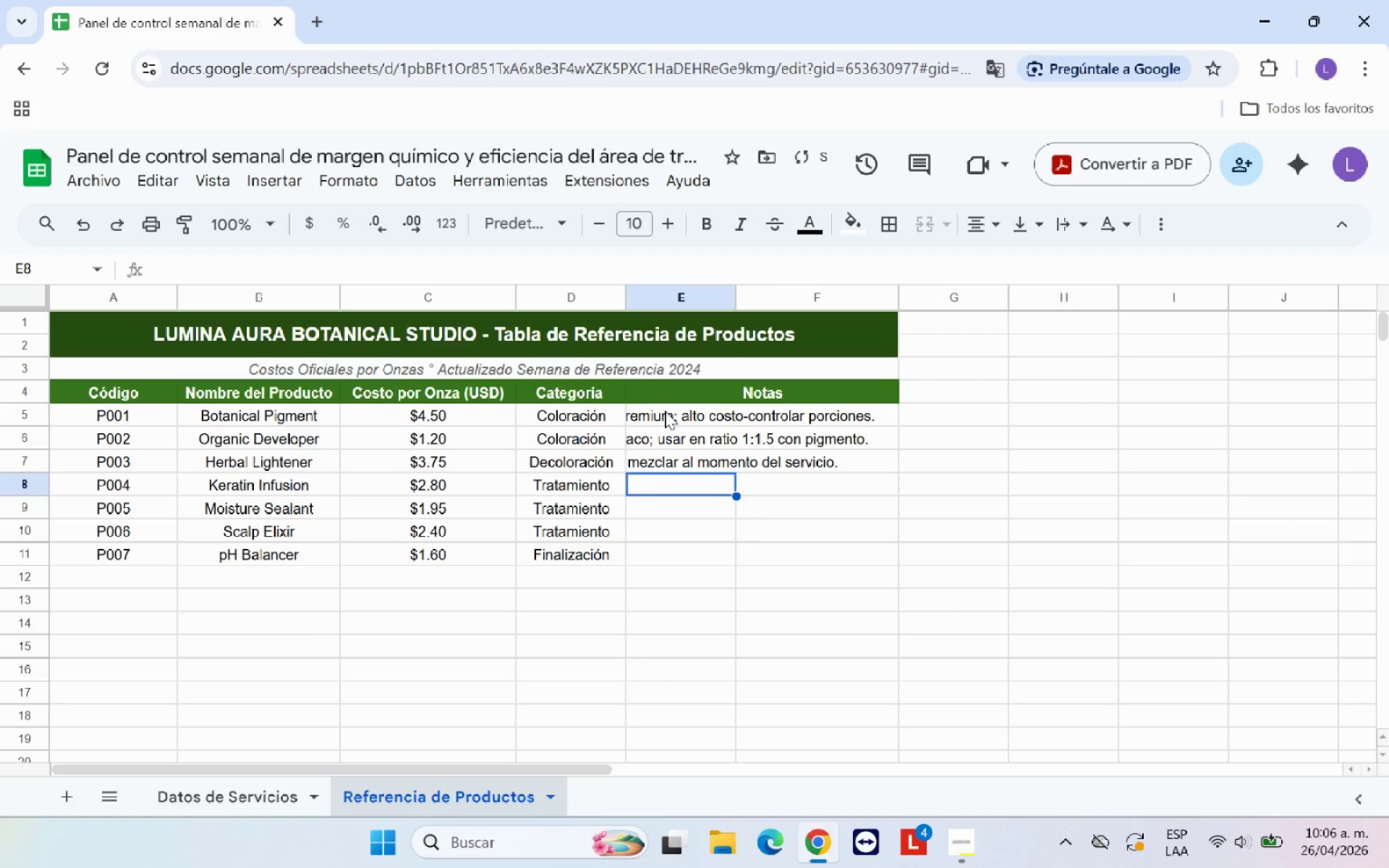 
 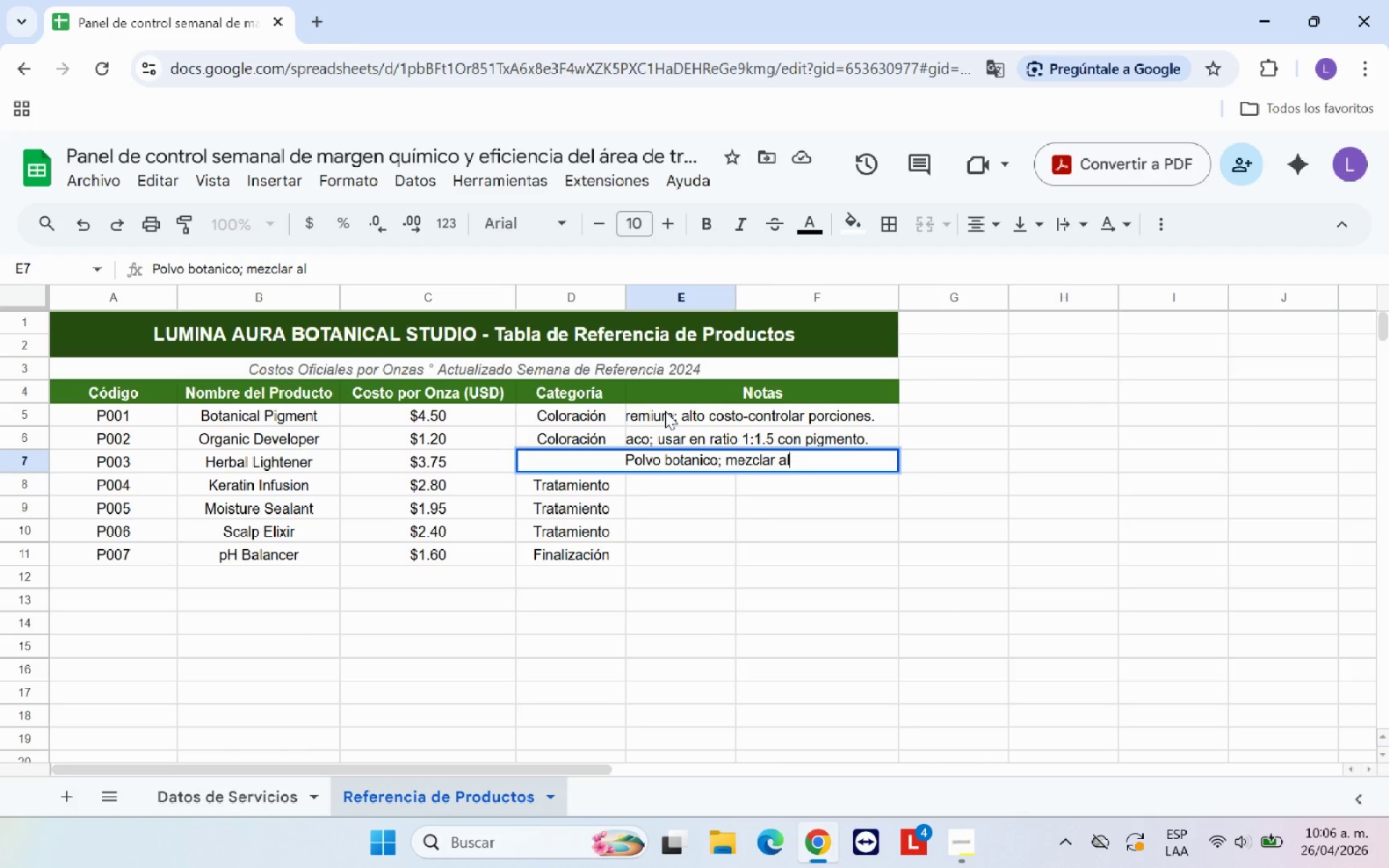 
key(Enter)
 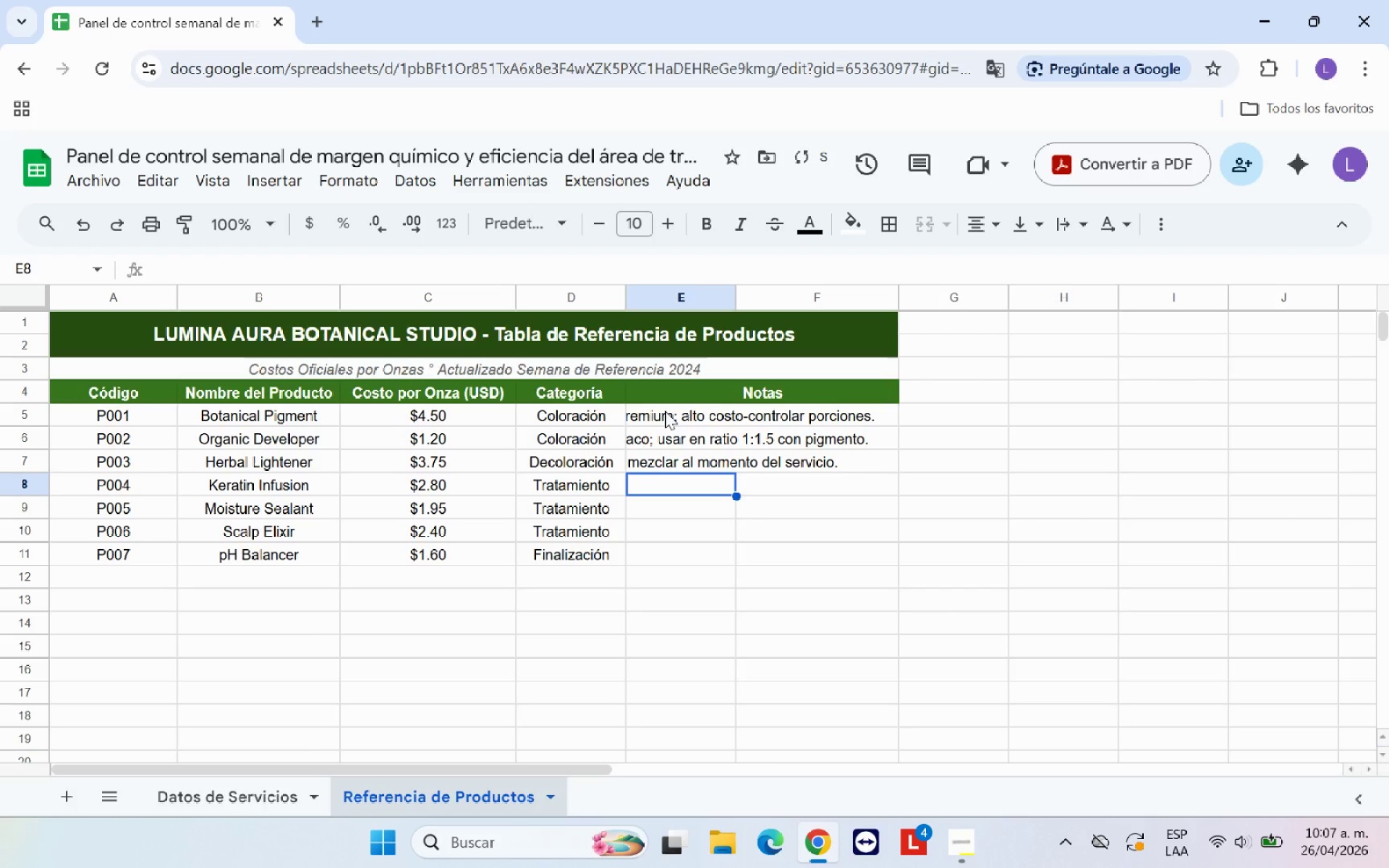 
type(Protei)
key(Backspace)
type(p)
key(Backspace)
key(Backspace)
key(Backspace)
type(;na vegetal para keratina irg;a)
key(Backspace)
key(Backspace)
key(Backspace)
key(Backspace)
type(org;anica )
key(Backspace)
type(.)
 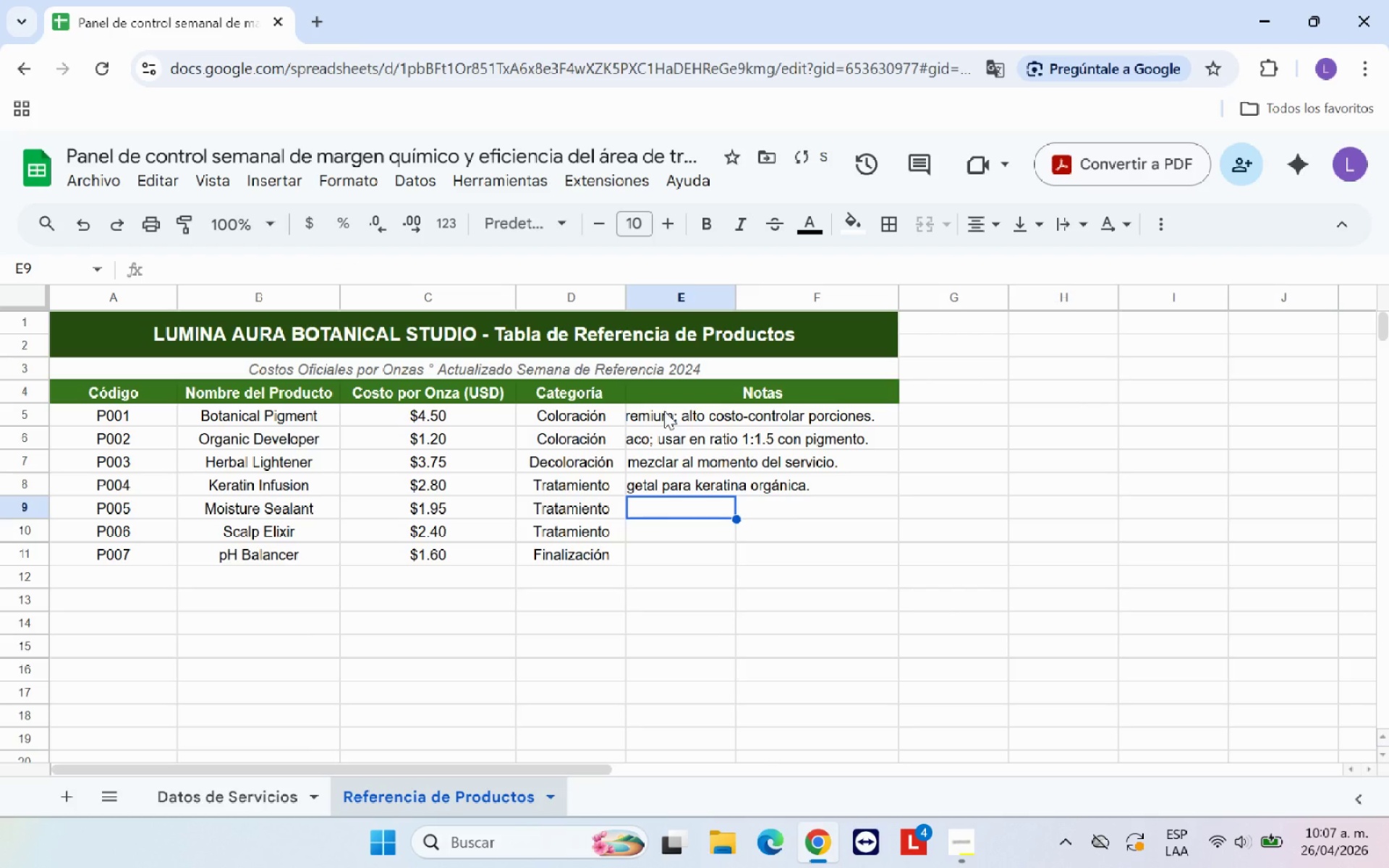 
key(Enter)
 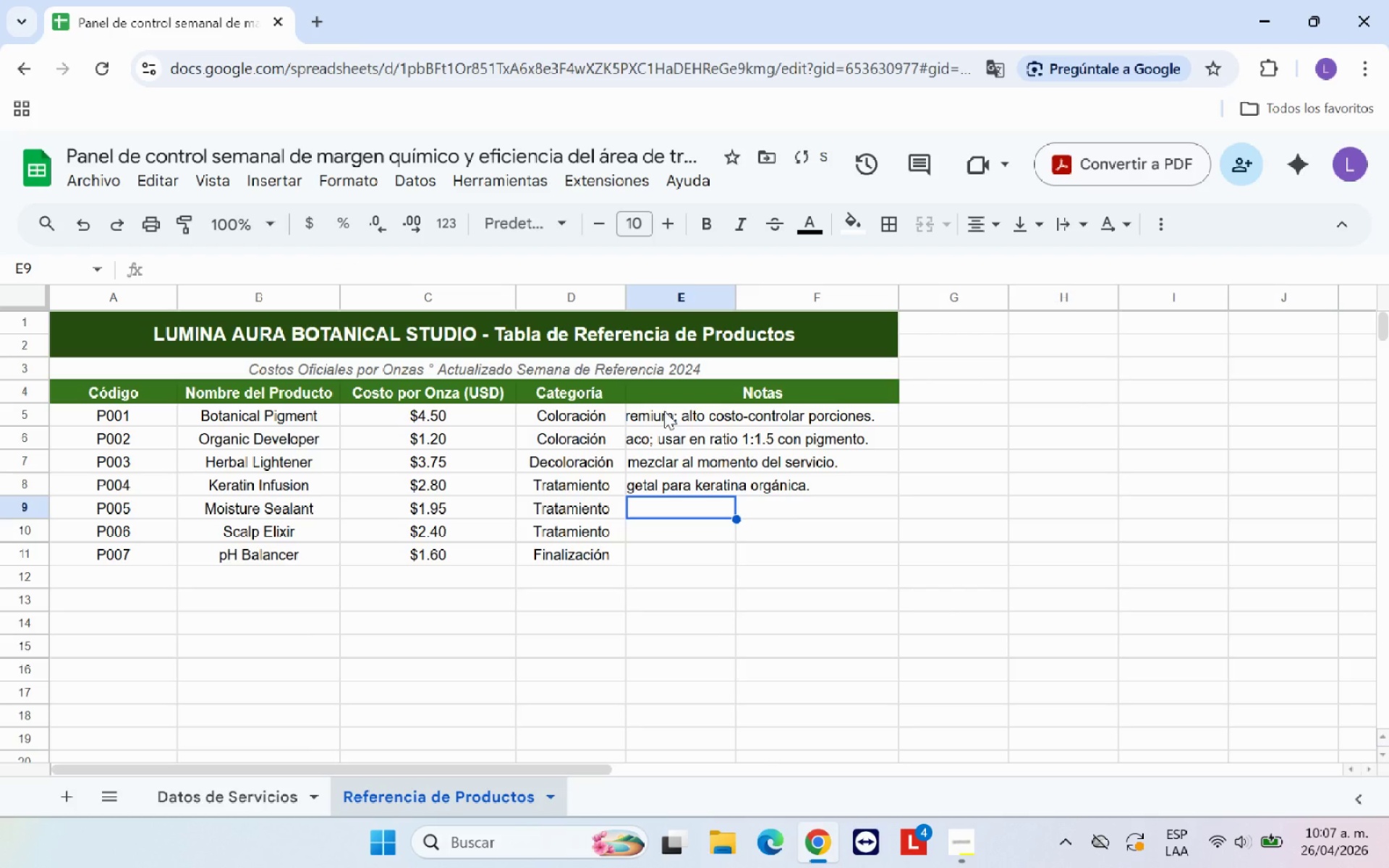 
type(Sellador de humedad post-servico)
key(Backspace)
type(io.)
 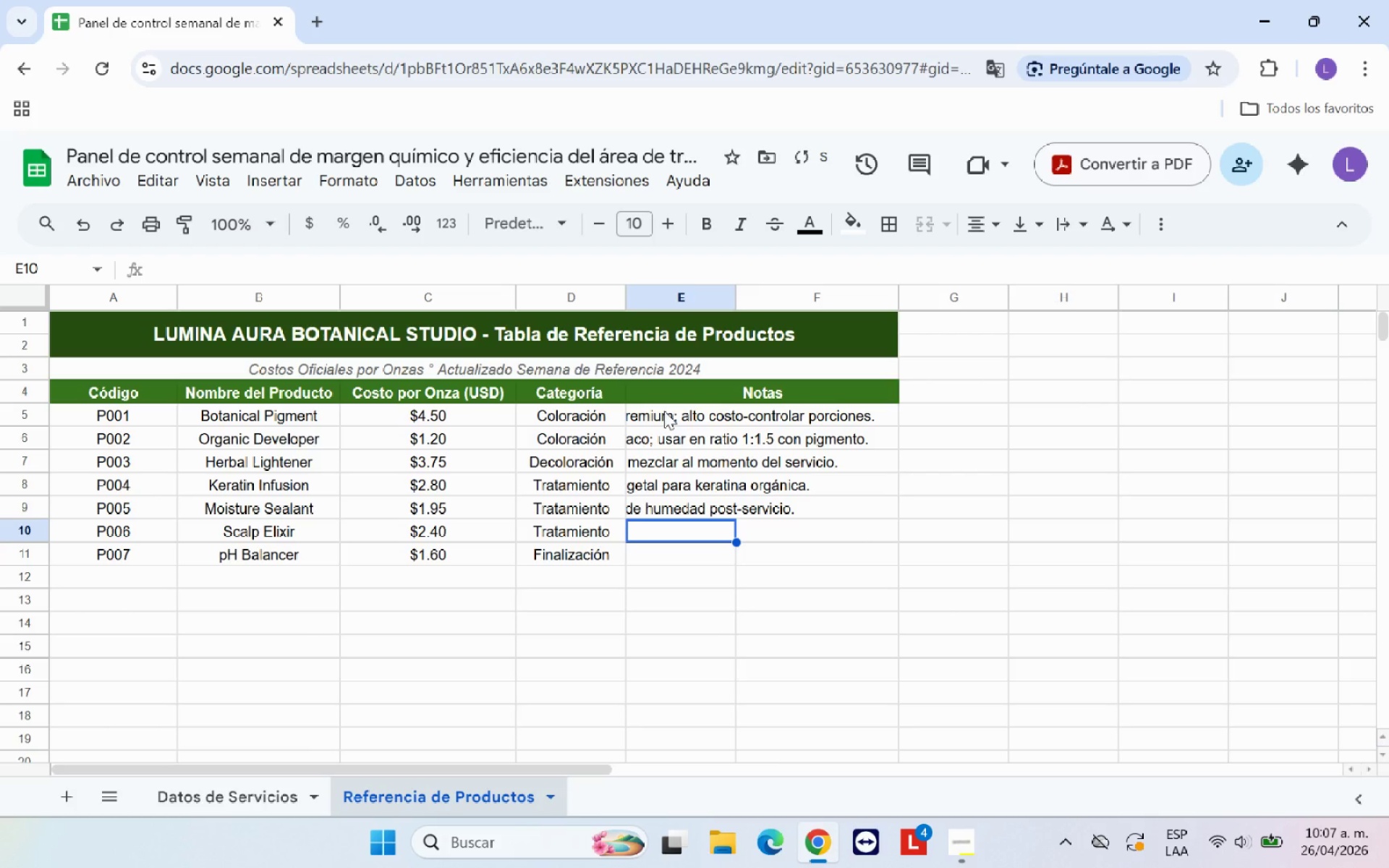 
key(Enter)
 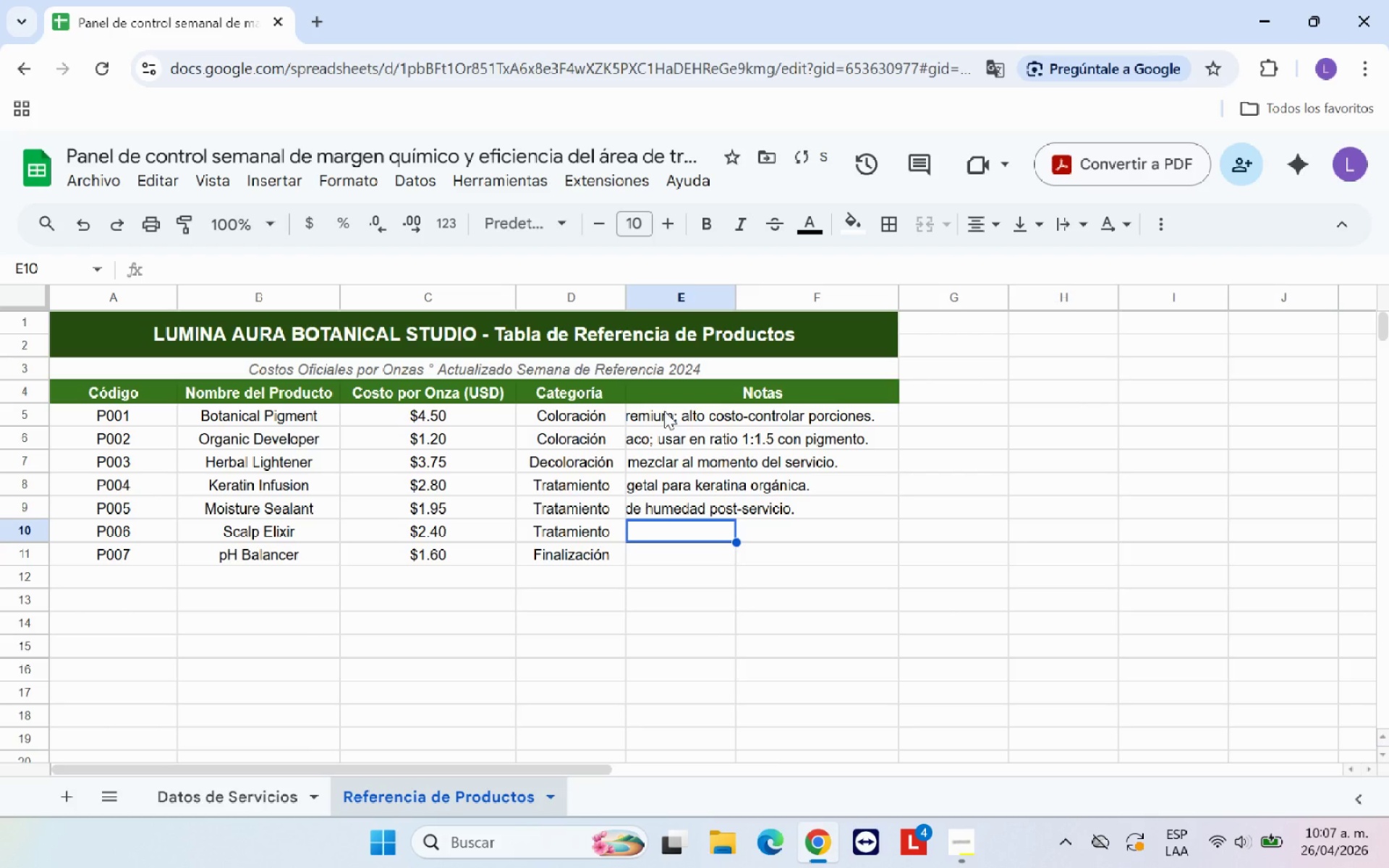 
type(Elixir capilar con acites esenciales.)
 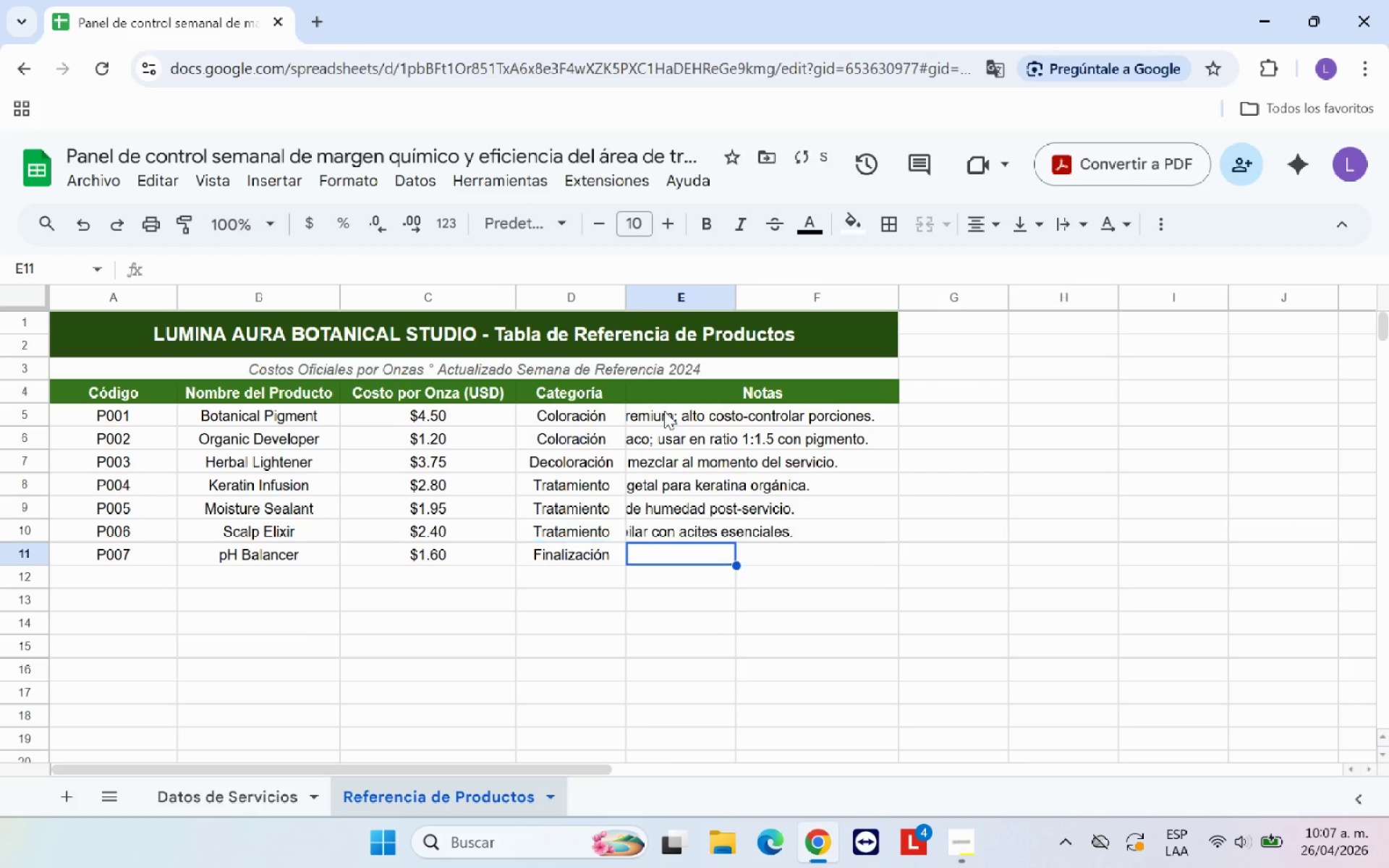 
key(Enter)
 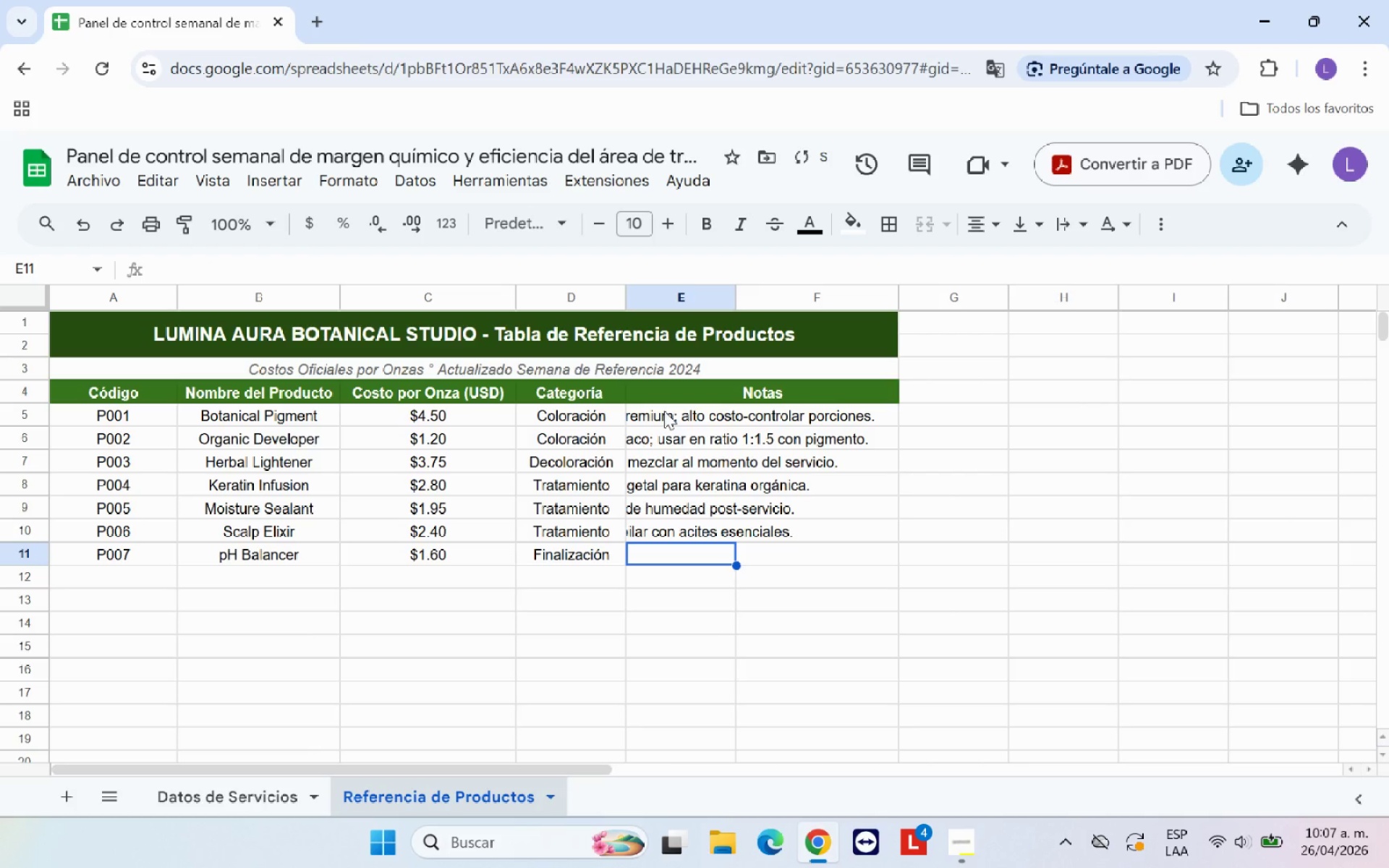 
type(Equui)
key(Backspace)
key(Backspace)
type(ilibrador de pH )
key(Backspace)
type(< aolicar siempre al final.)
 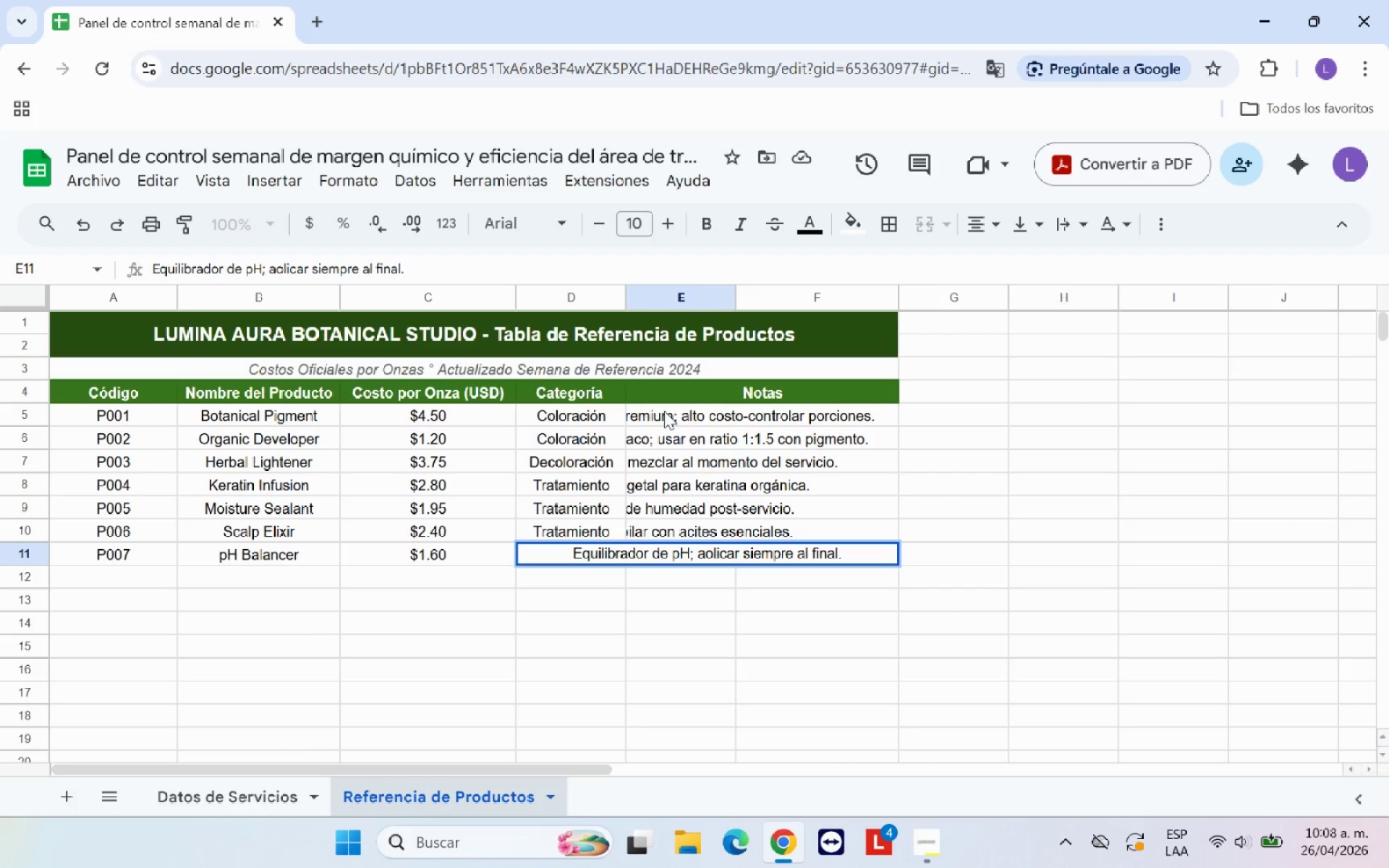 
left_click([512, 618])
 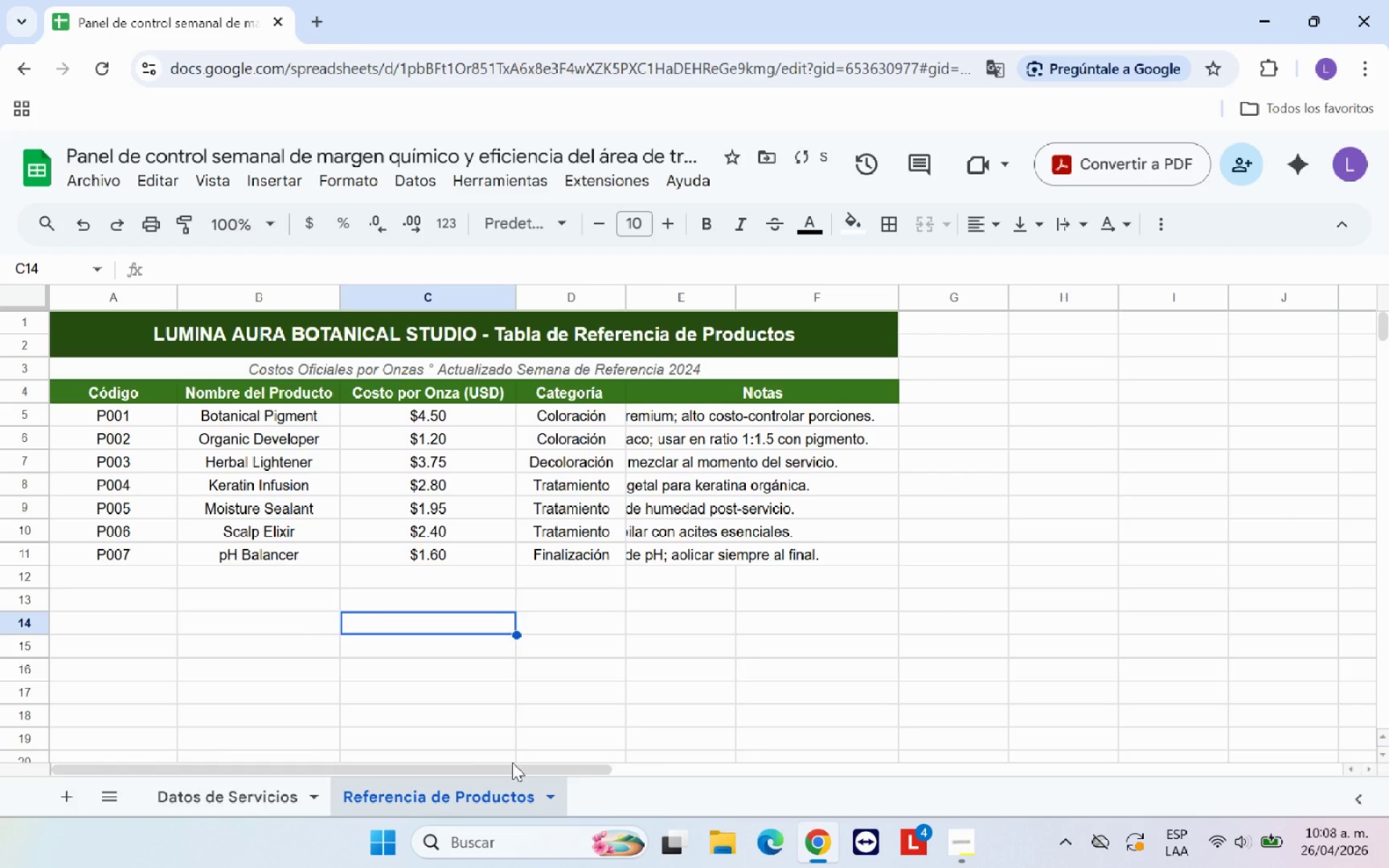 
left_click_drag(start_coordinate=[510, 766], to_coordinate=[431, 766])
 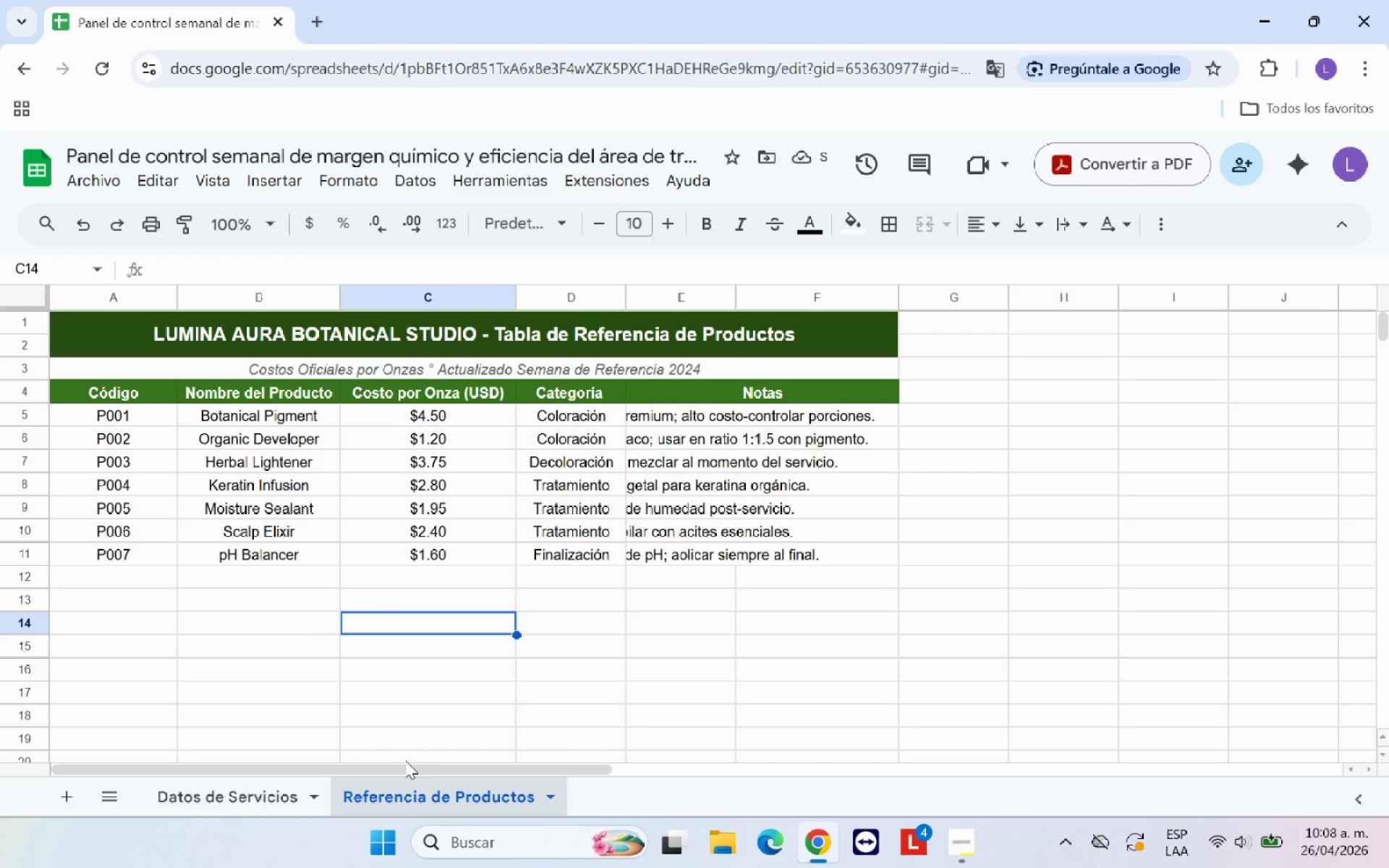 
left_click([252, 800])
 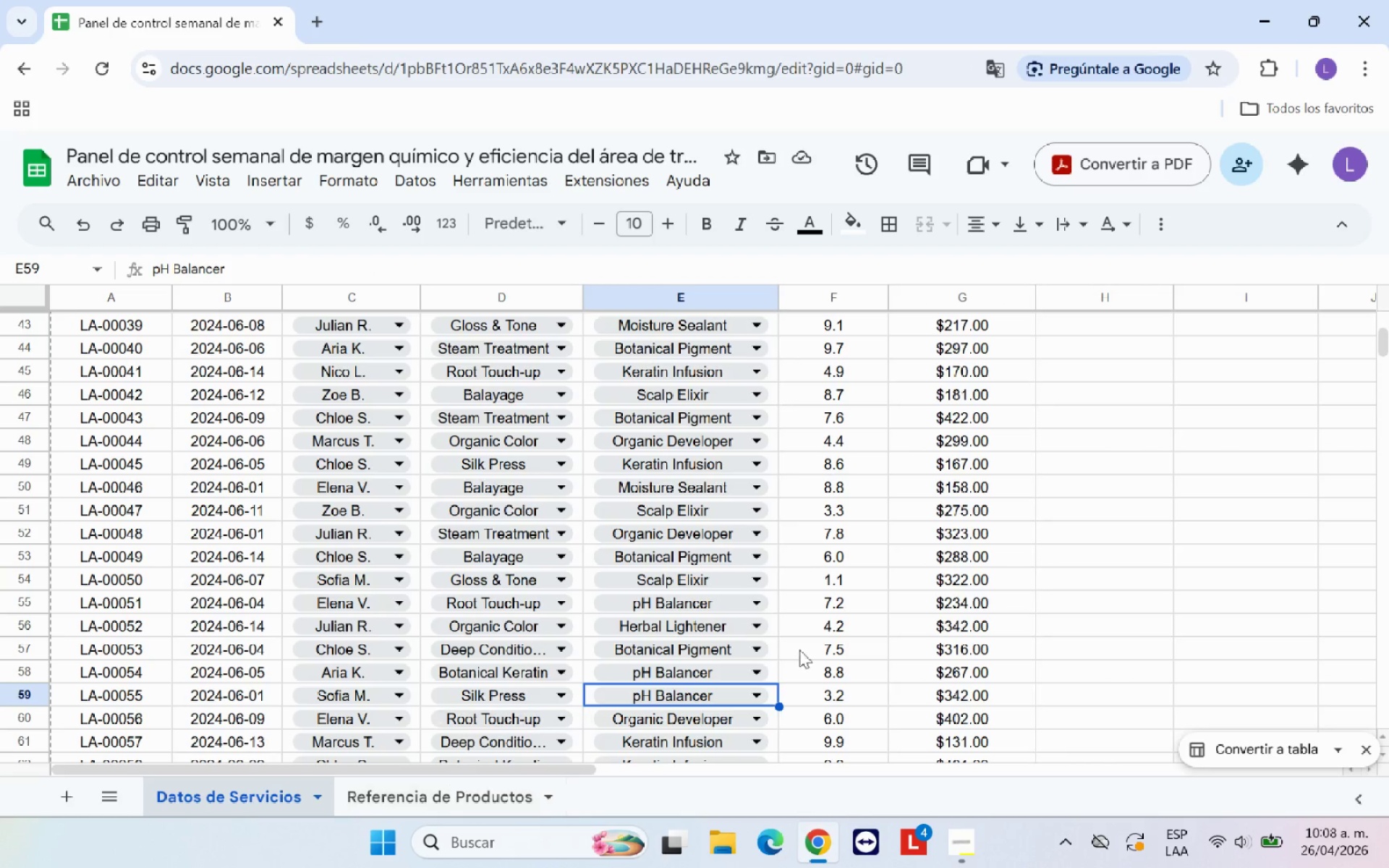 
scroll: coordinate [885, 634], scroll_direction: up, amount: 15.0
 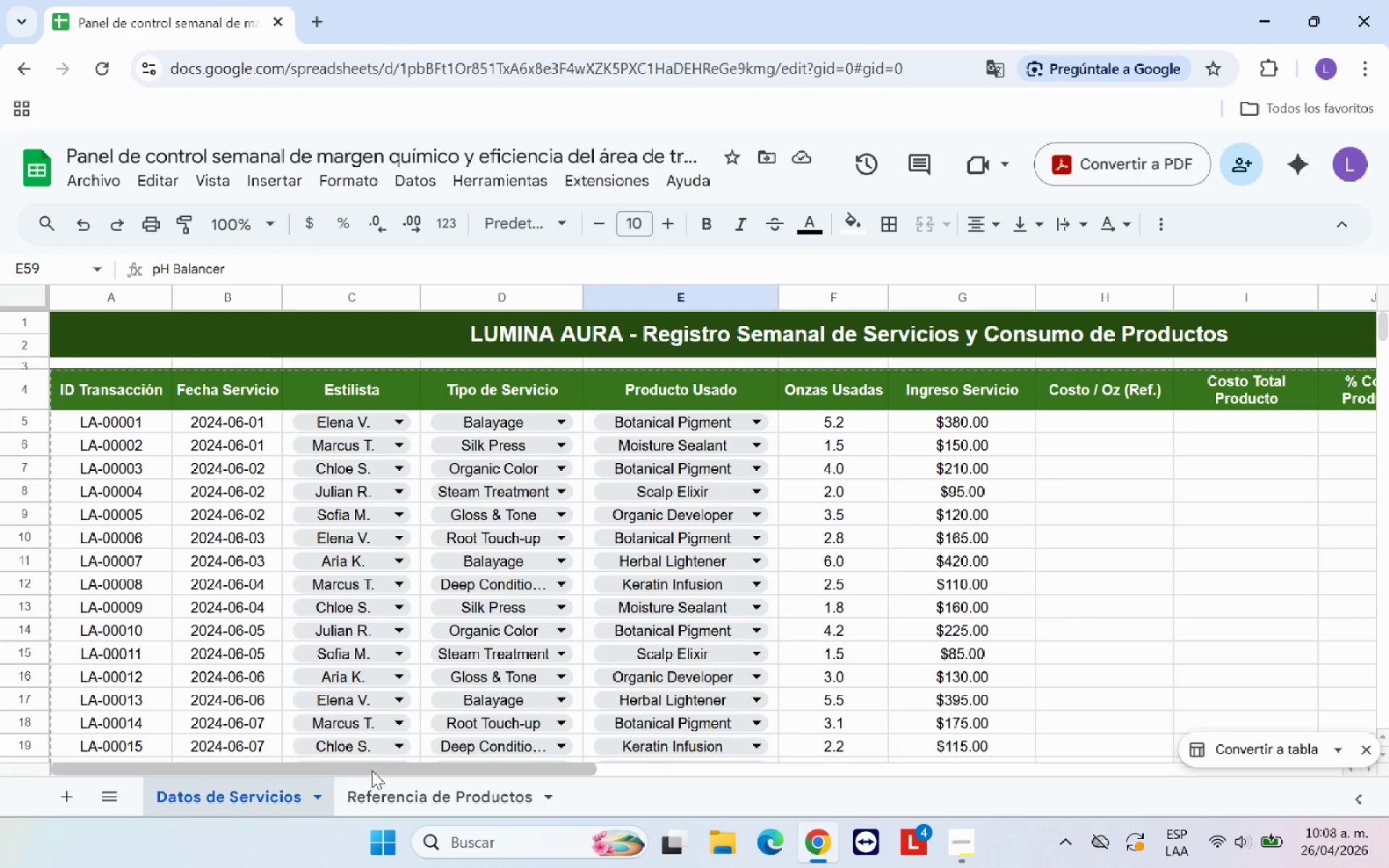 
left_click_drag(start_coordinate=[372, 770], to_coordinate=[629, 790])
 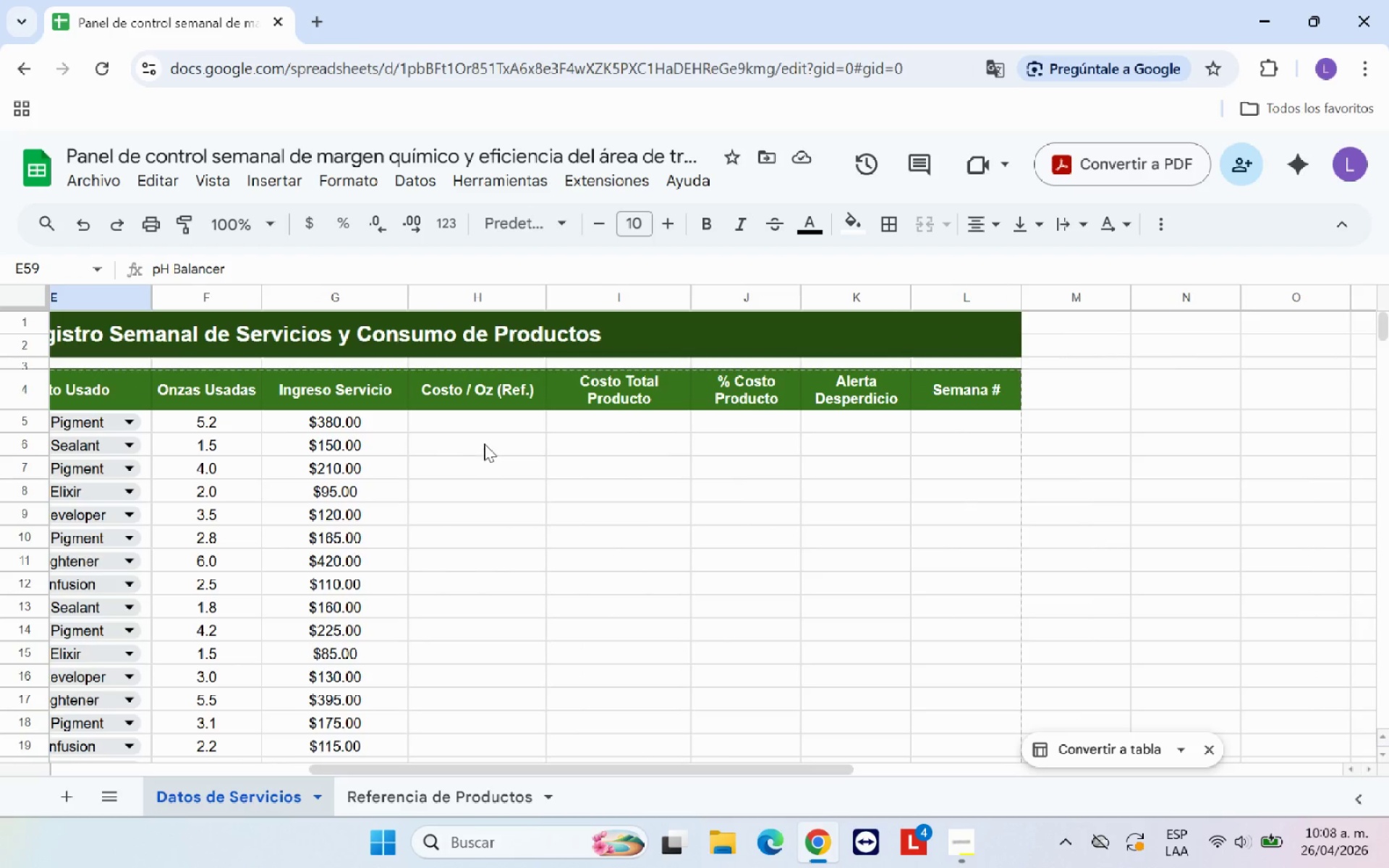 
left_click([480, 420])
 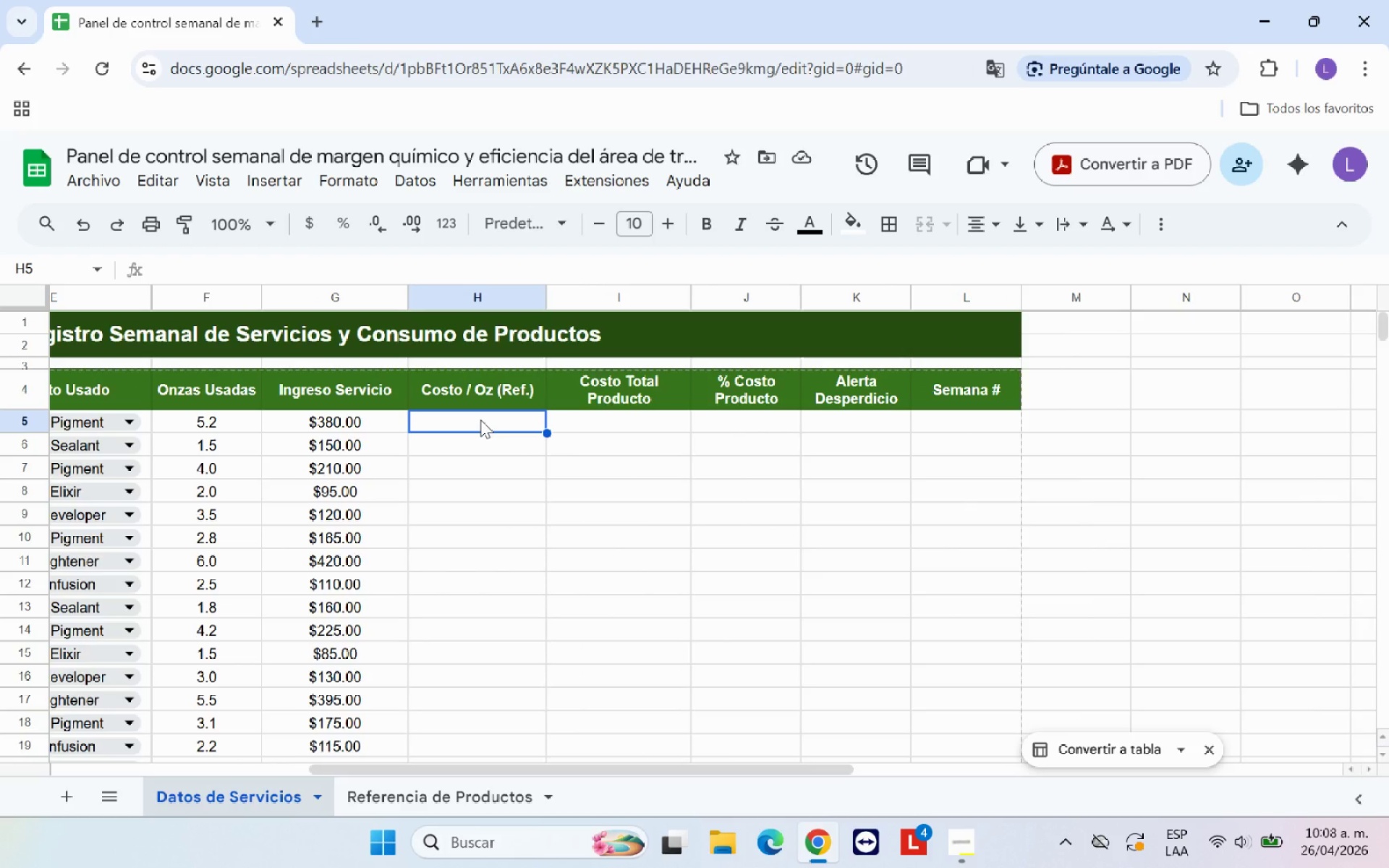 
type()SI.ERROR*BUSCARV*)
 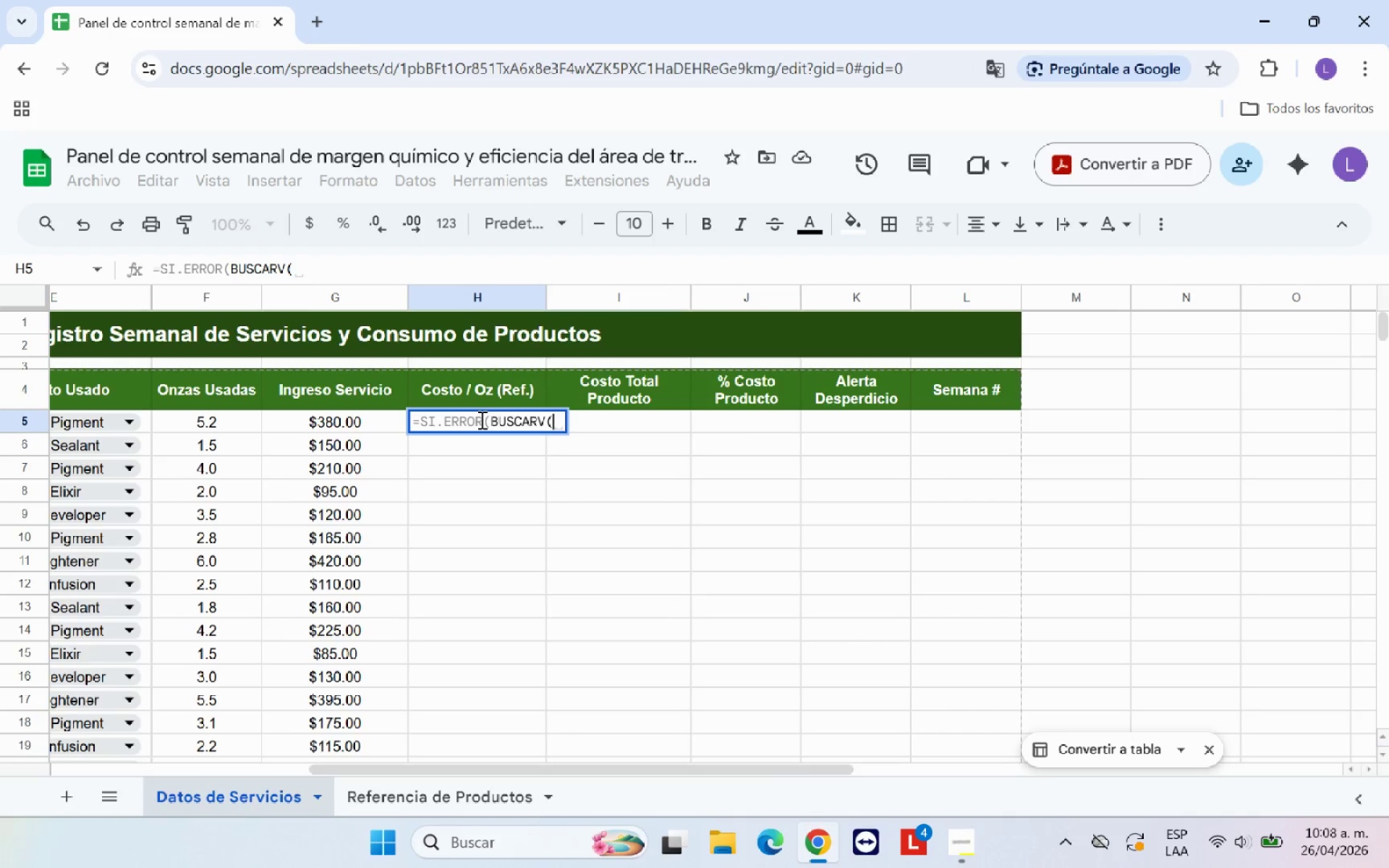 
left_click([136, 417])
 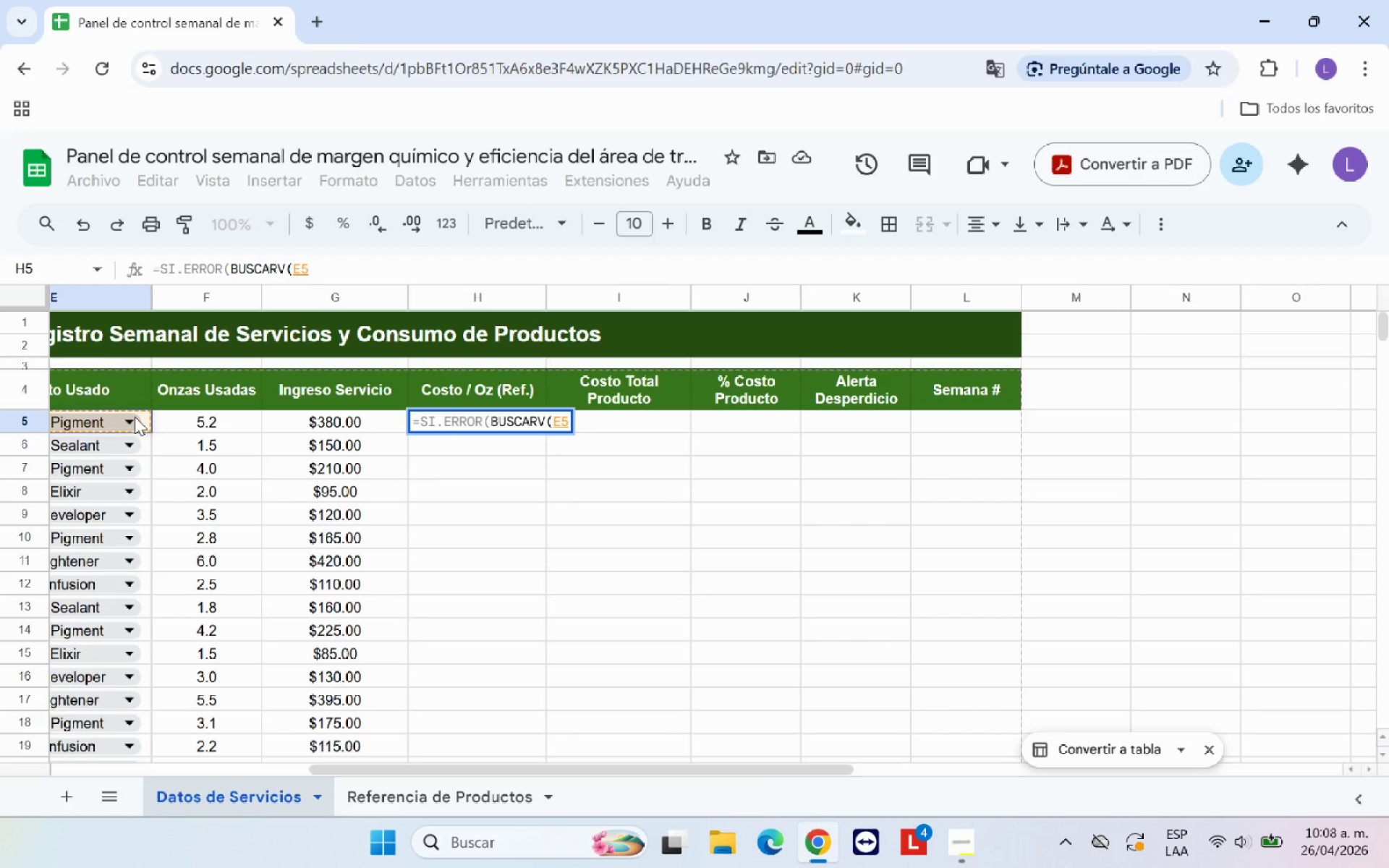 
key(Comma)
 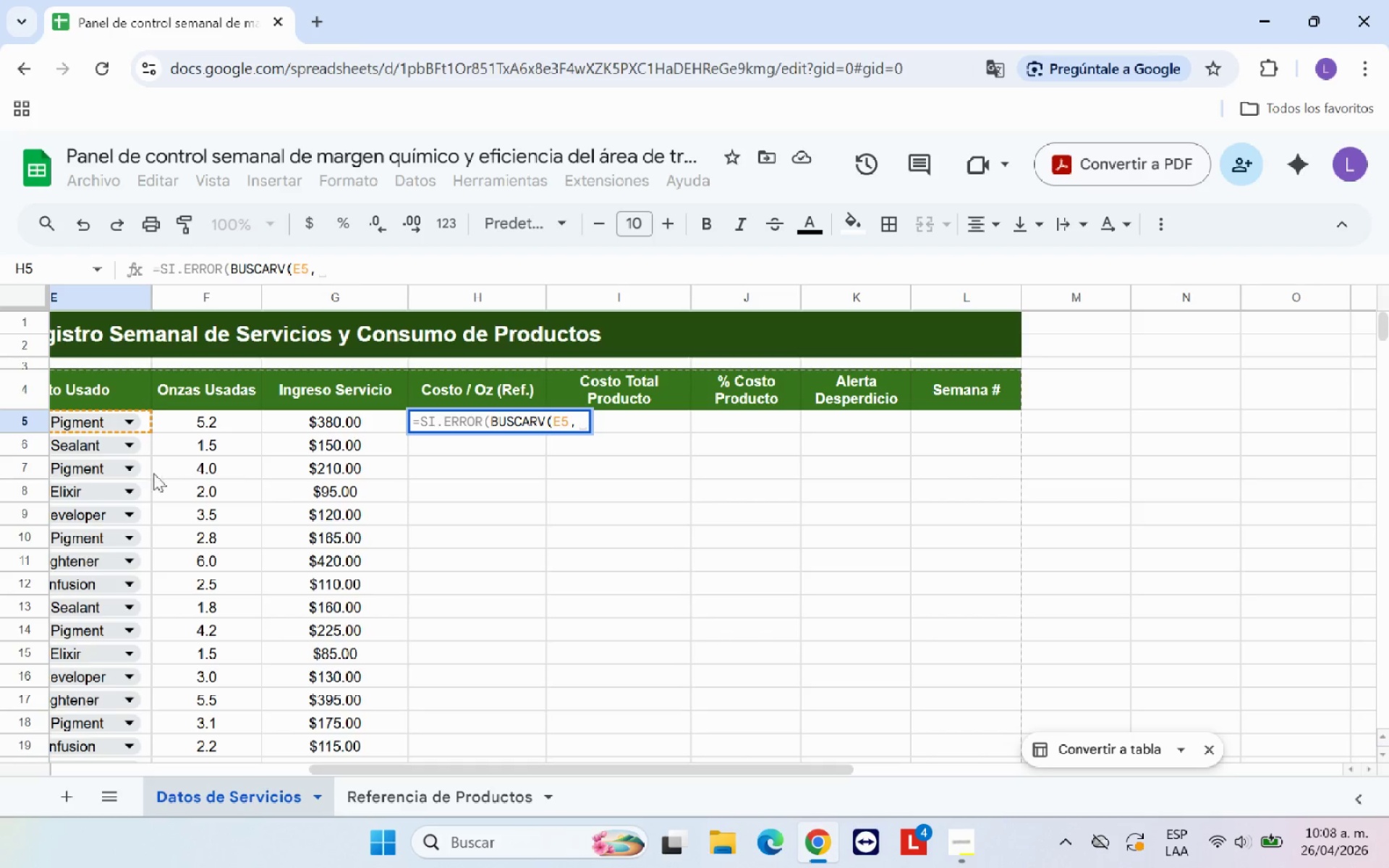 
wait(5.36)
 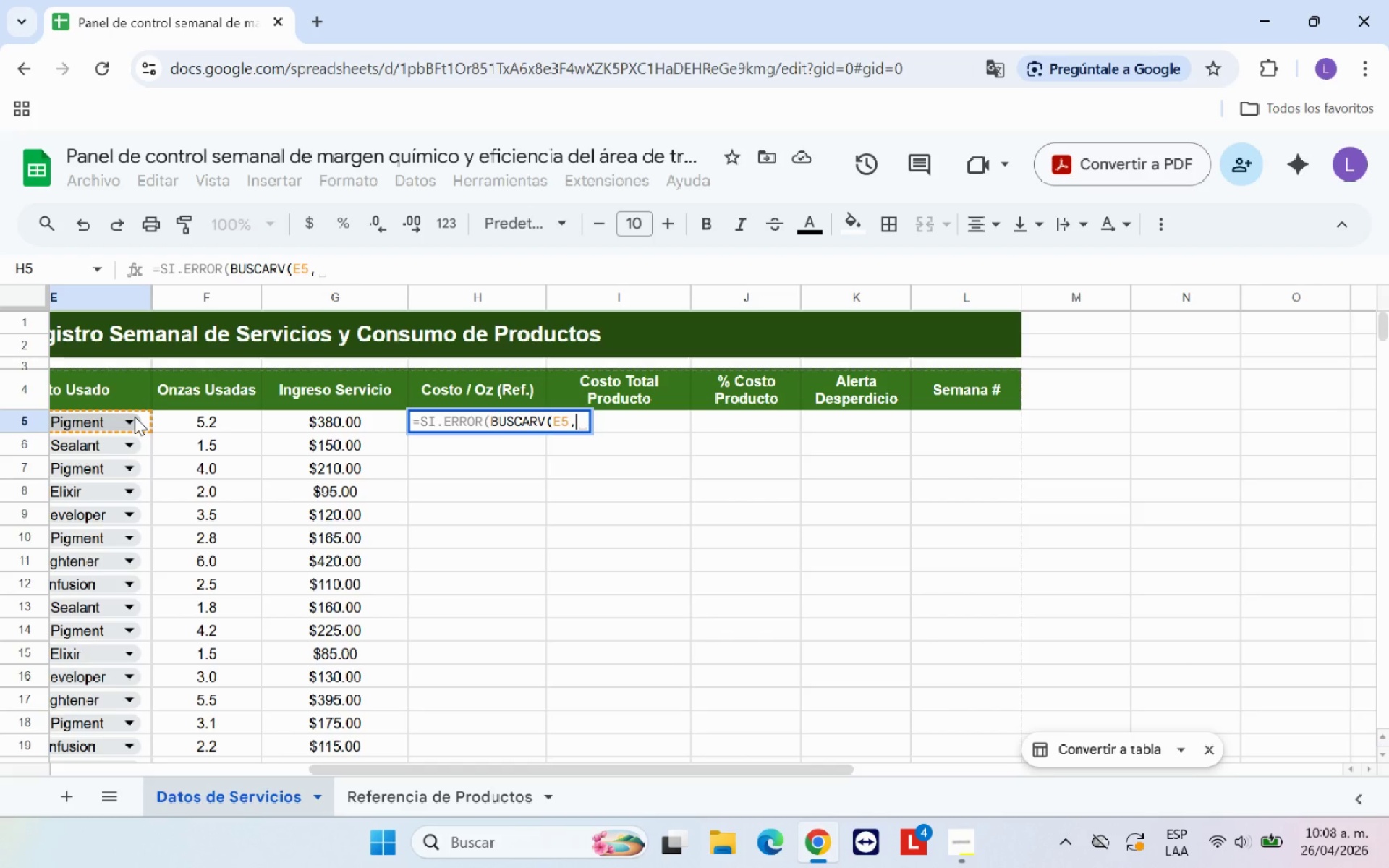 
left_click([444, 793])
 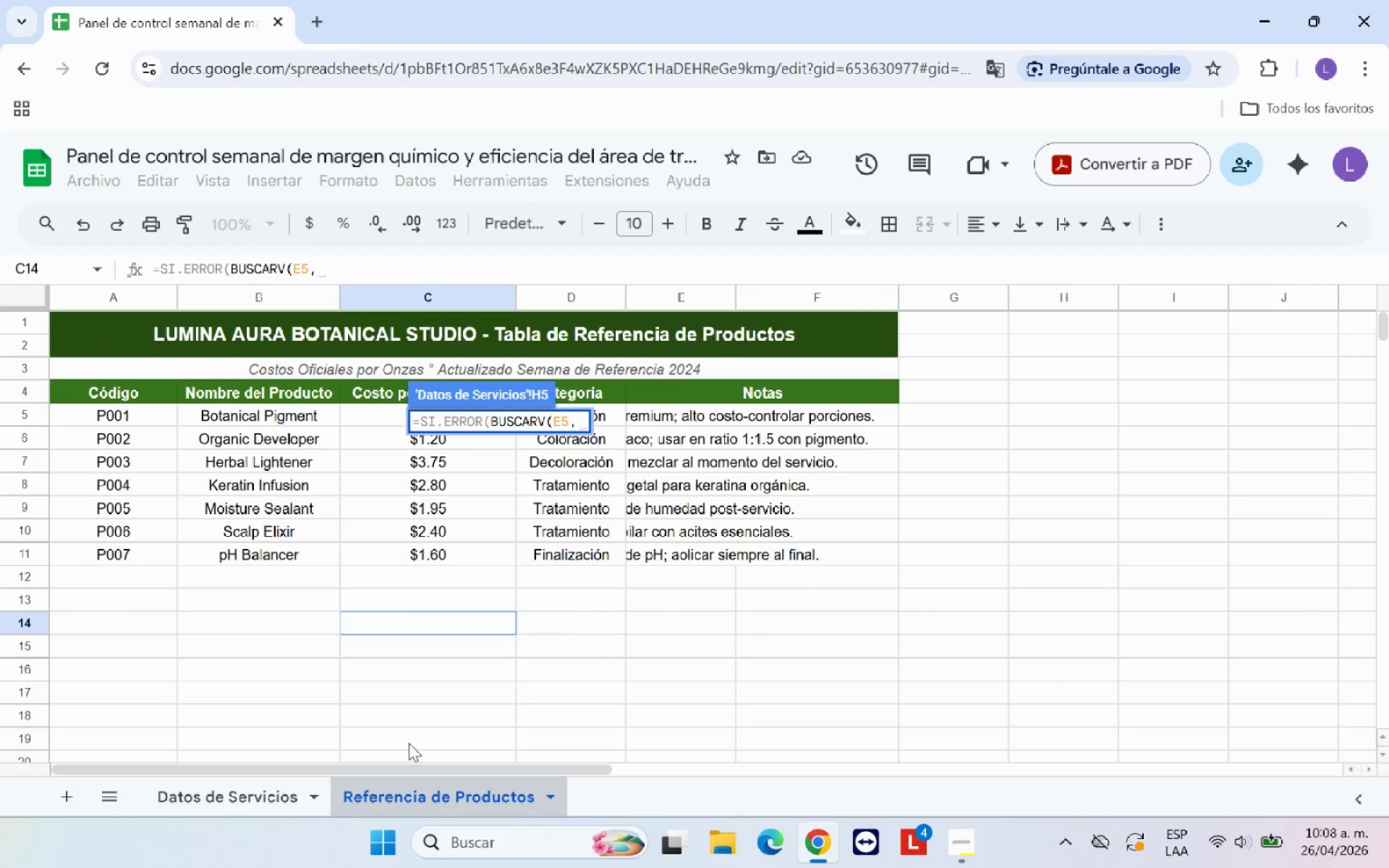 
scroll: coordinate [336, 635], scroll_direction: up, amount: 2.0
 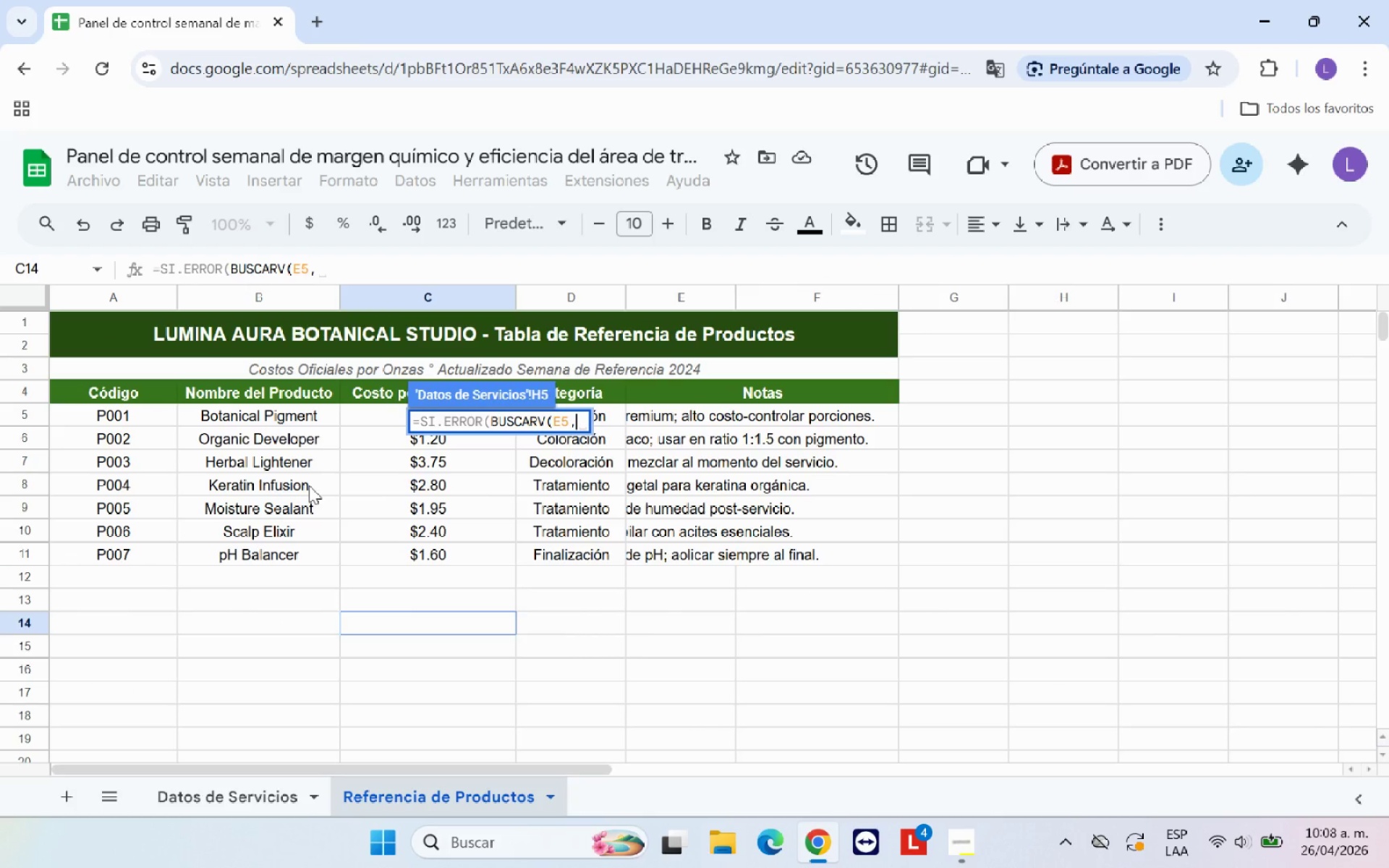 
left_click_drag(start_coordinate=[287, 417], to_coordinate=[400, 555])
 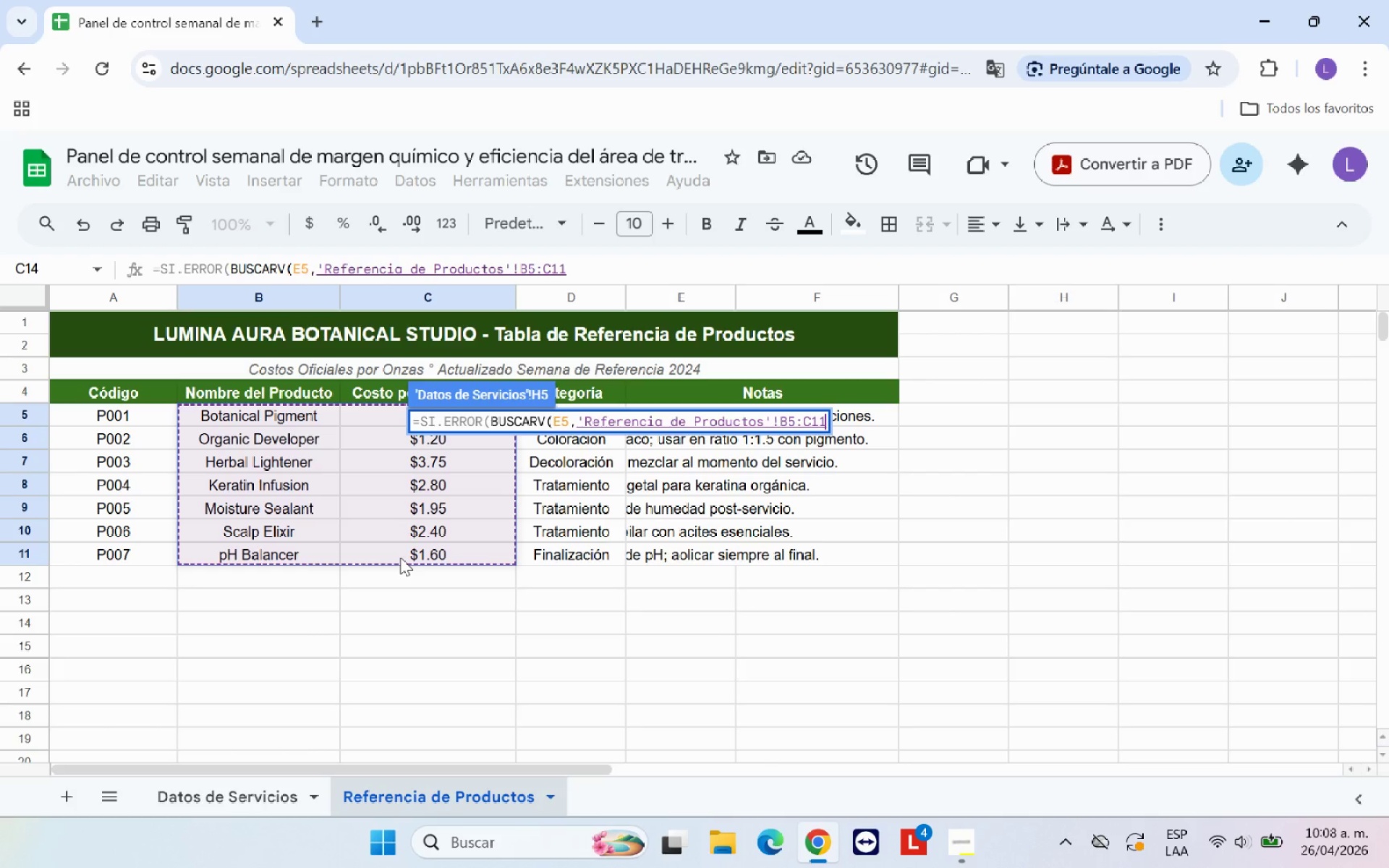 
type(,2,FALSO**()
key(Backspace)
key(Backspace)
type(((,@@()
 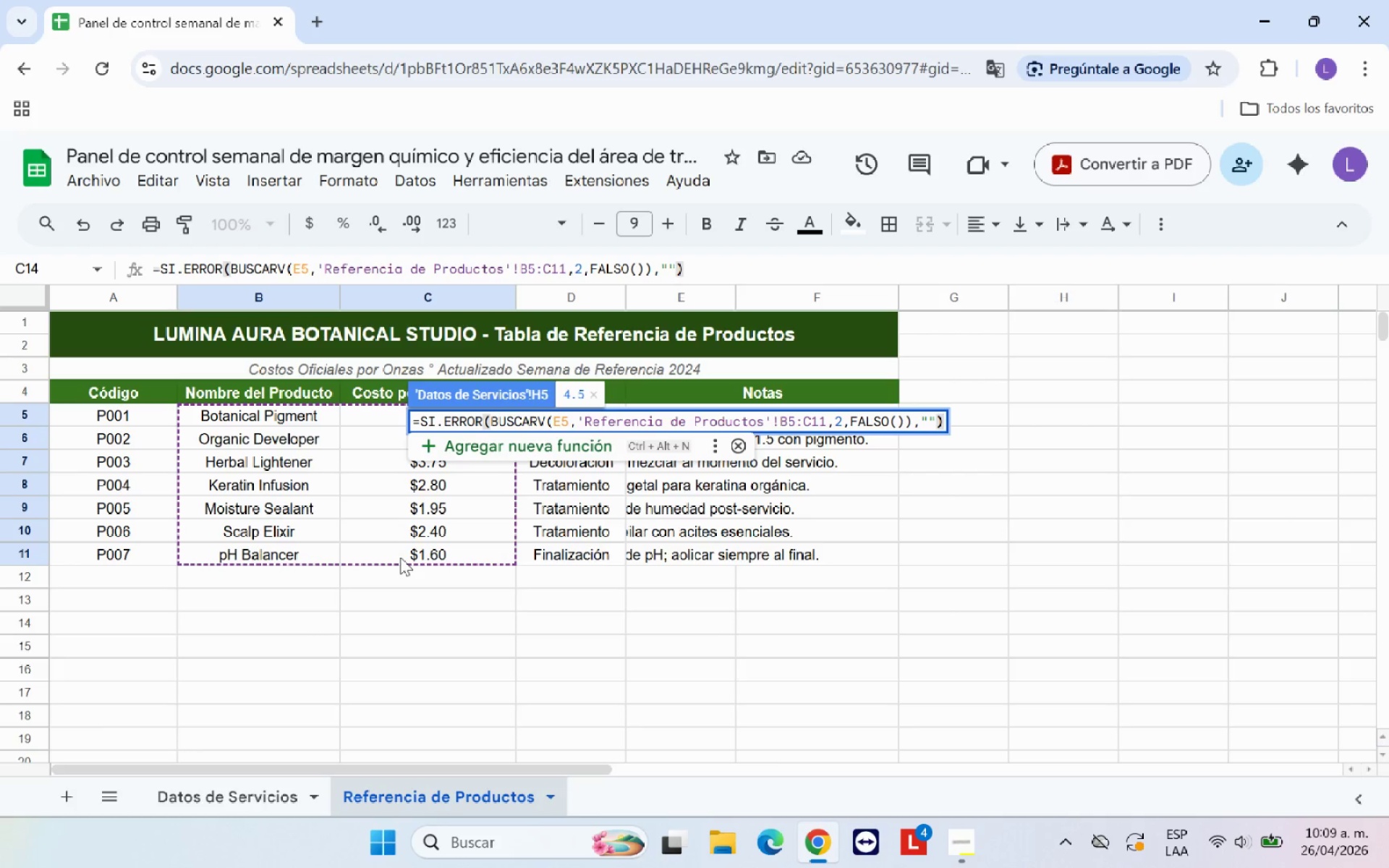 
key(Enter)
 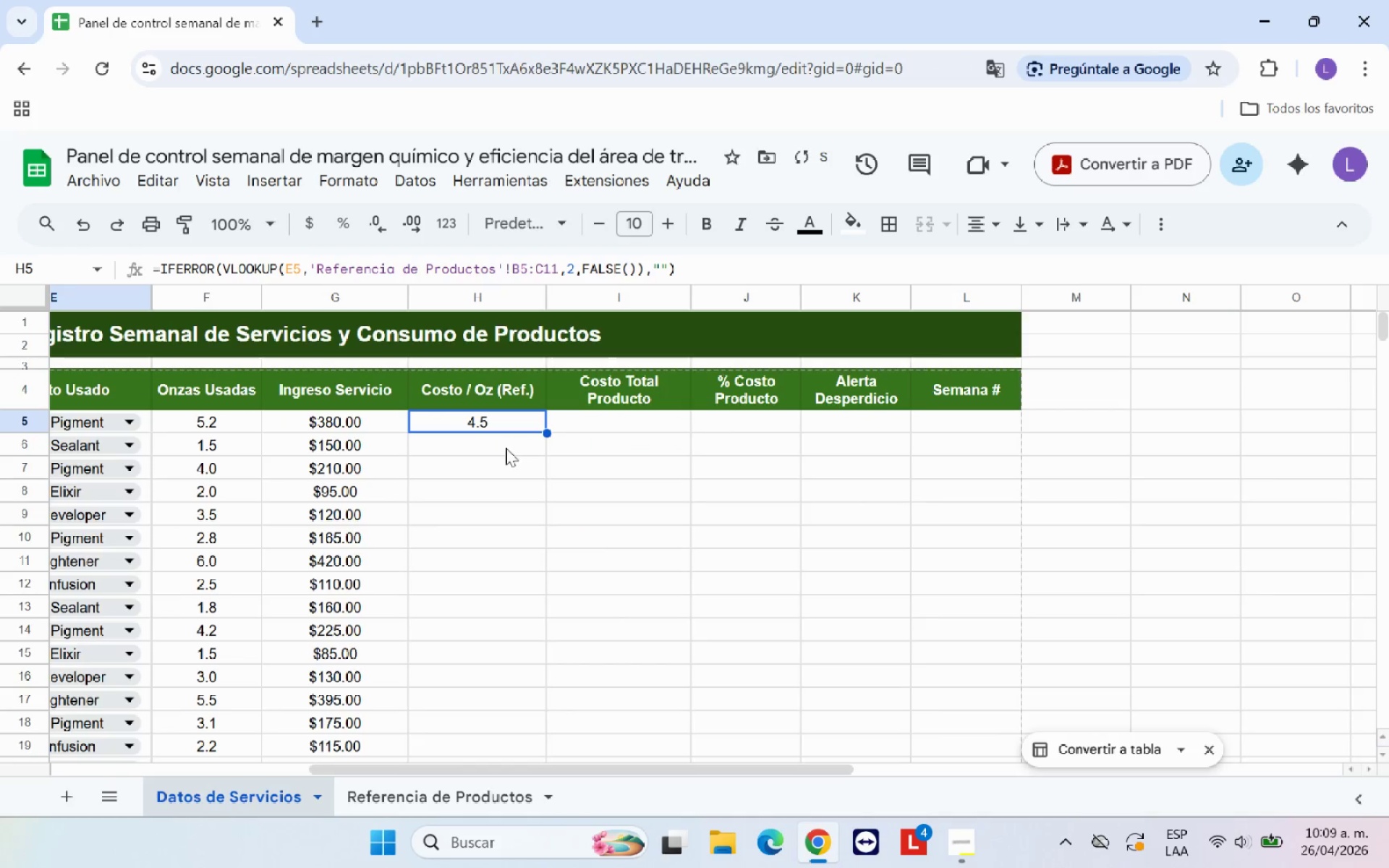 
left_click([408, 784])
 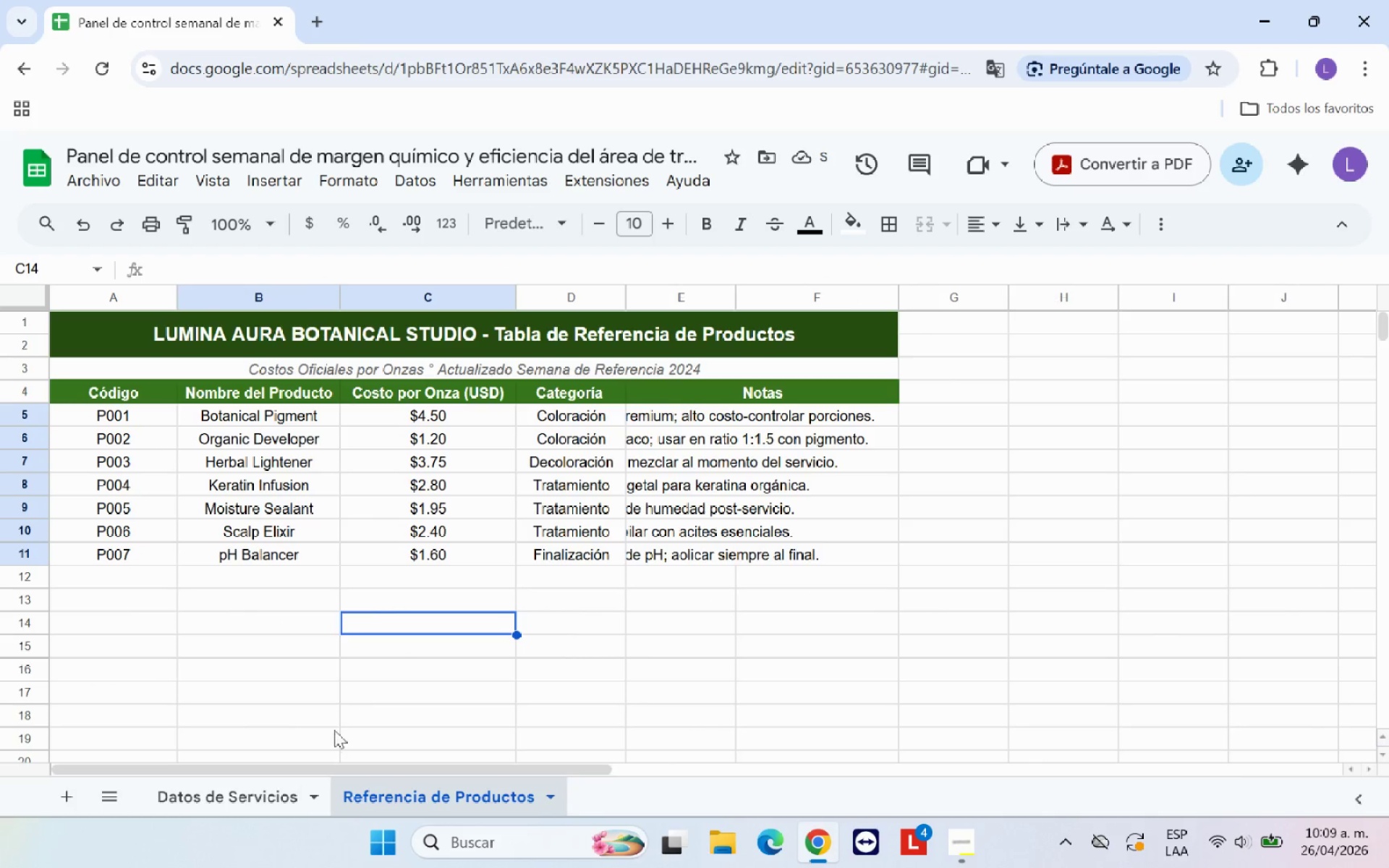 
left_click([266, 795])
 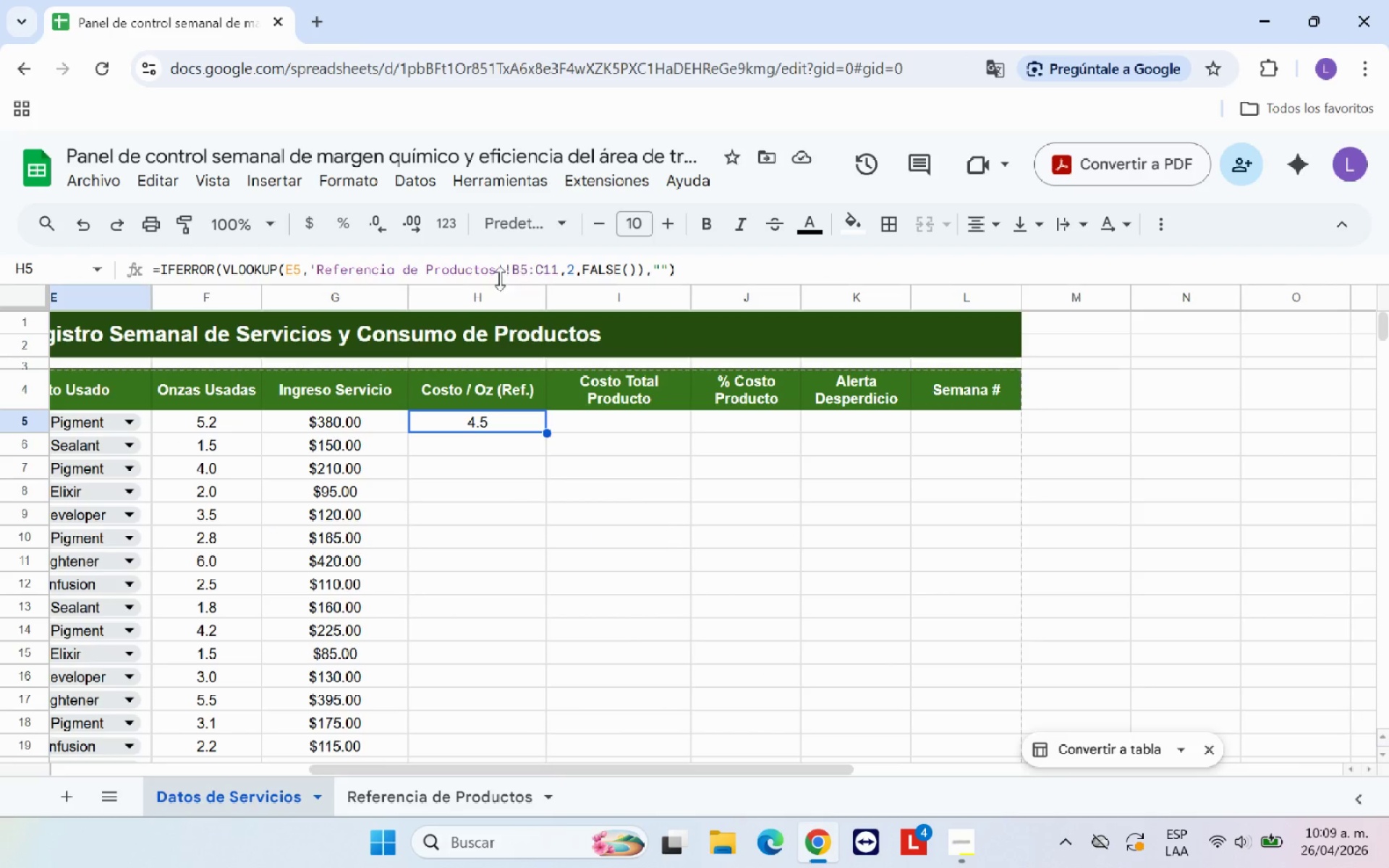 
left_click([514, 271])
 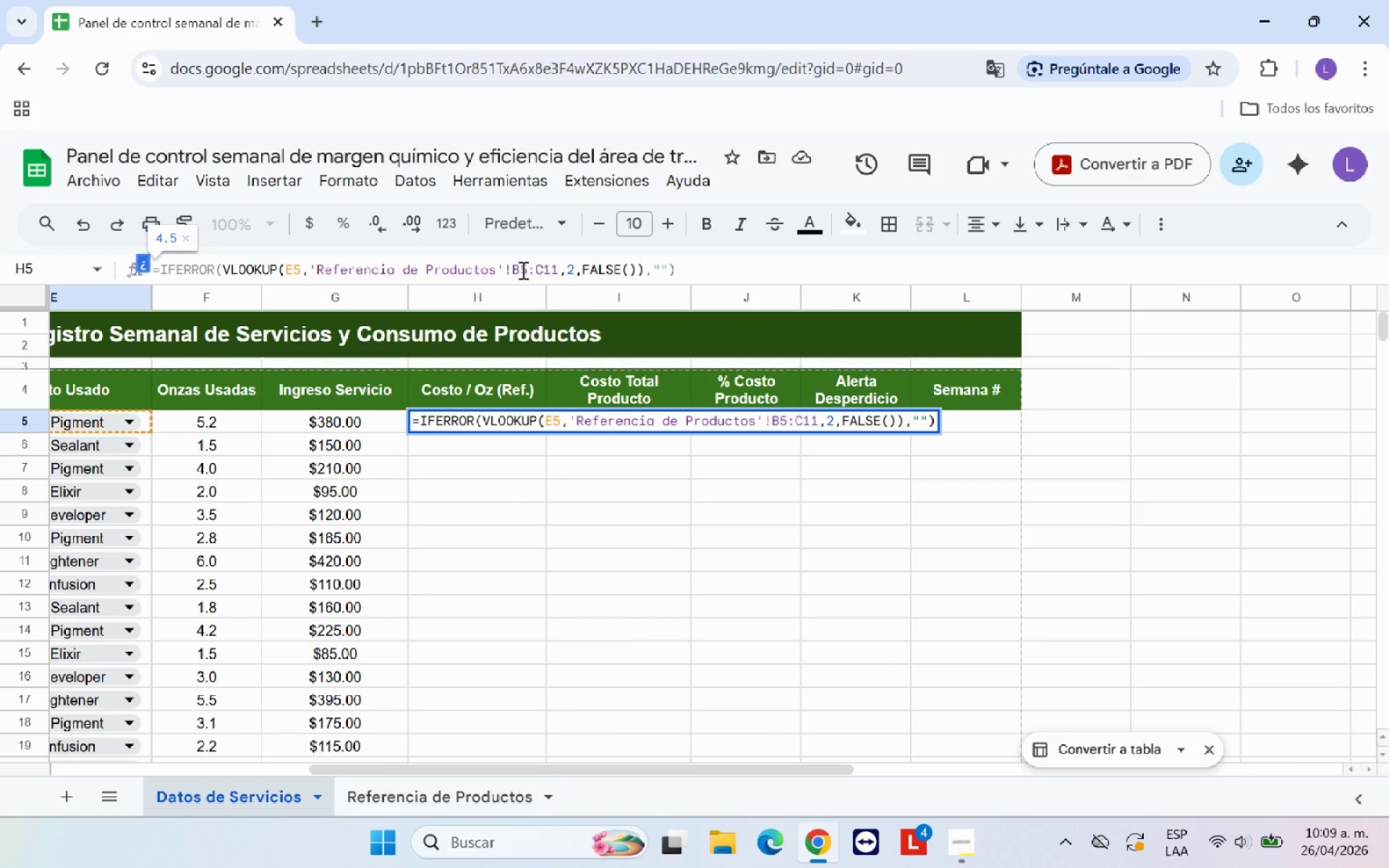 
key(Shift+4)
 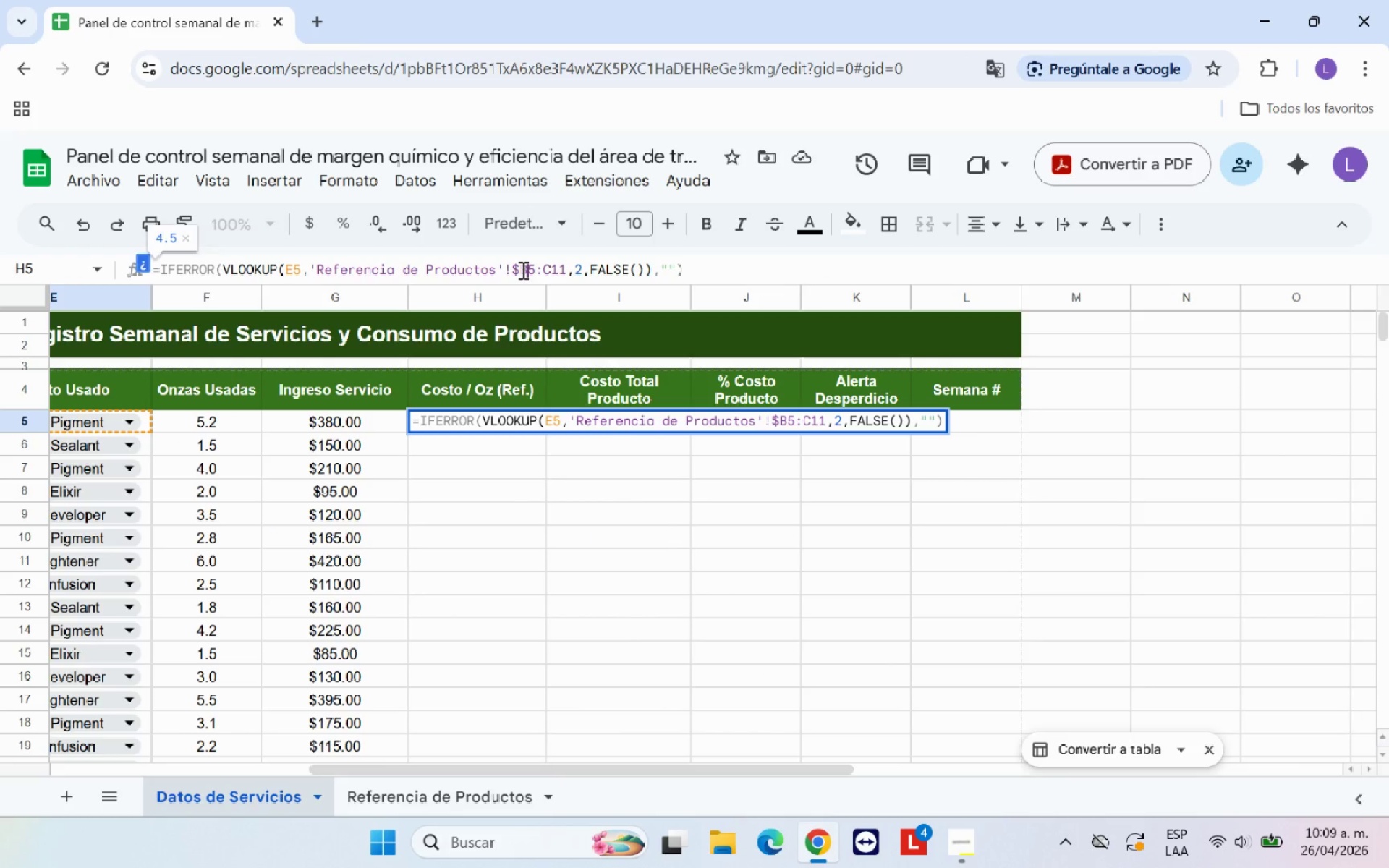 
key(ArrowRight)
 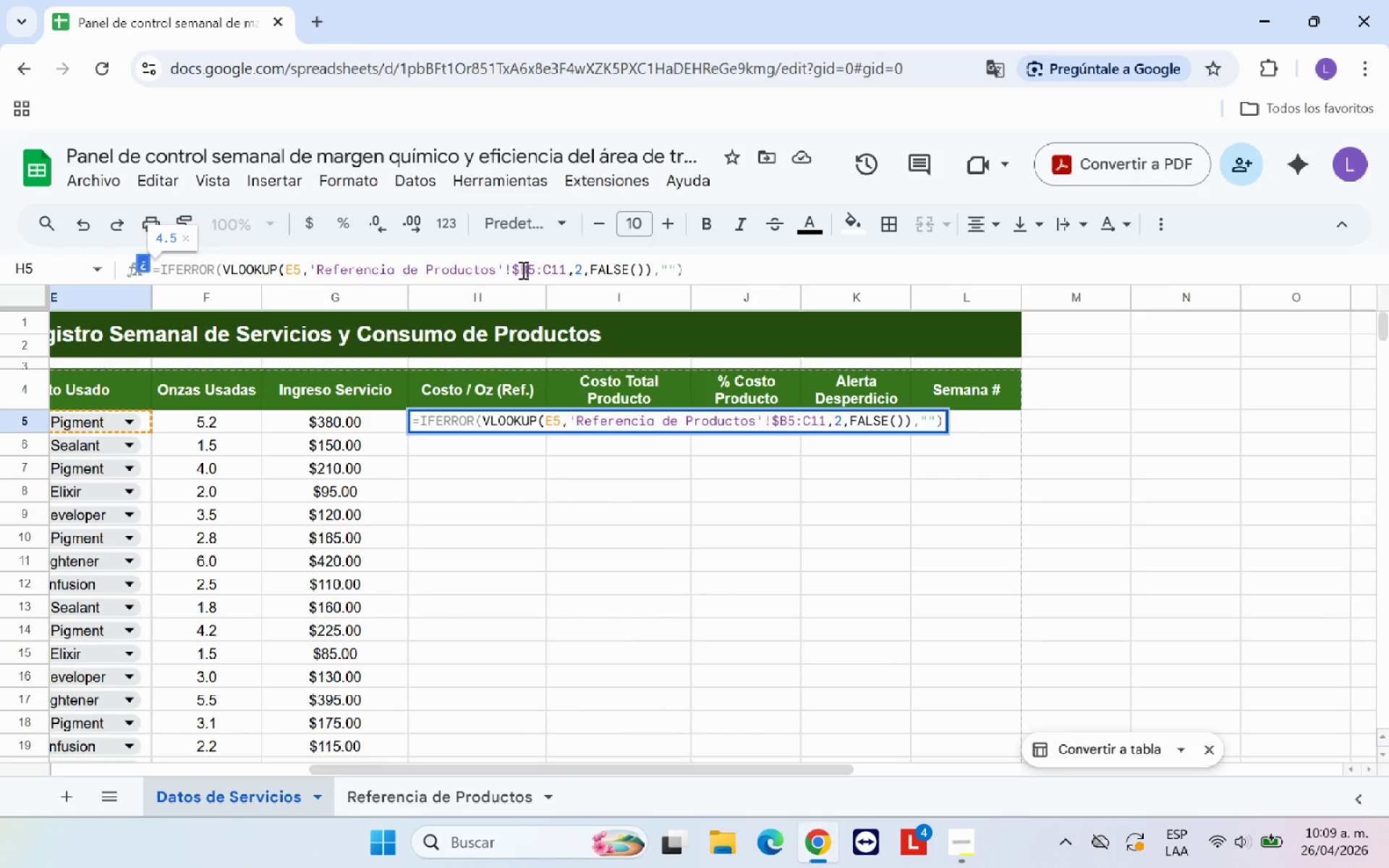 
key(Shift+ShiftRight)
 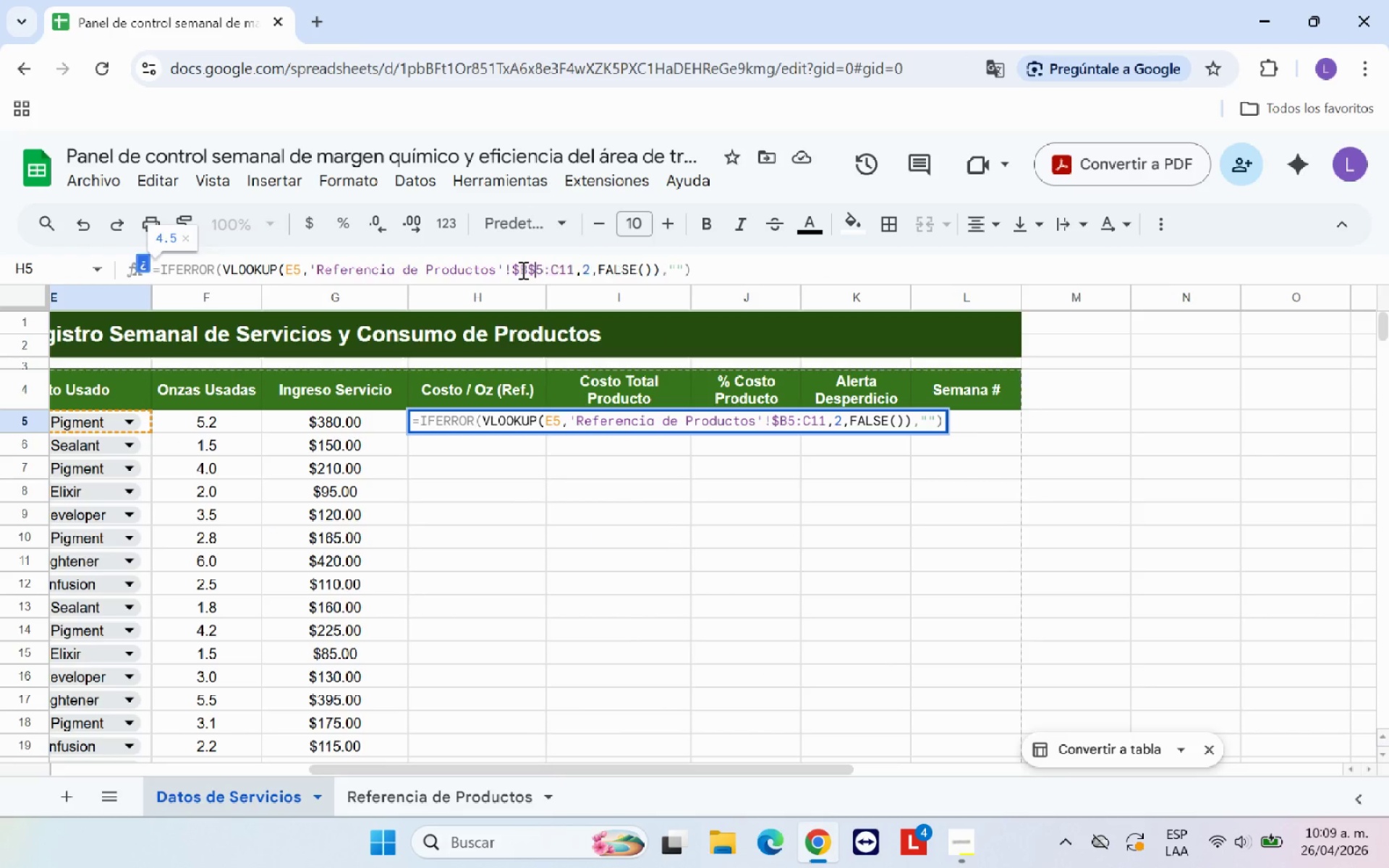 
key(Shift+4)
 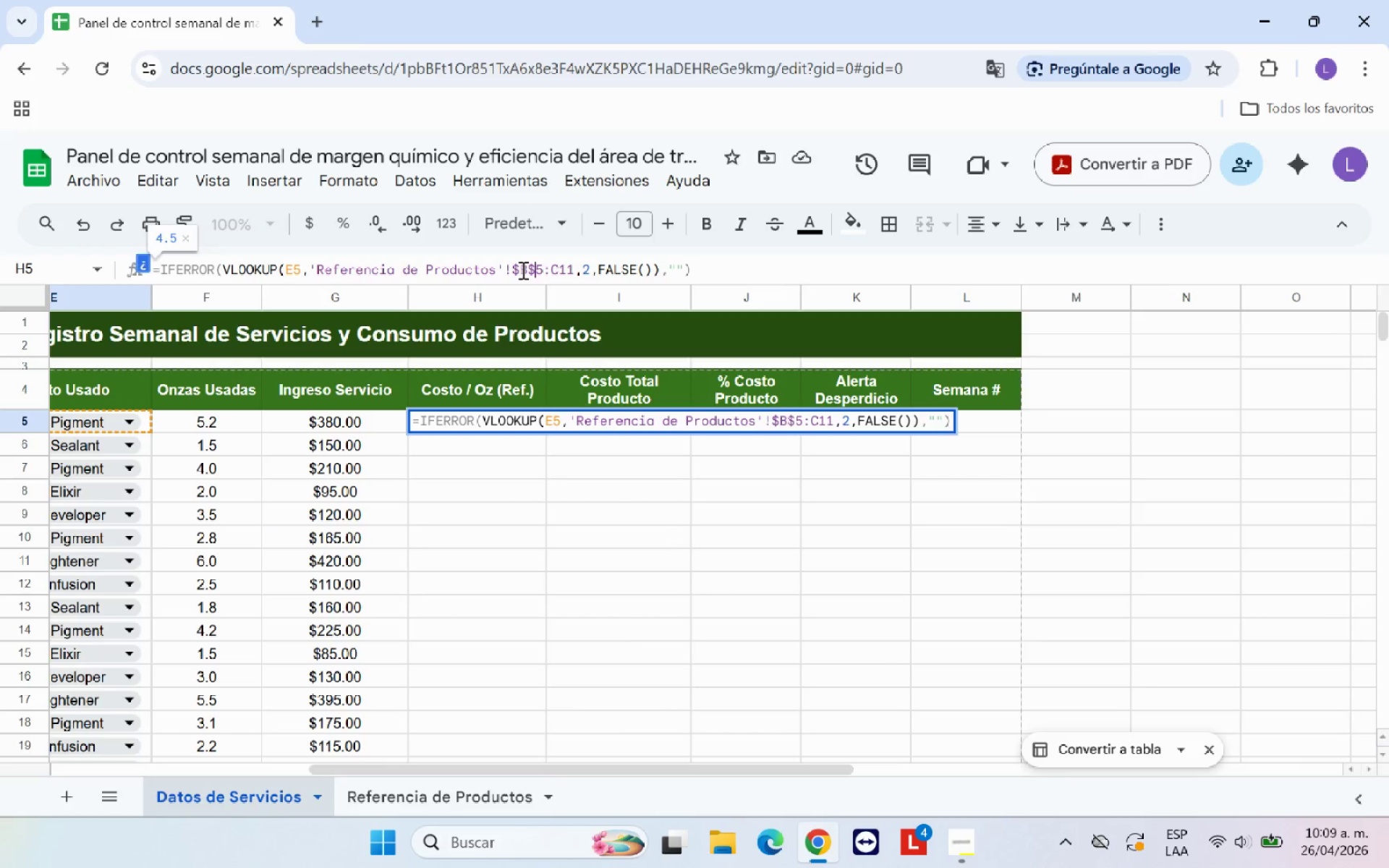 
key(ArrowRight)
 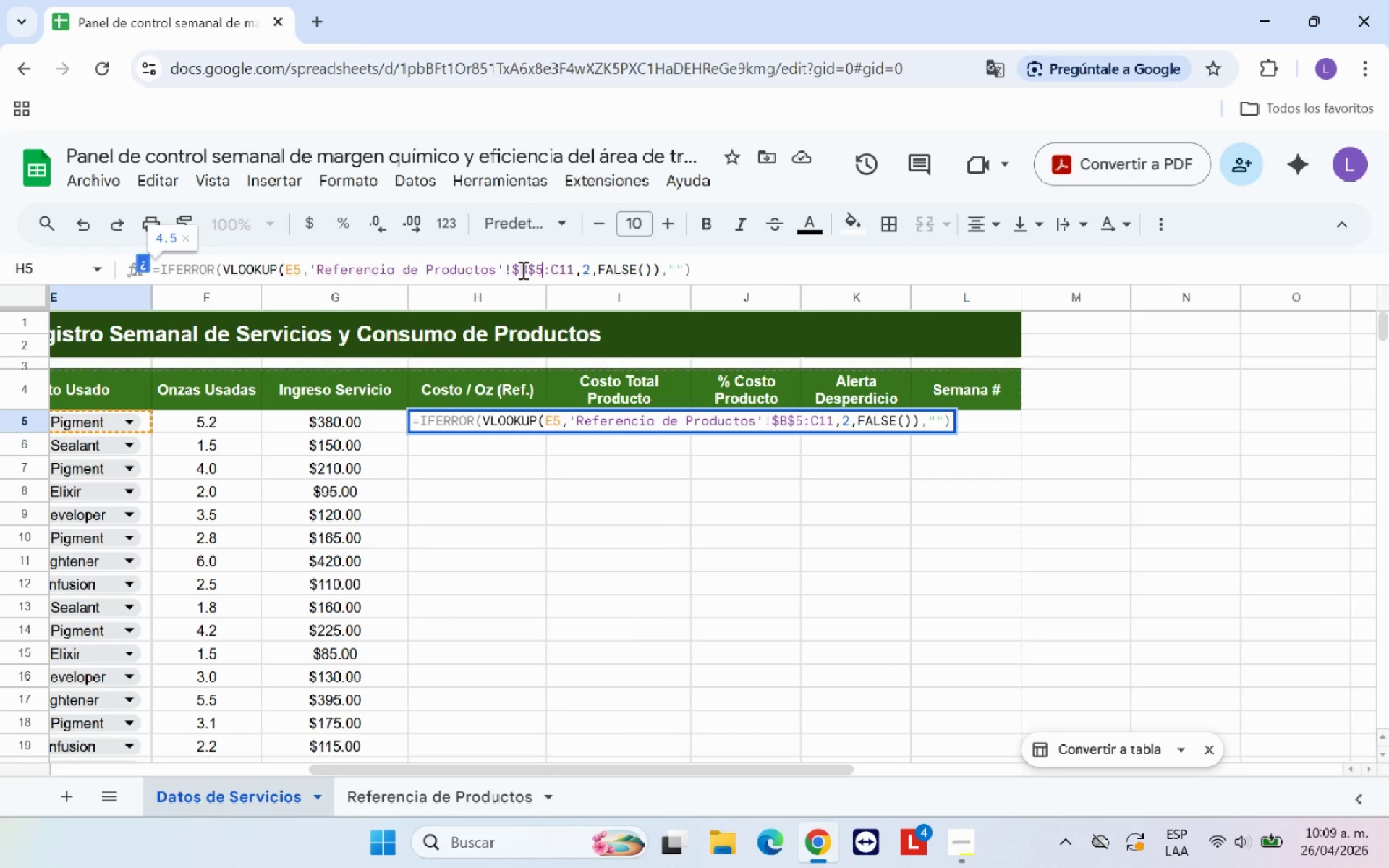 
key(ArrowRight)
 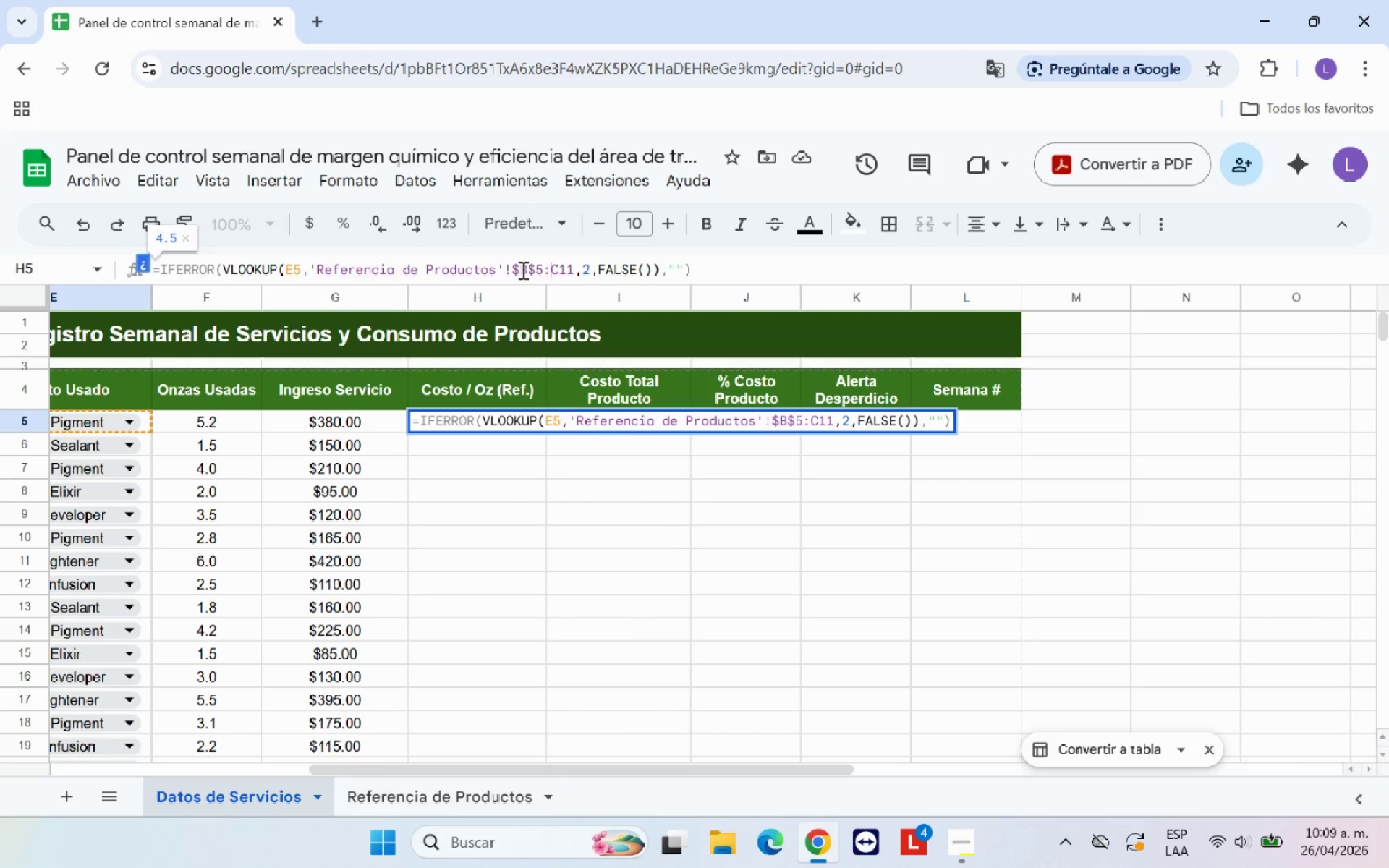 
key(Shift+ShiftRight)
 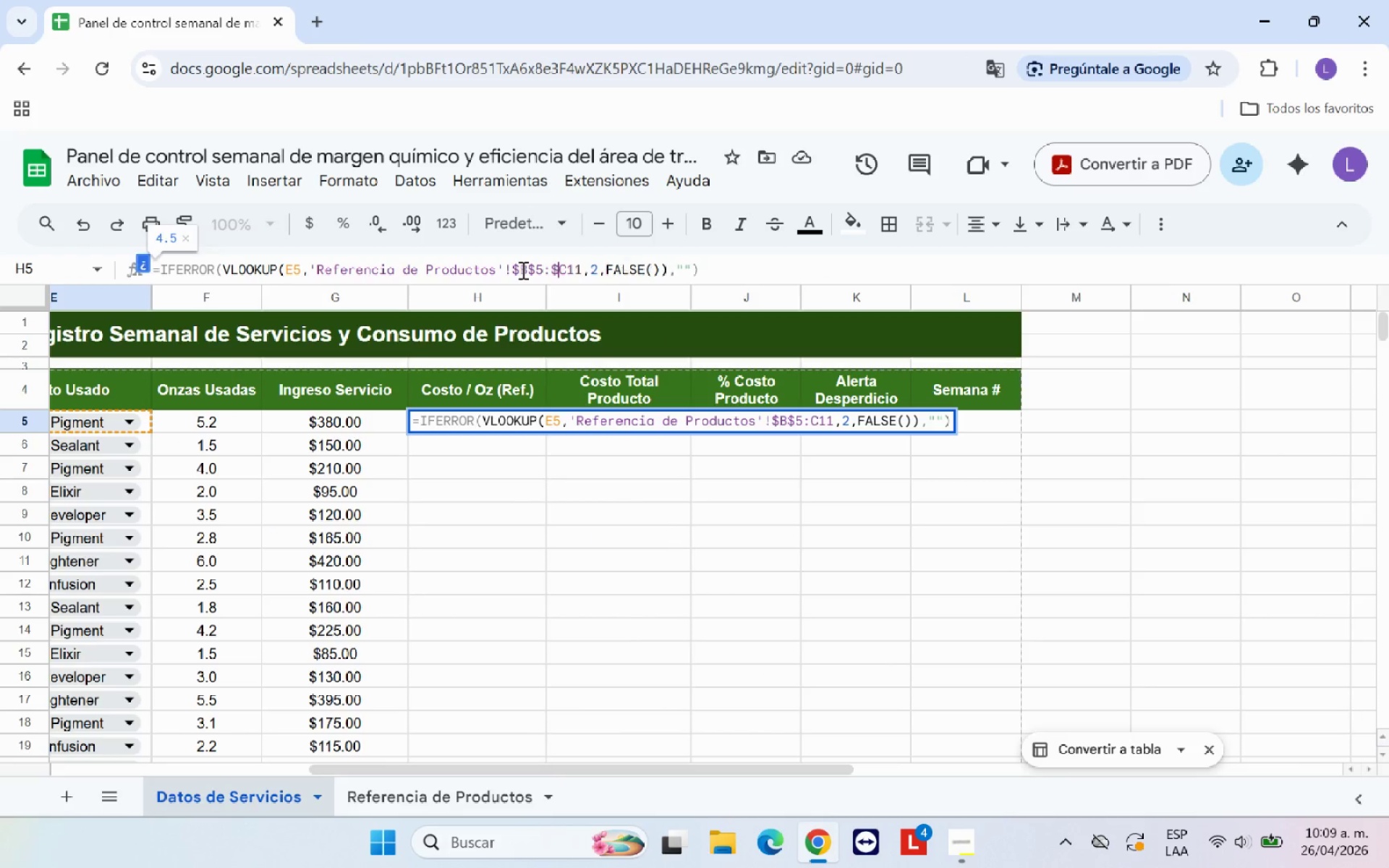 
key(Shift+4)
 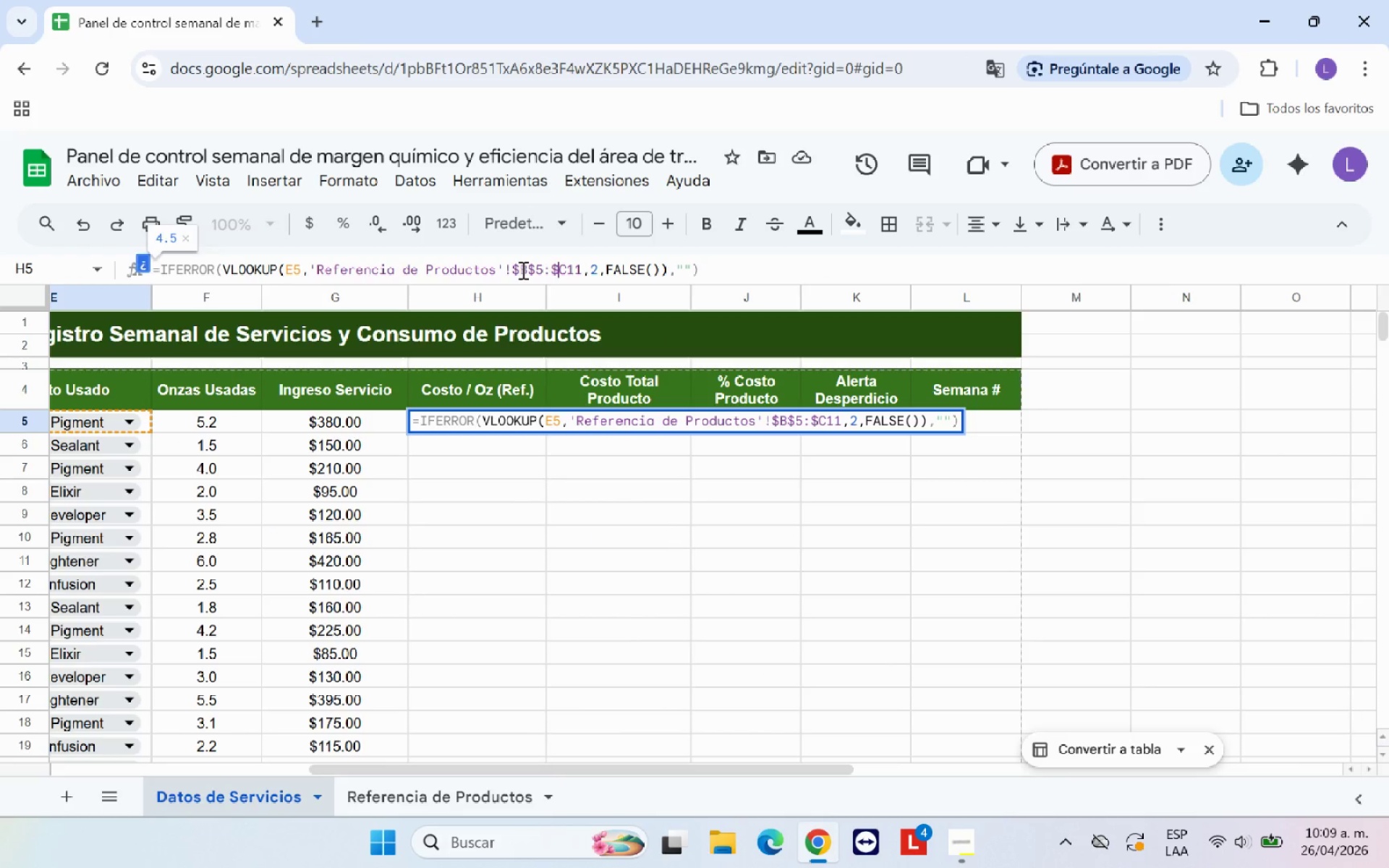 
key(ArrowRight)
 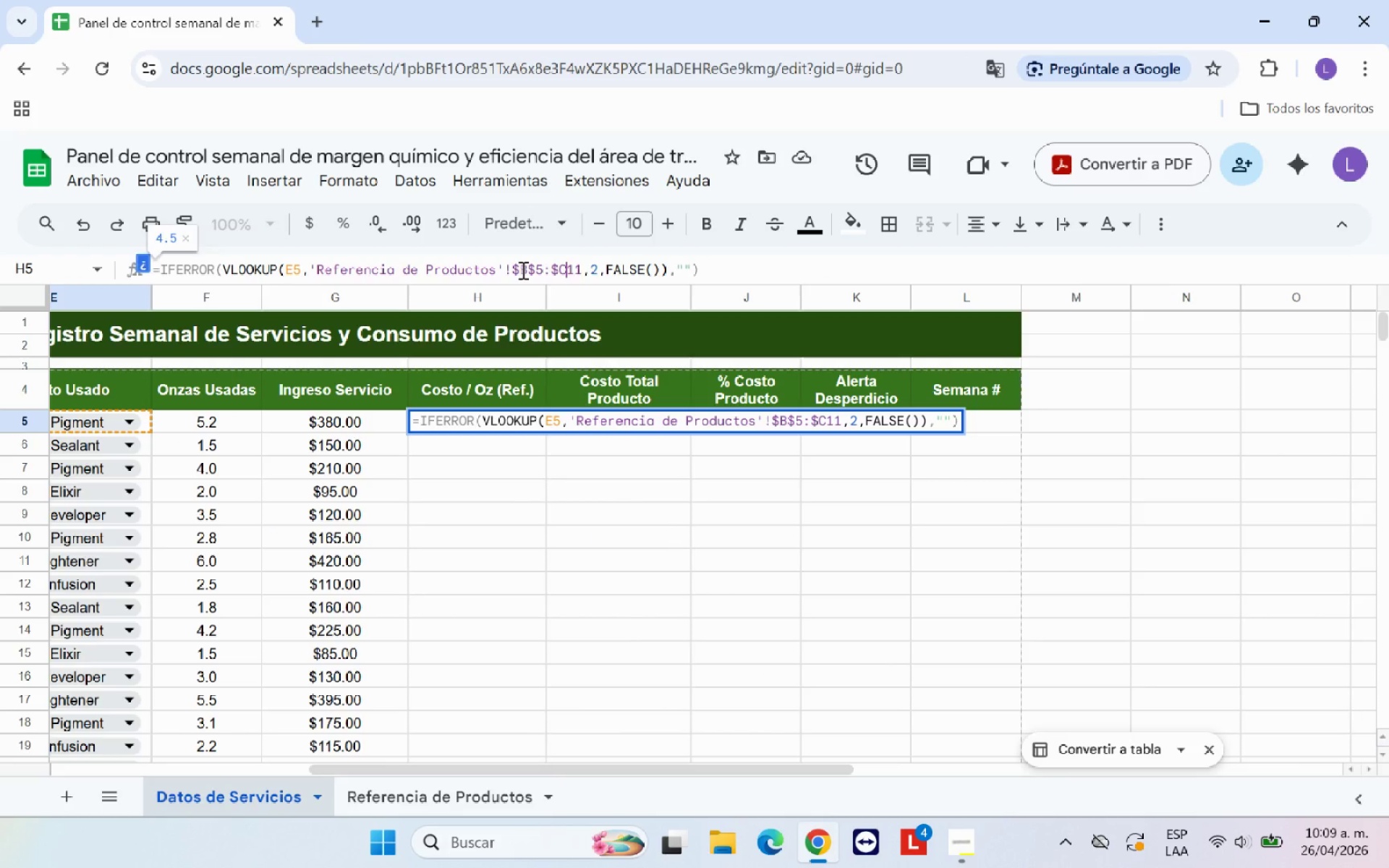 
key(Shift+ShiftRight)
 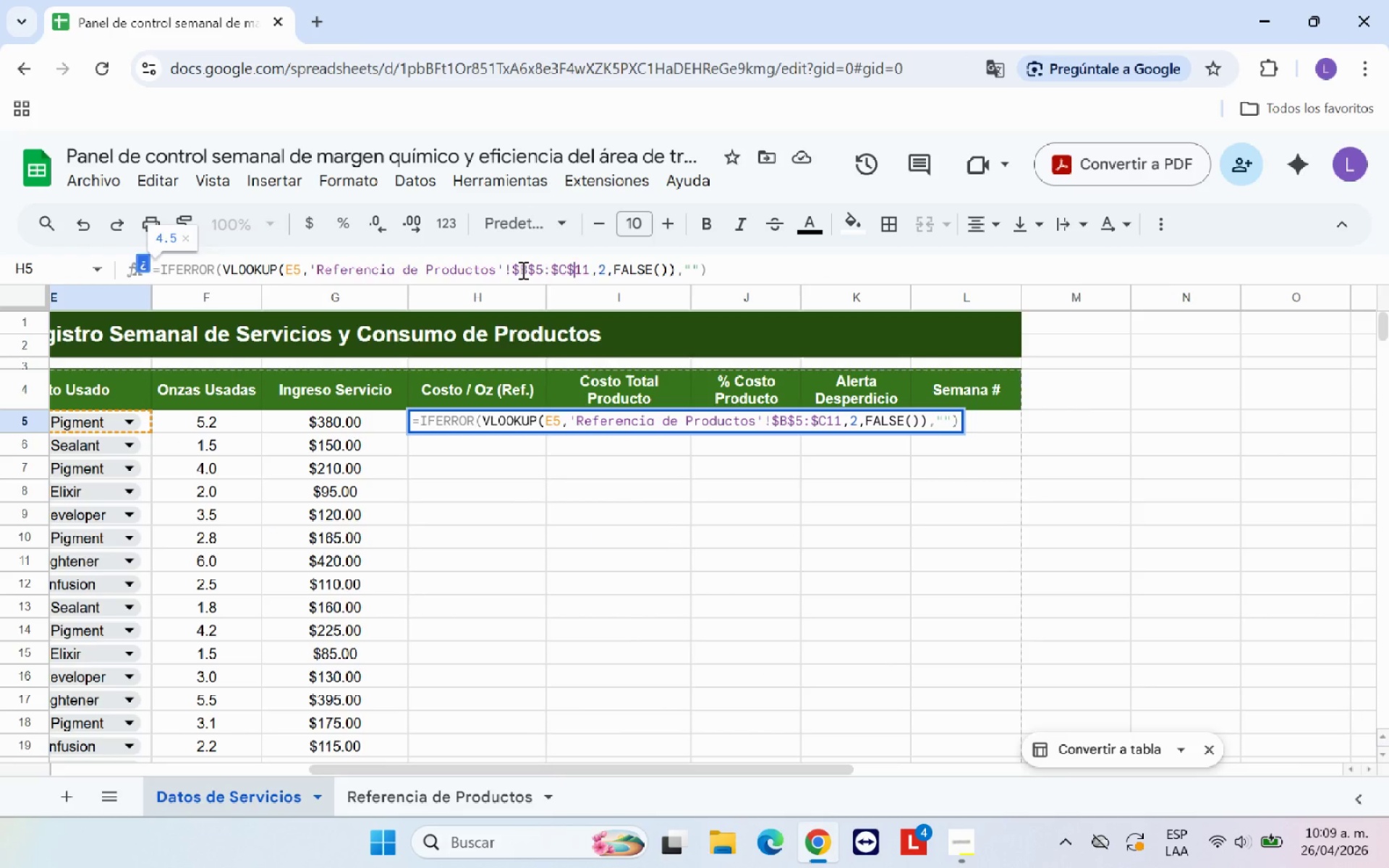 
key(Shift+4)
 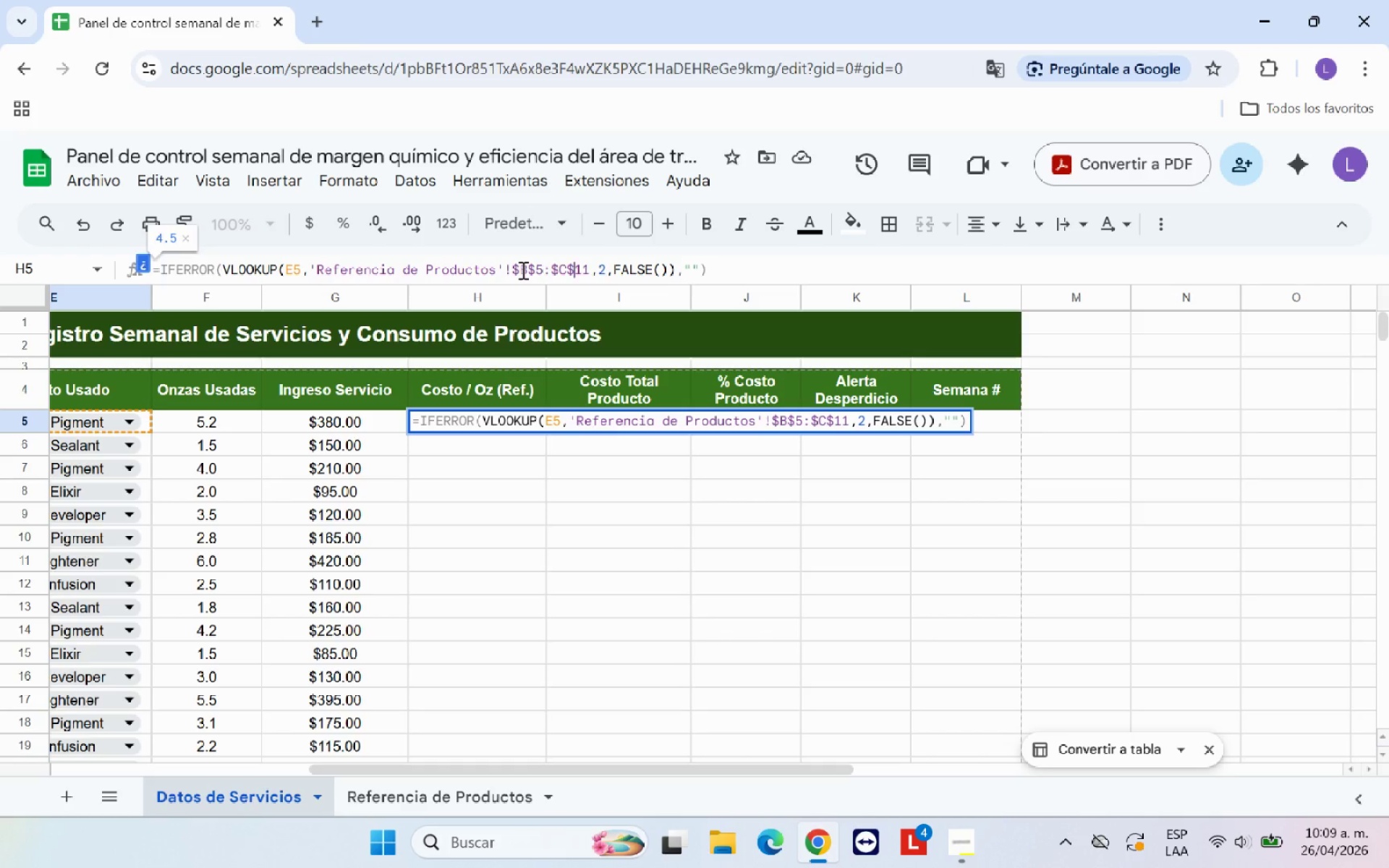 
wait(9.31)
 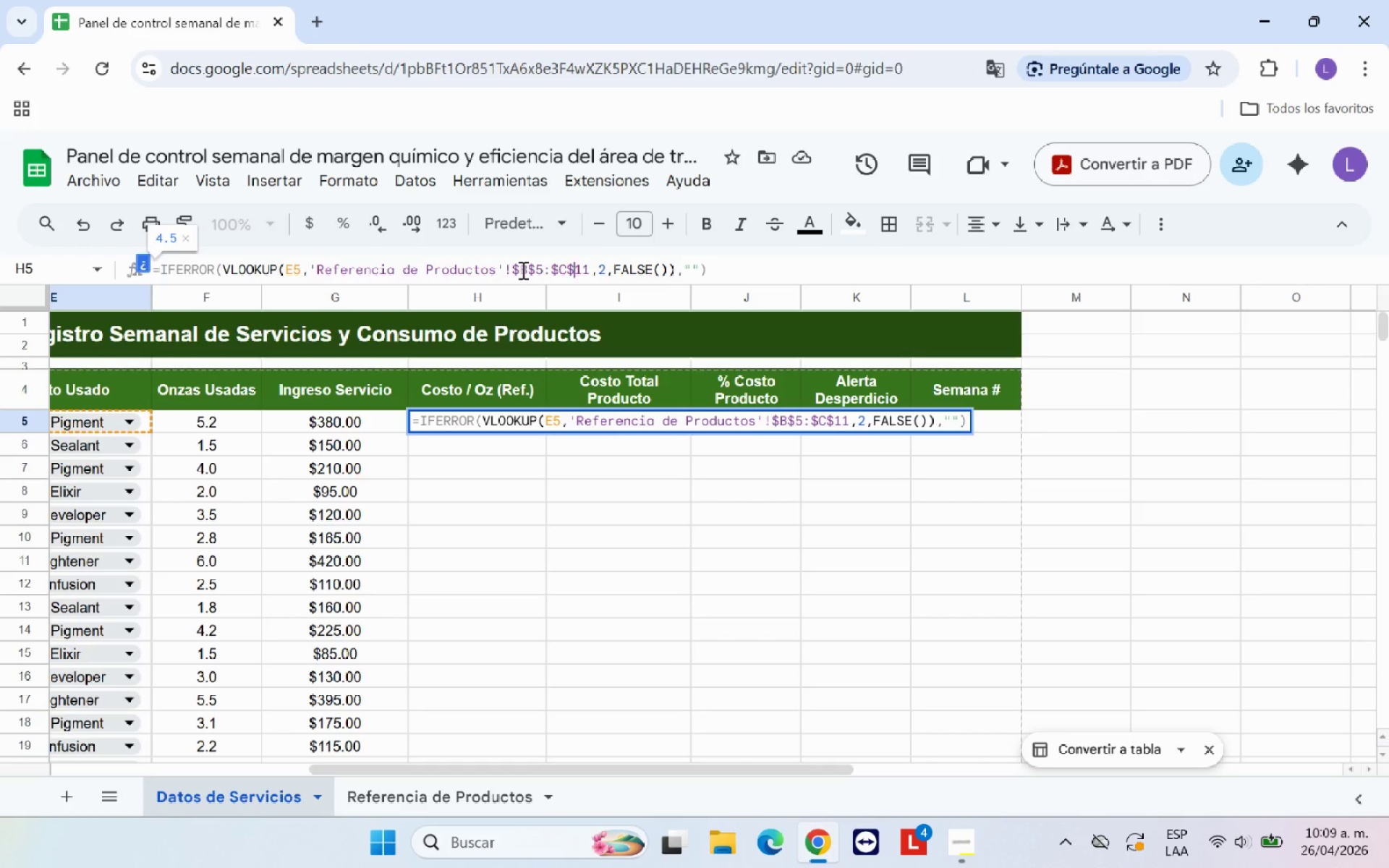 
key(Enter)
 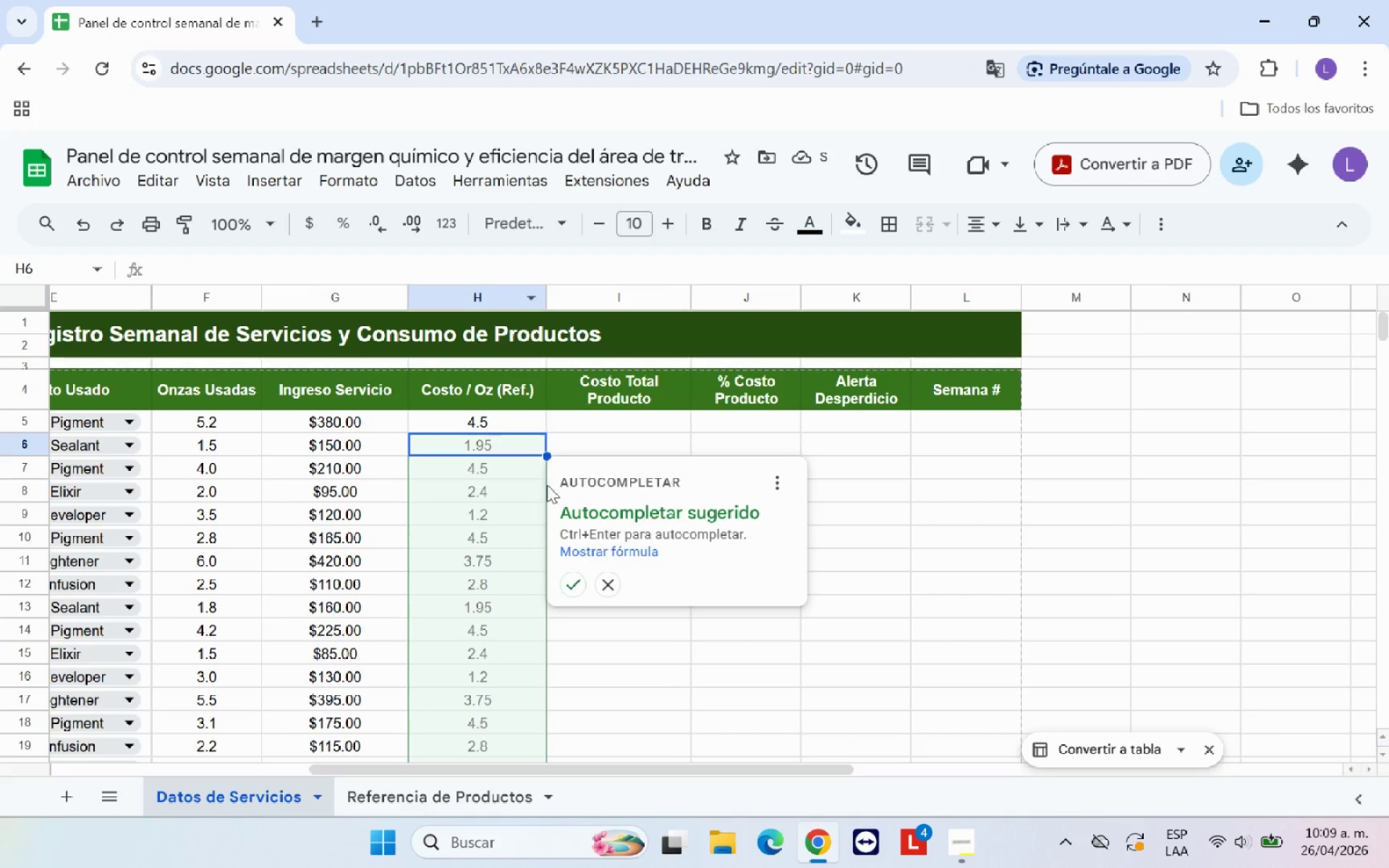 
left_click([569, 590])
 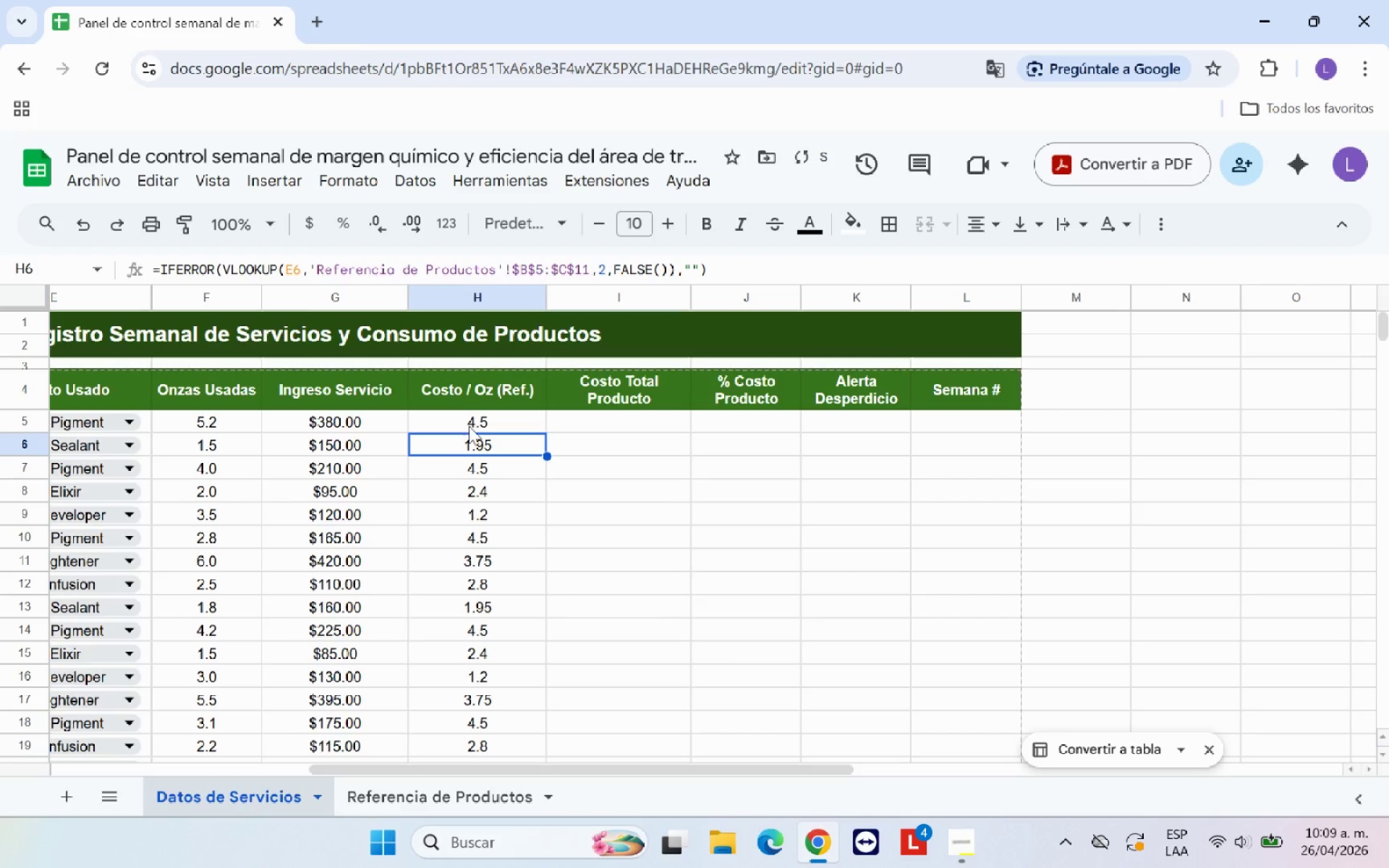 
left_click_drag(start_coordinate=[469, 426], to_coordinate=[501, 435])
 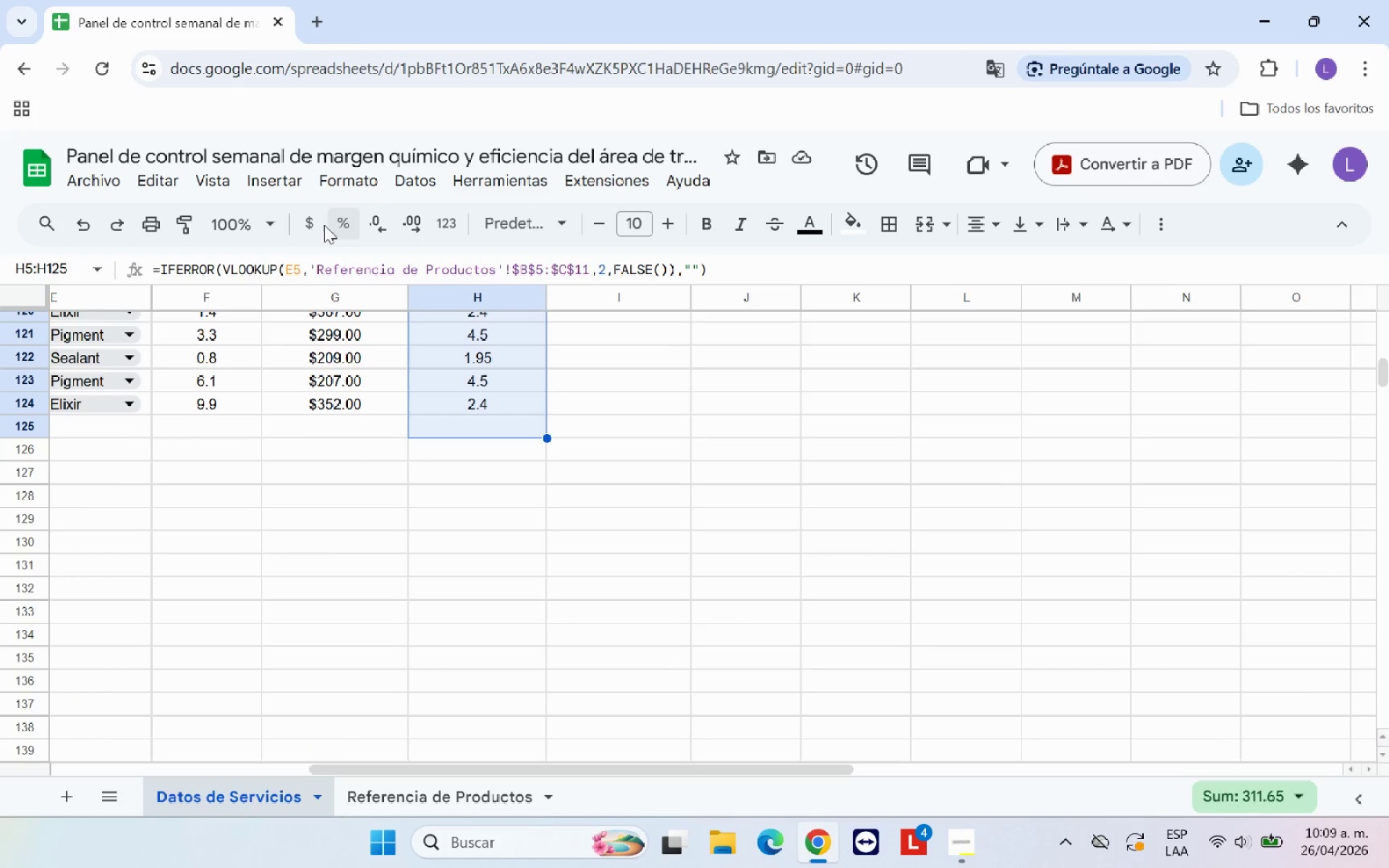 
left_click([315, 224])
 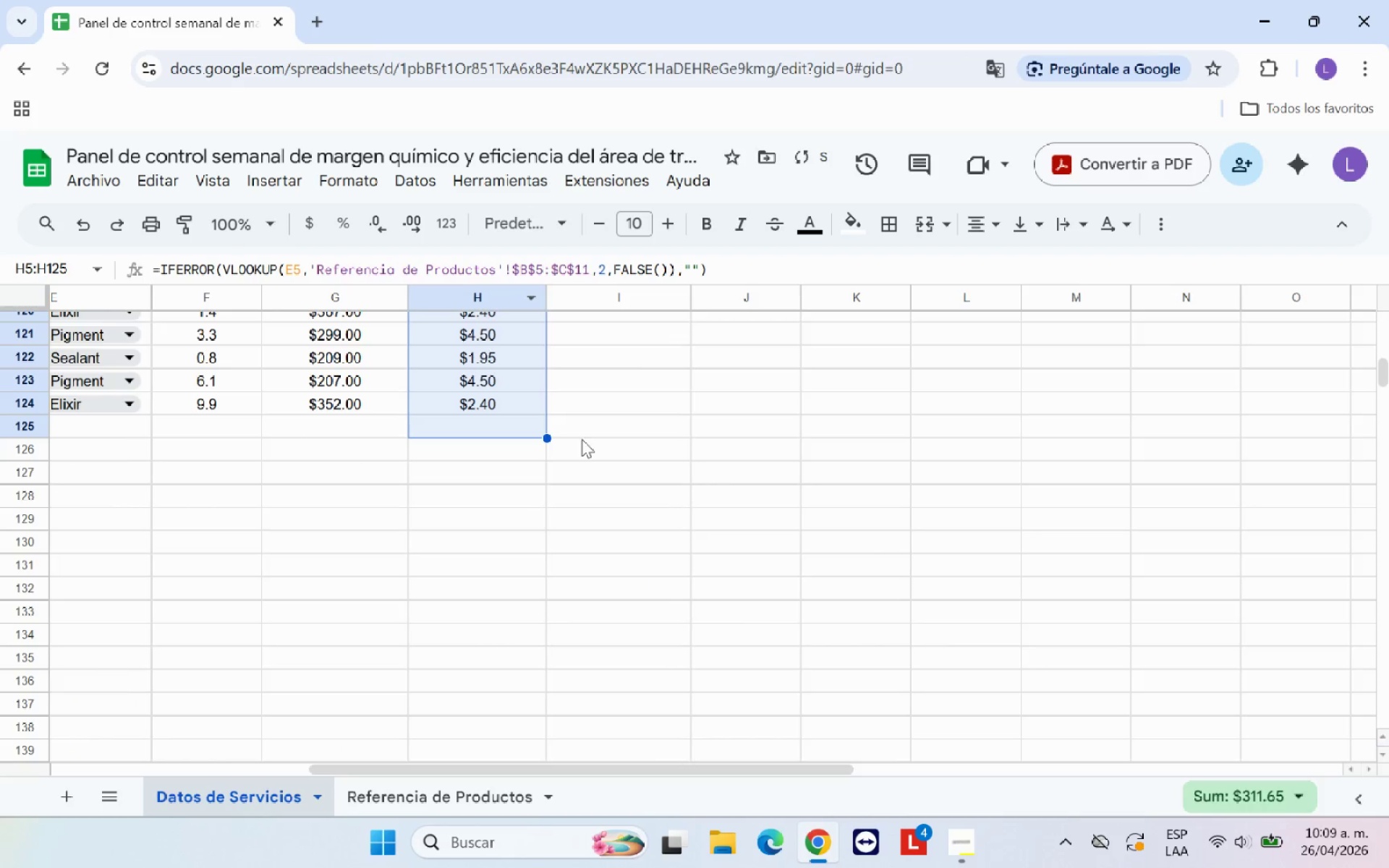 
left_click([599, 455])
 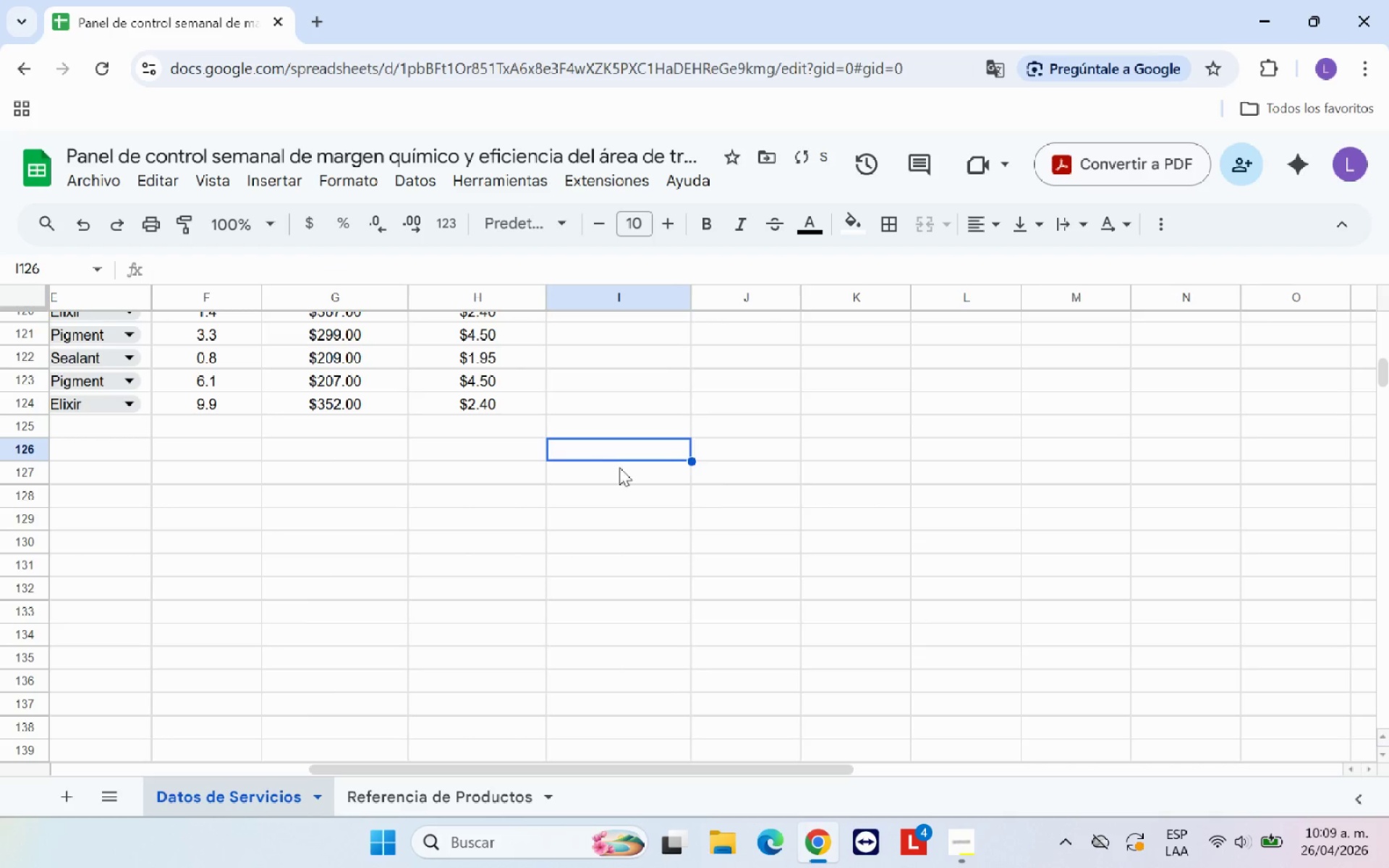 
scroll: coordinate [636, 492], scroll_direction: up, amount: 30.0
 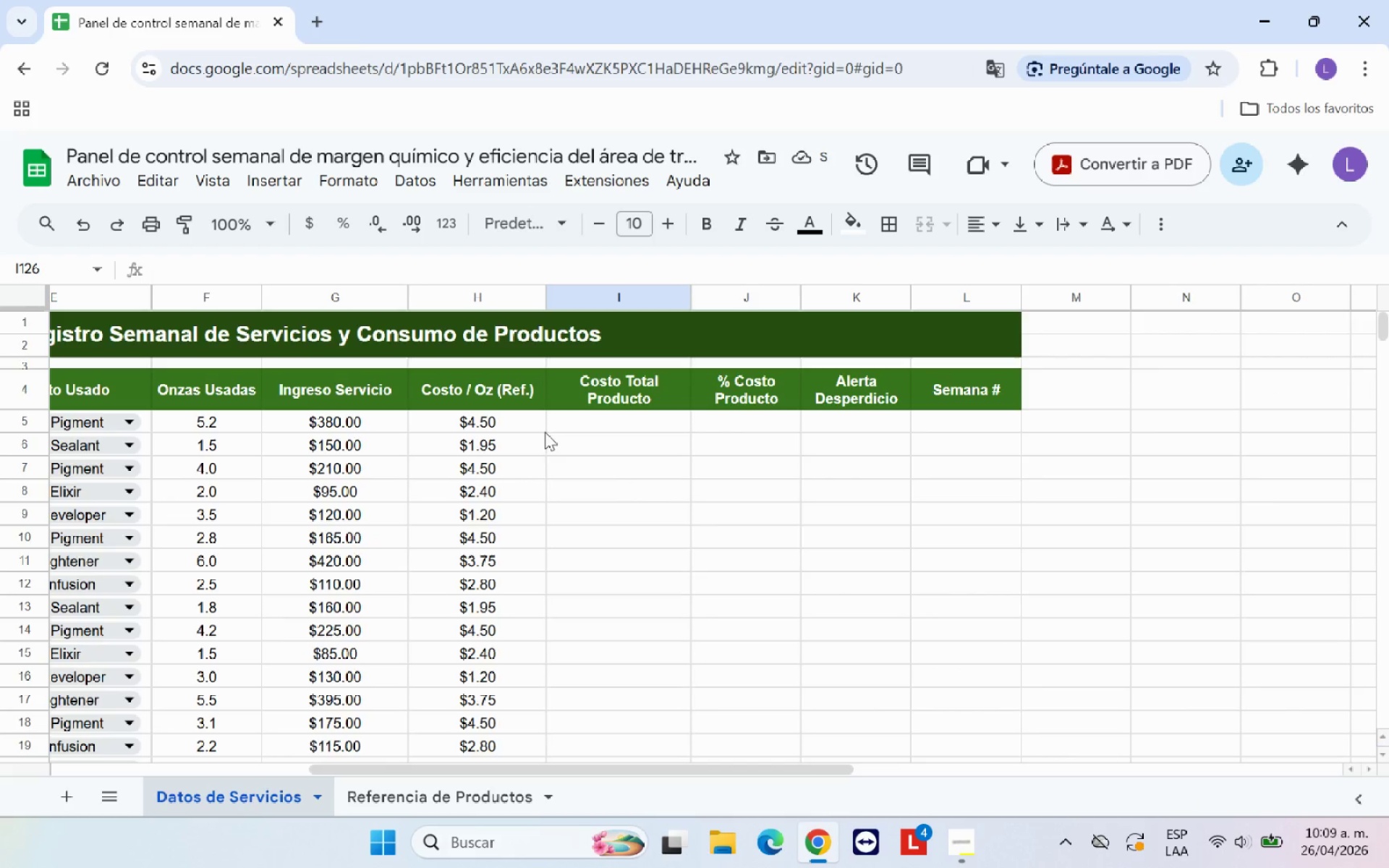 
left_click([602, 420])
 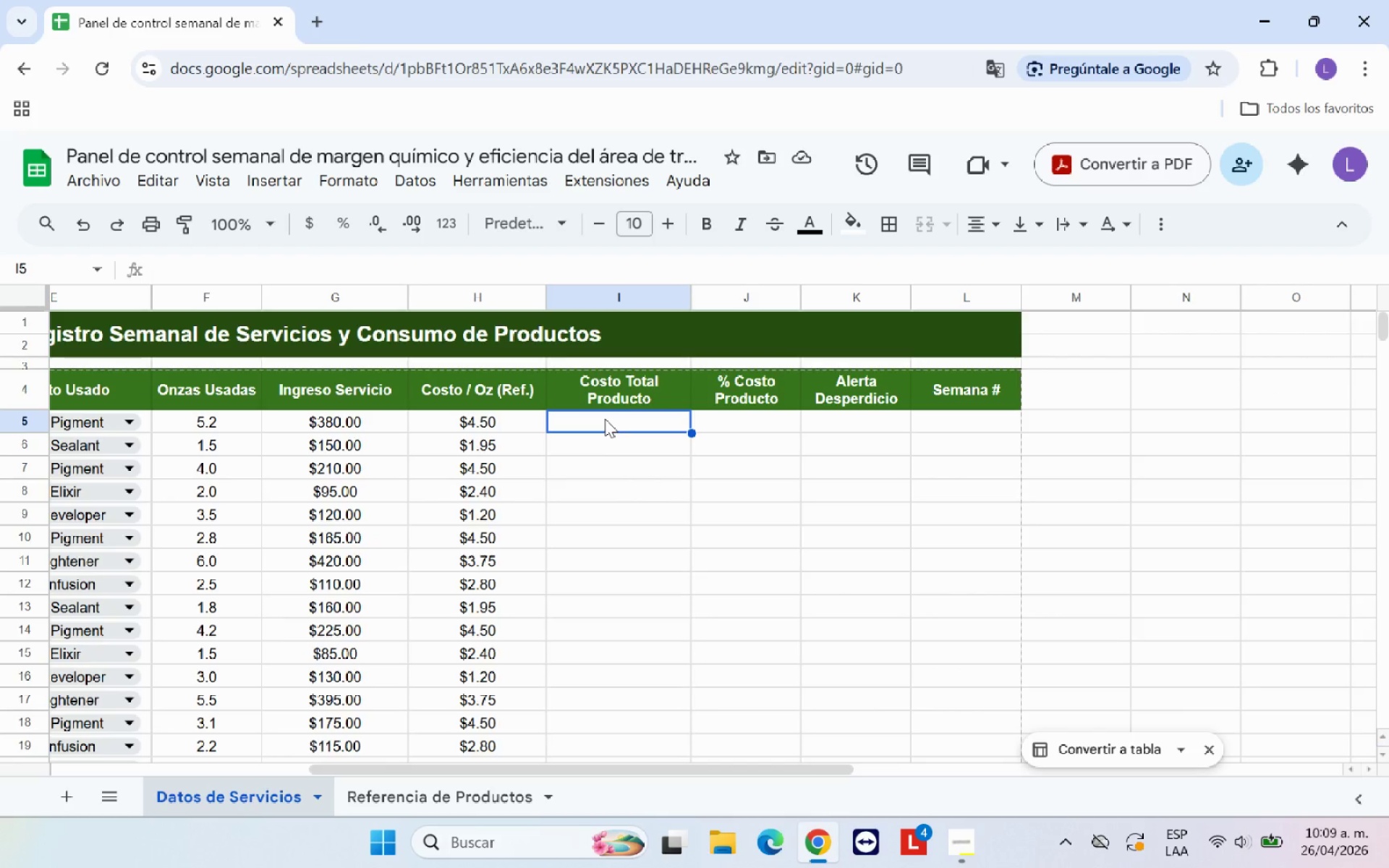 
type()SI.ERROR*)
 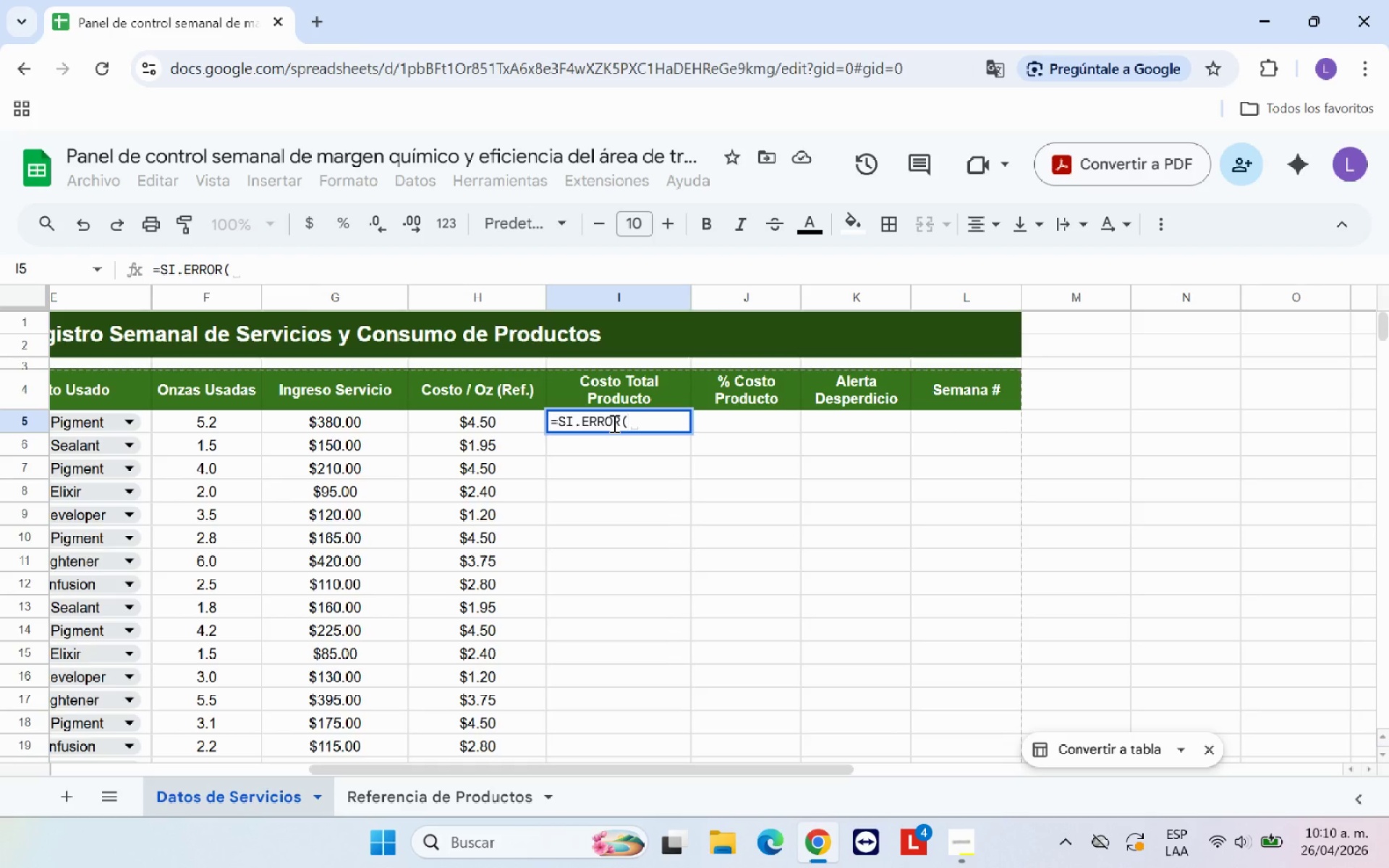 
left_click([200, 422])
 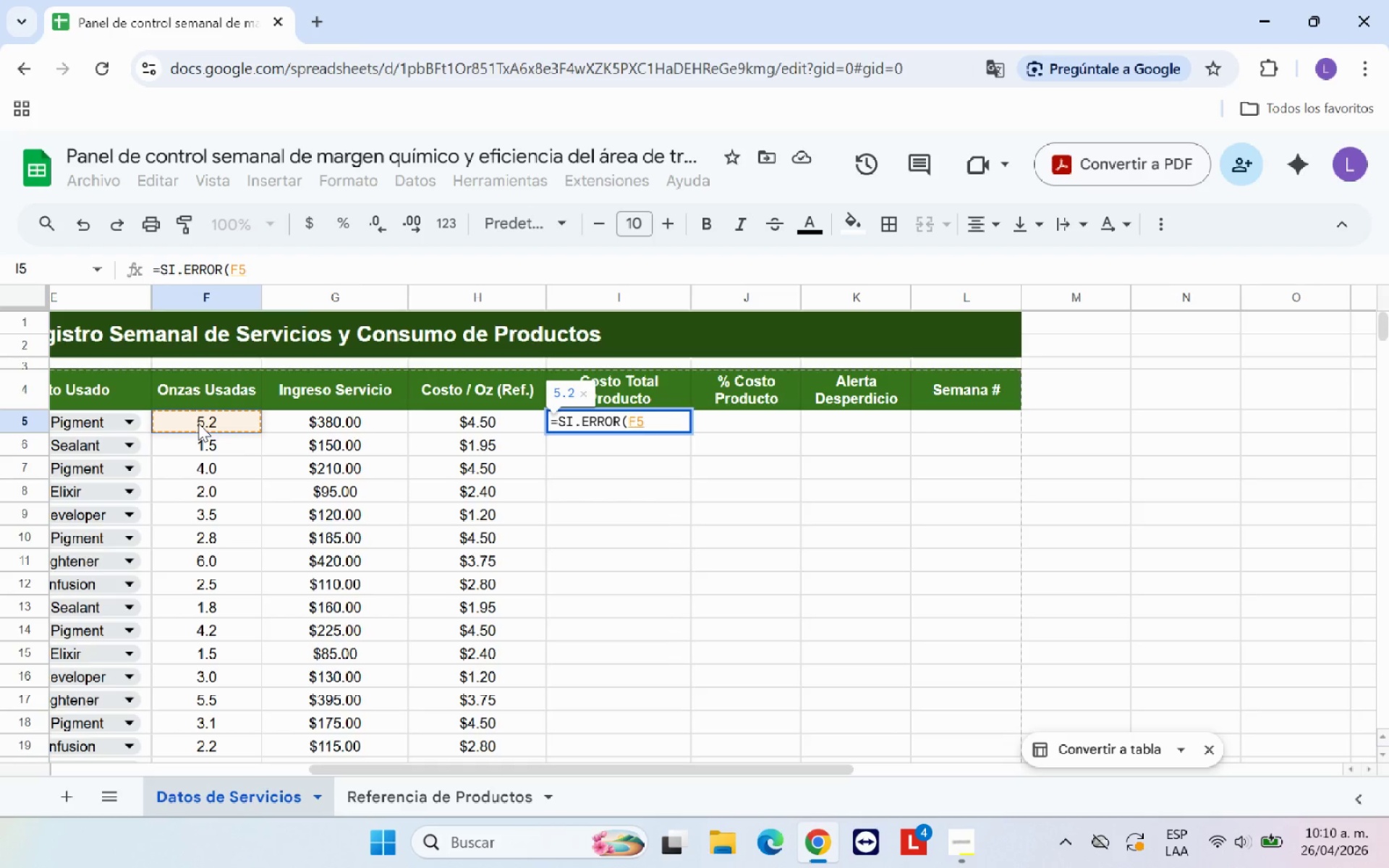 
key(Shift+Equal)
 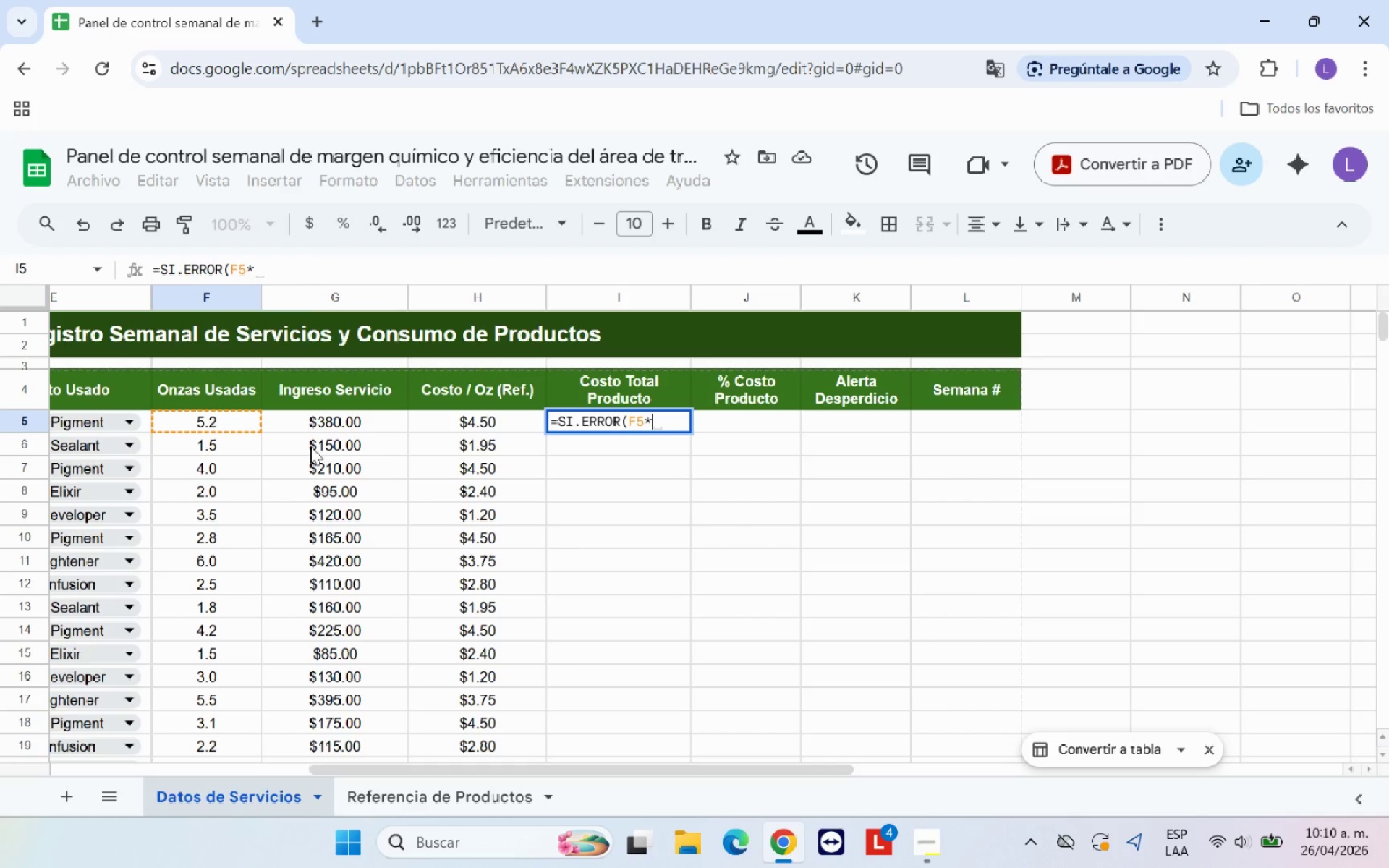 
left_click([425, 422])
 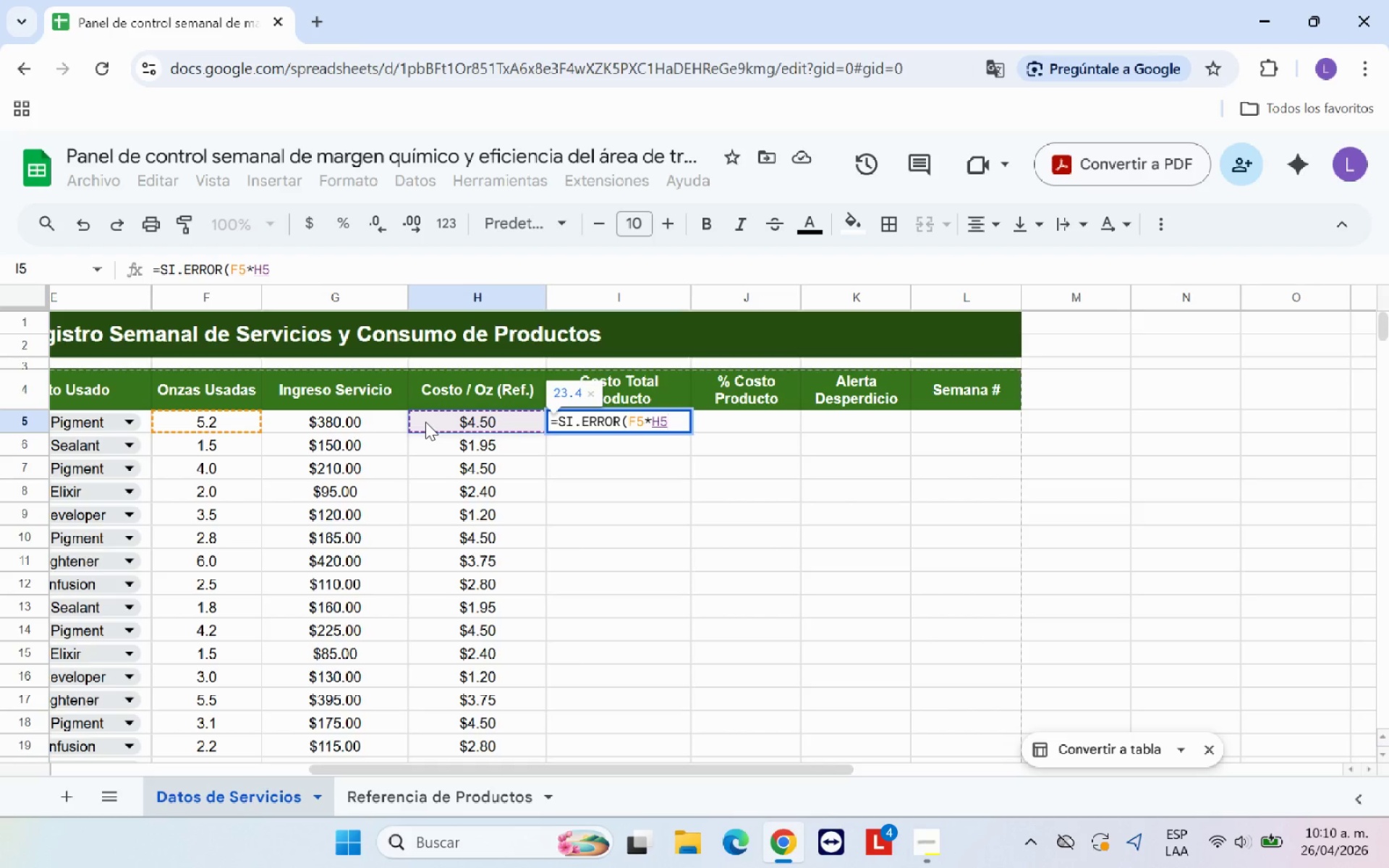 
type(,@@()
 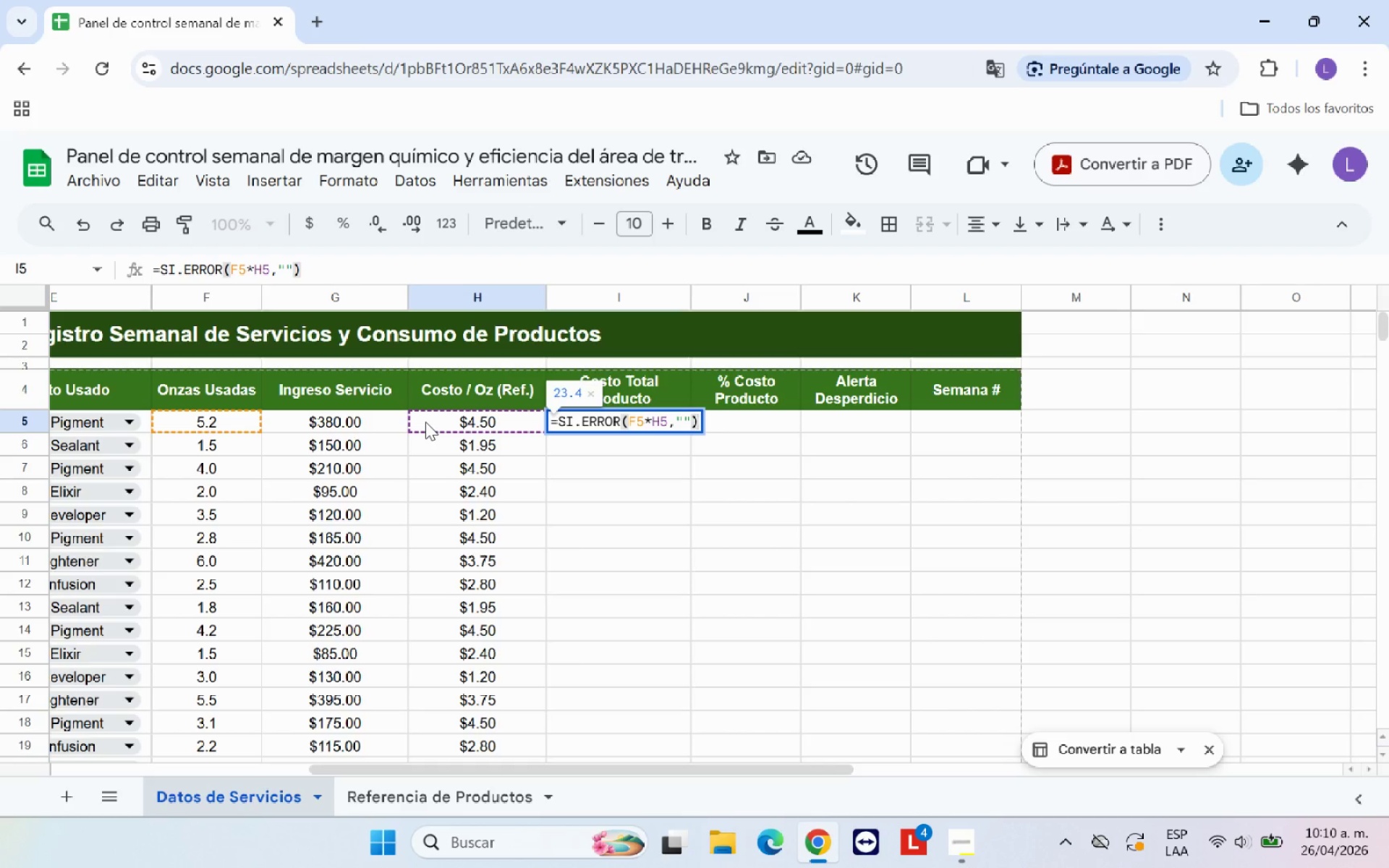 
key(Enter)
 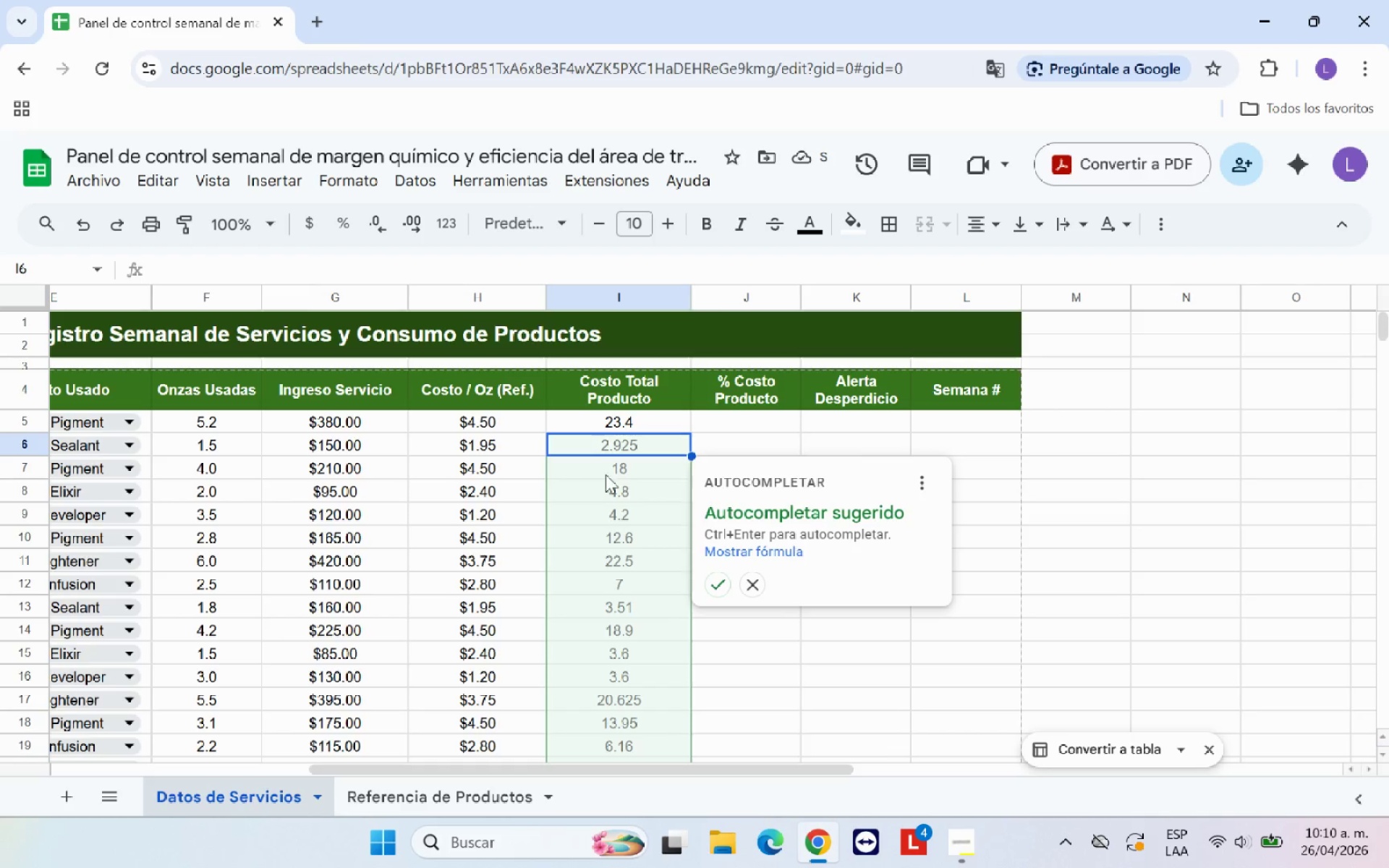 
wait(6.3)
 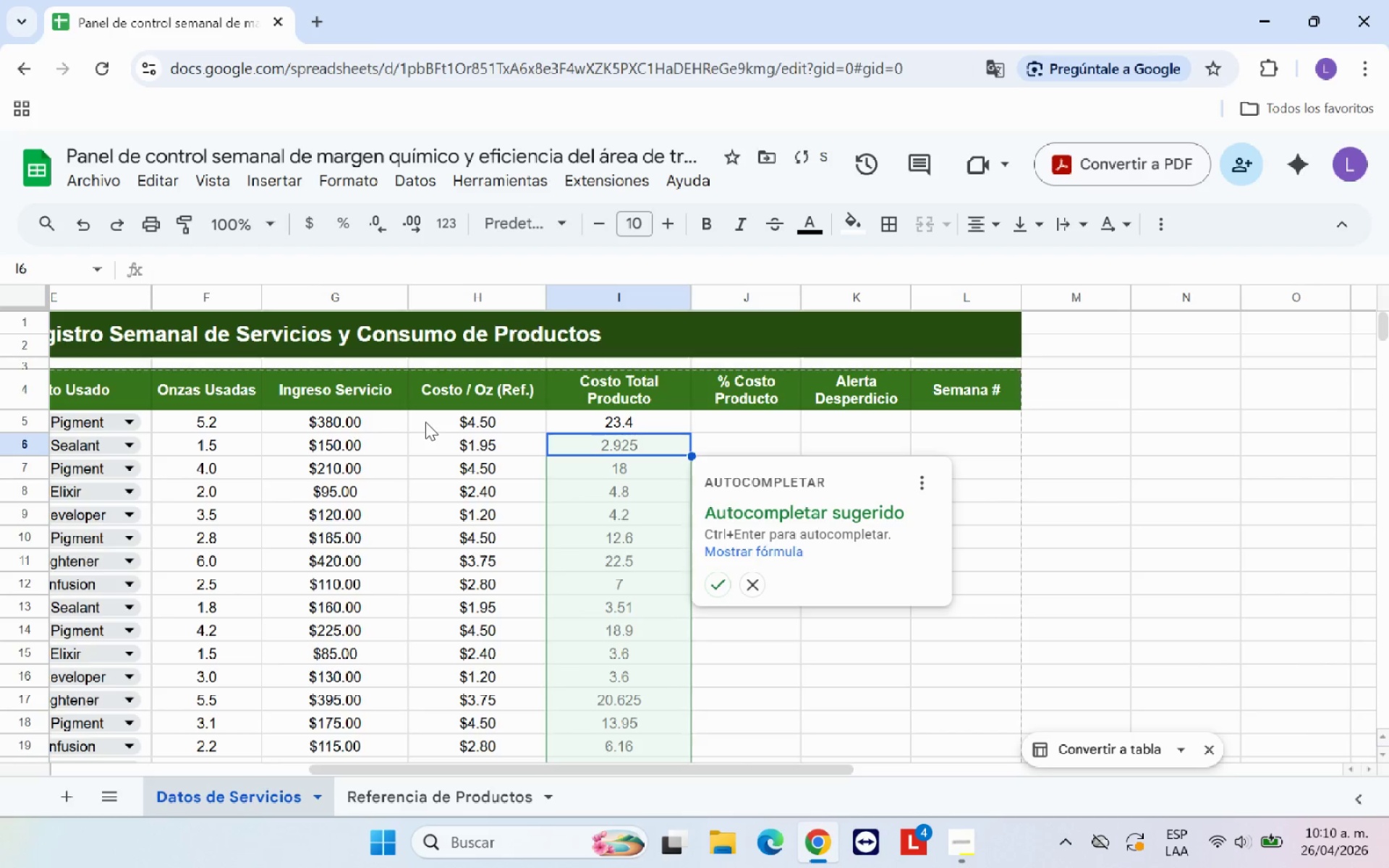 
left_click([722, 586])
 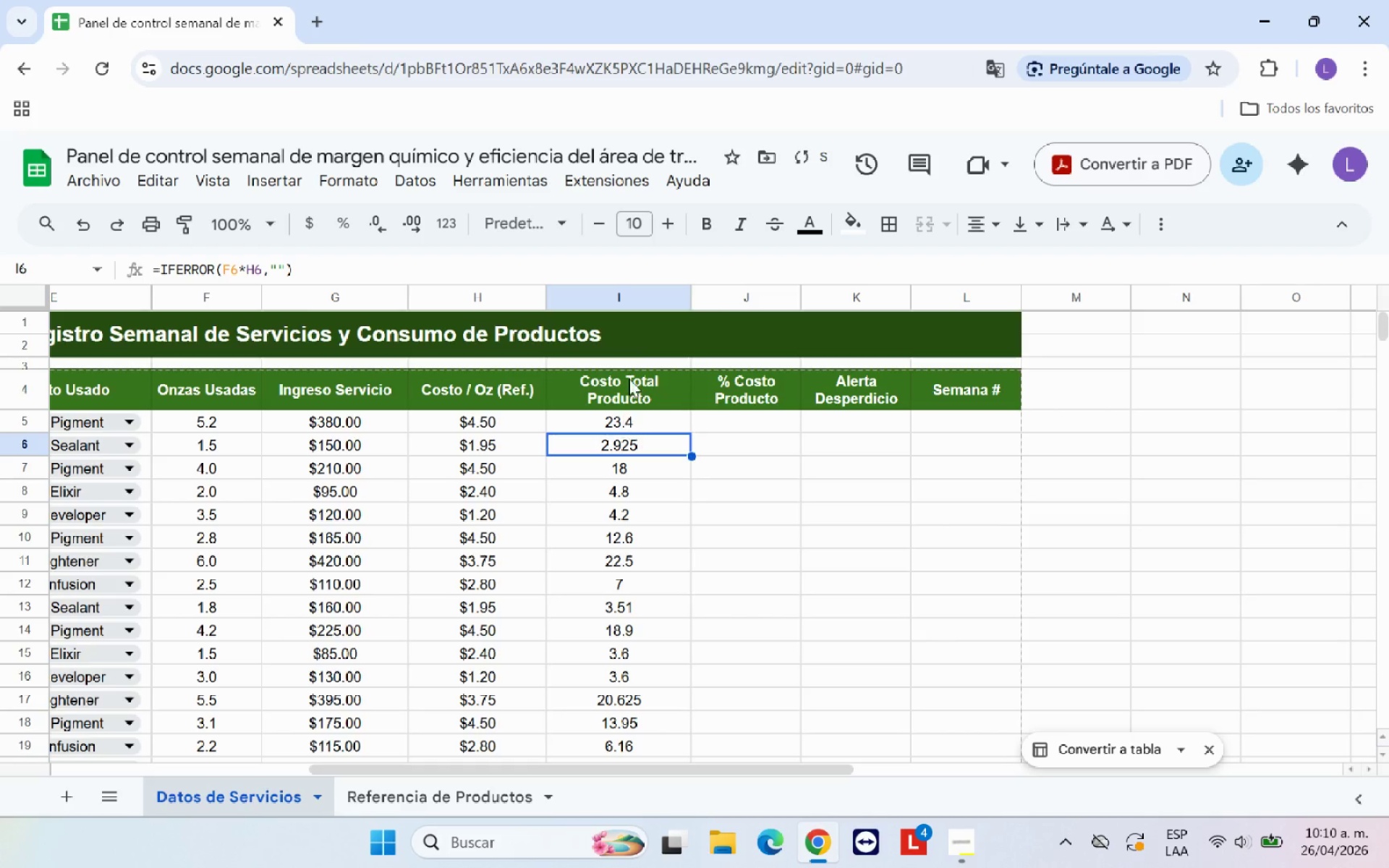 
left_click([625, 294])
 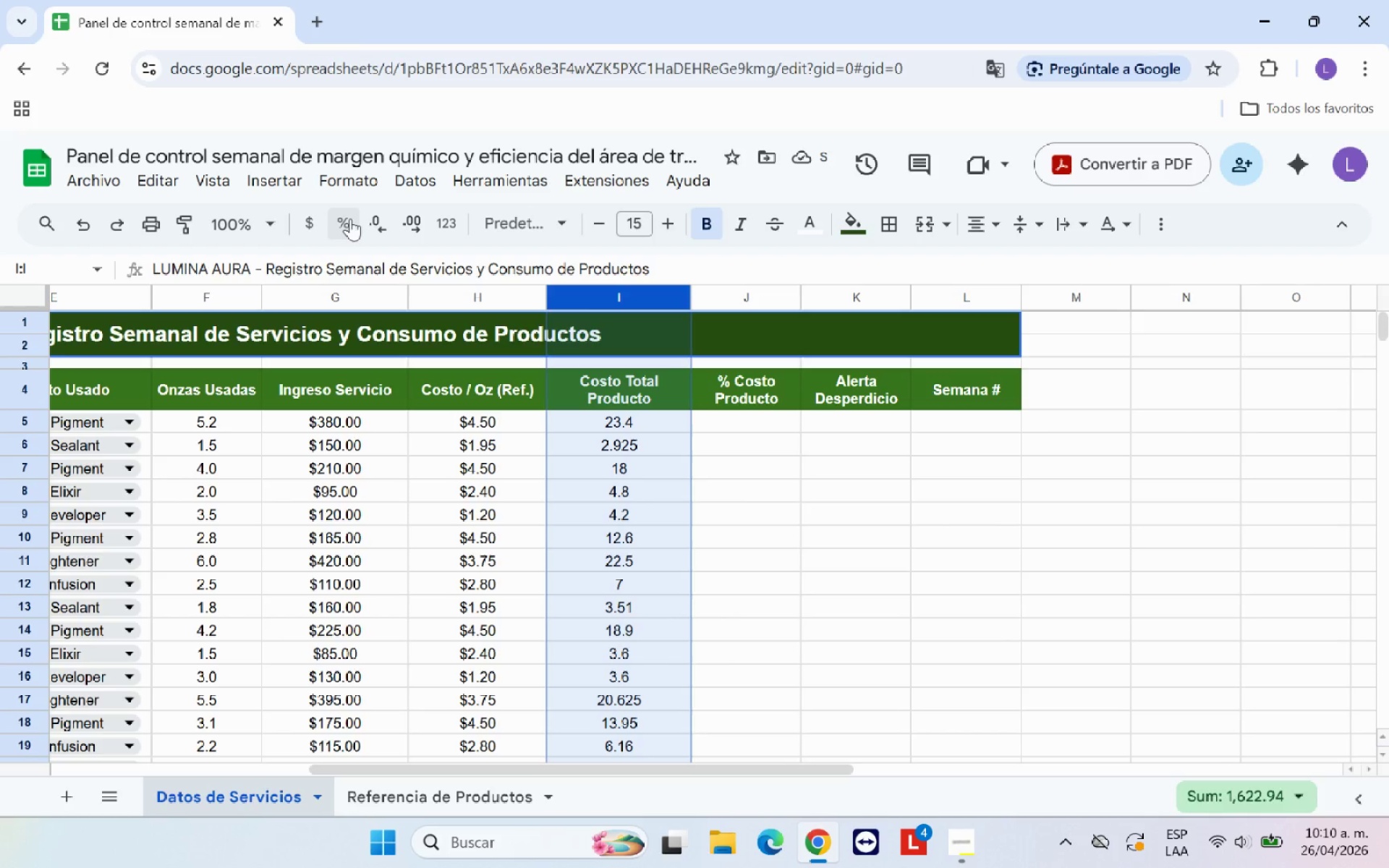 
left_click([313, 218])
 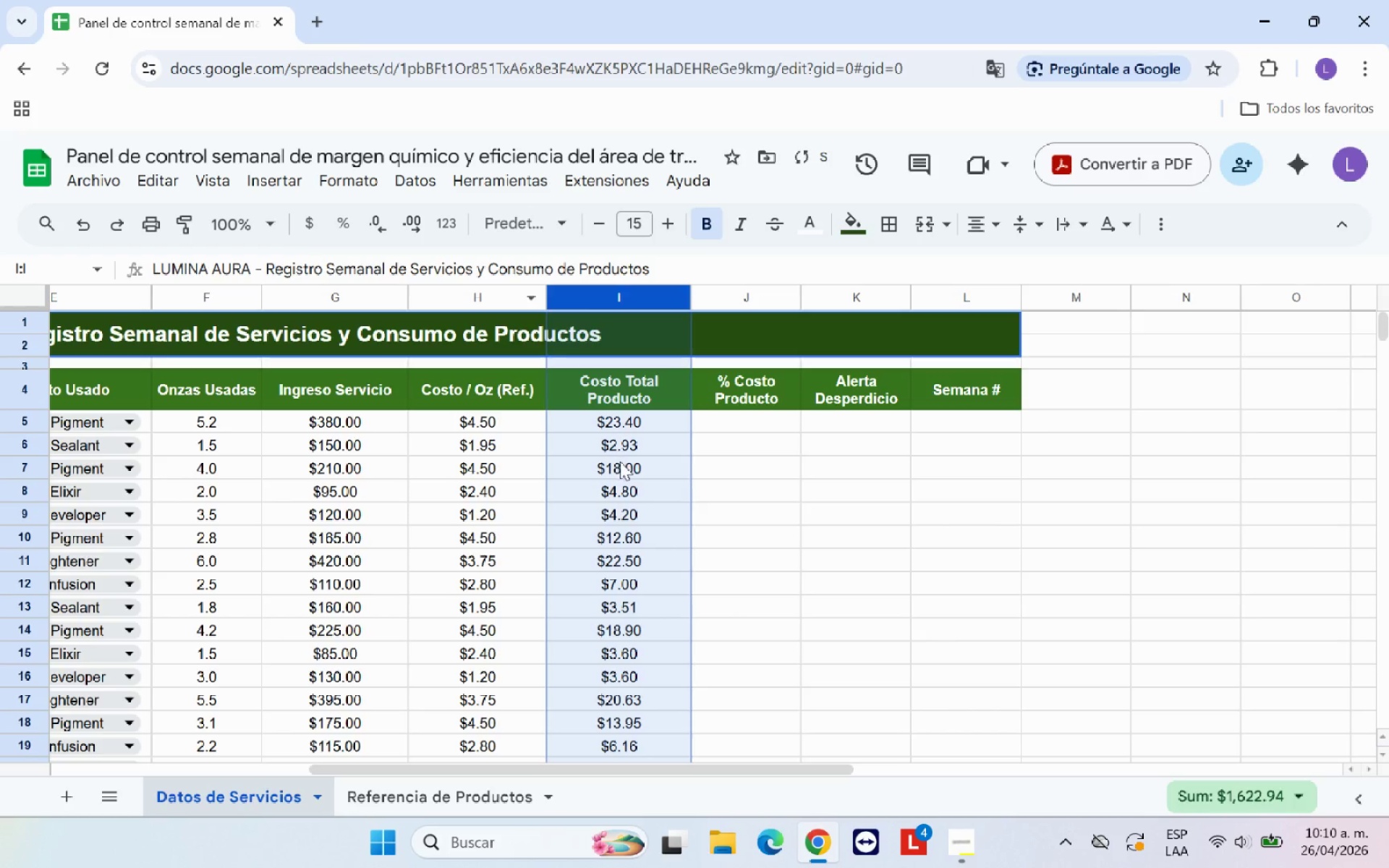 
left_click([620, 462])
 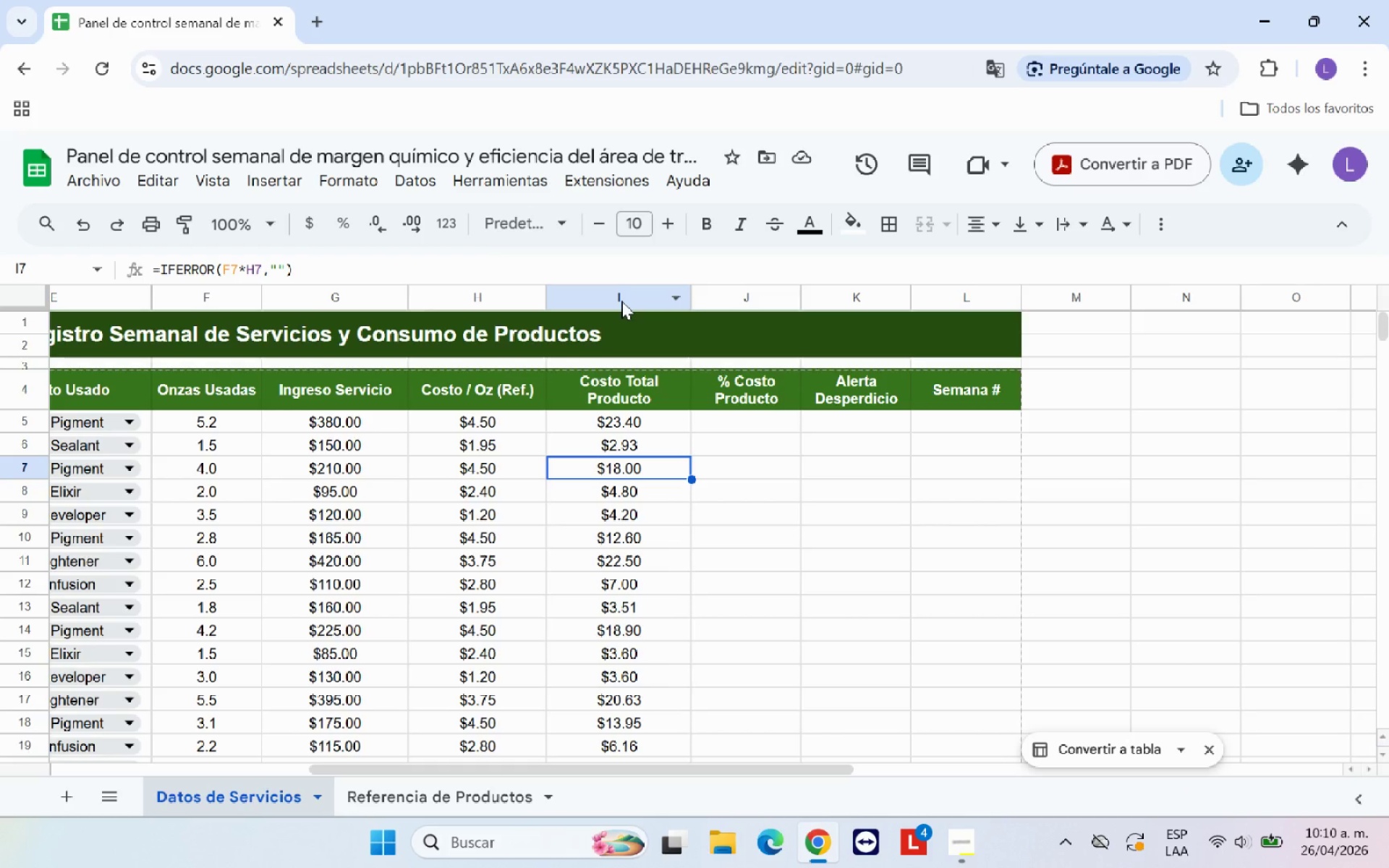 
wait(6.92)
 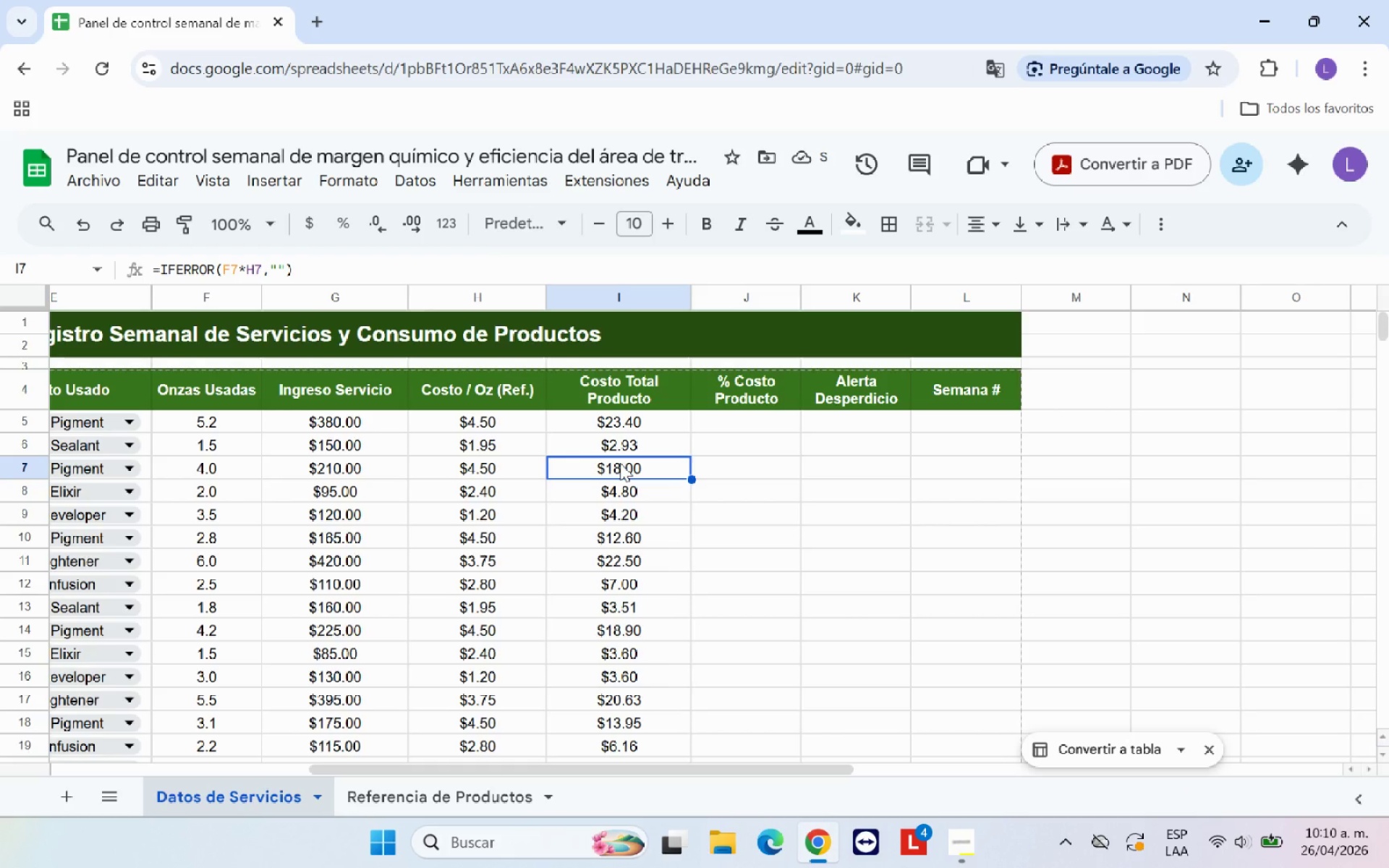 
left_click([756, 424])
 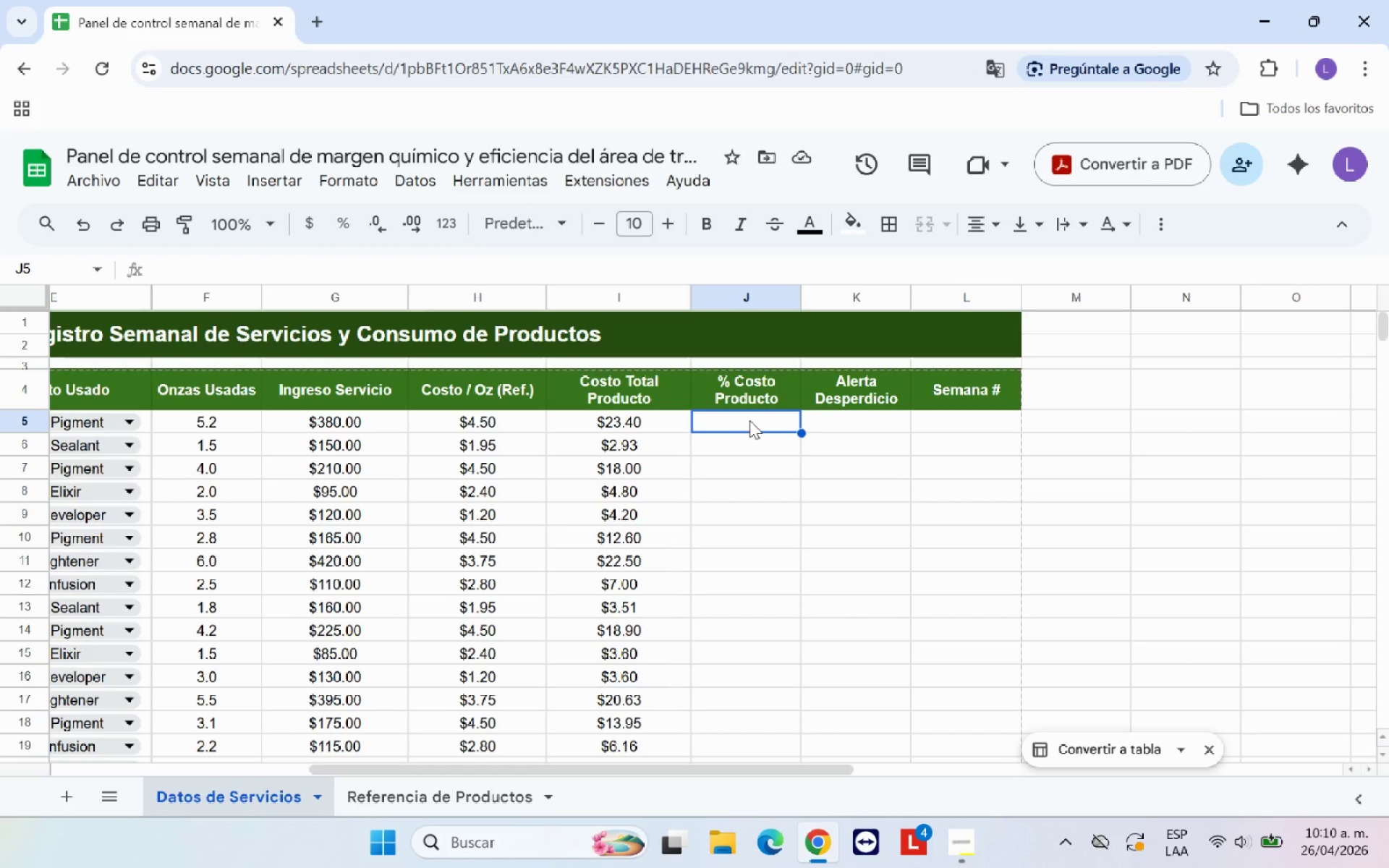 
wait(8.64)
 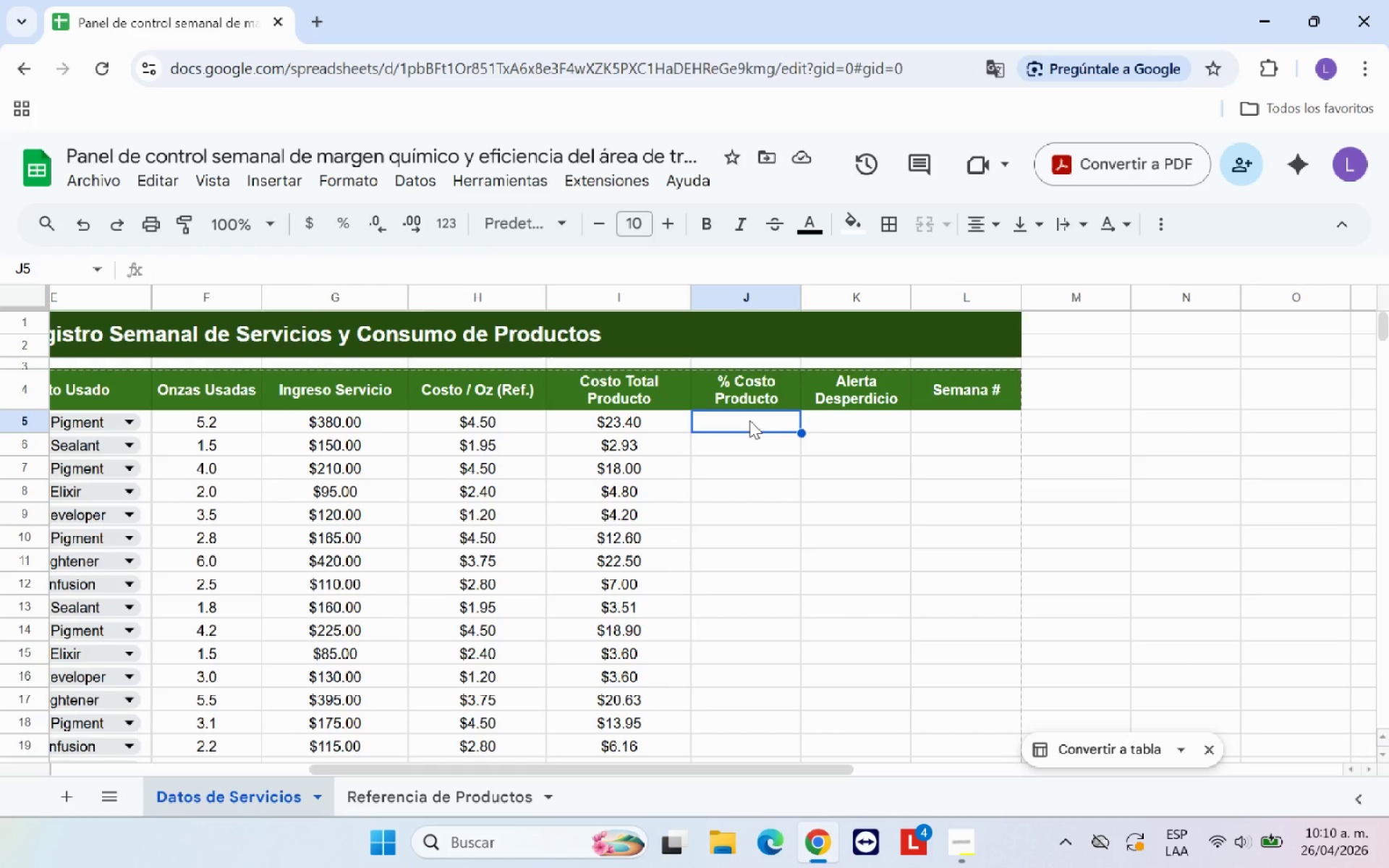 
type()SI.ERROR*)
 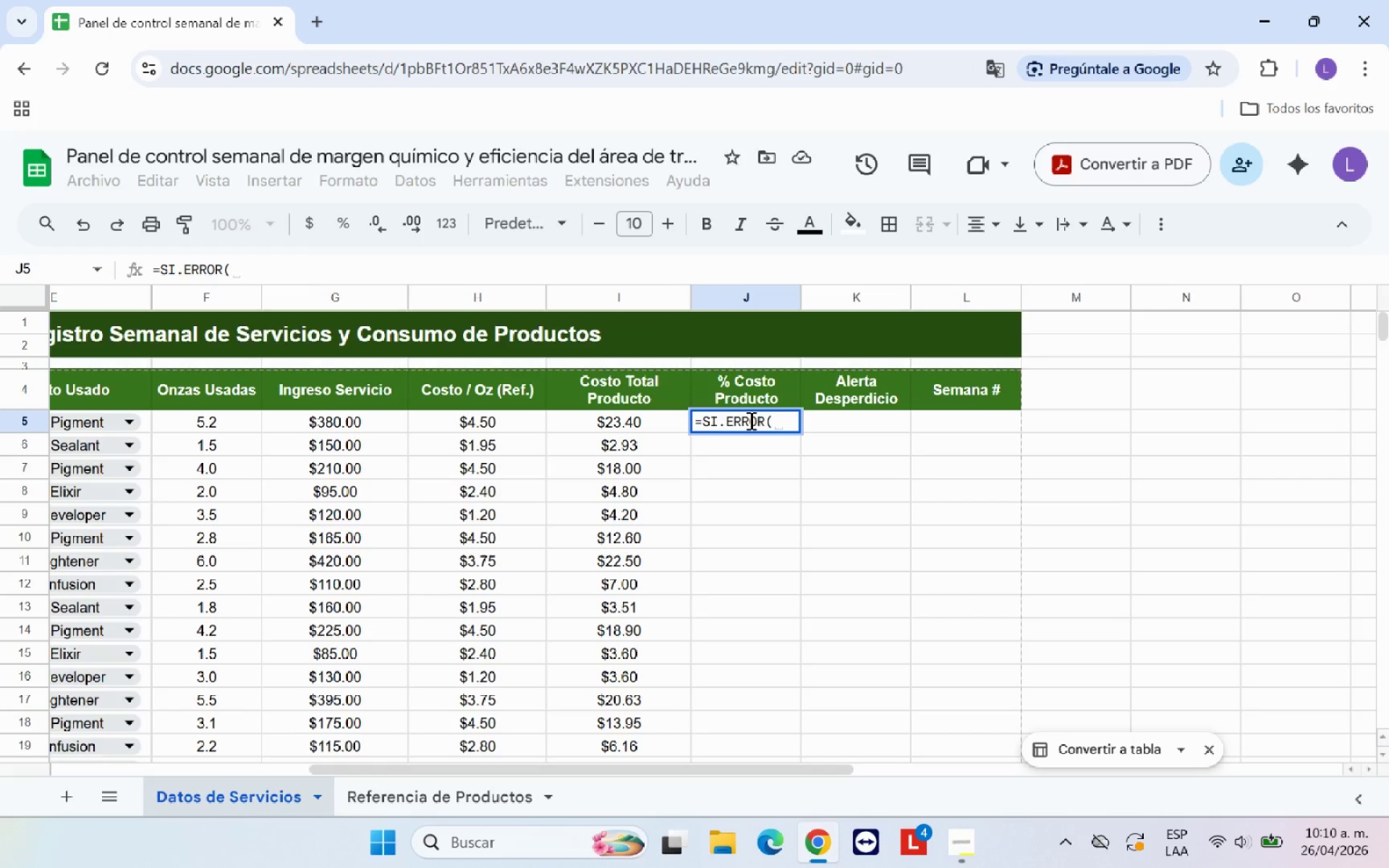 
left_click([660, 423])
 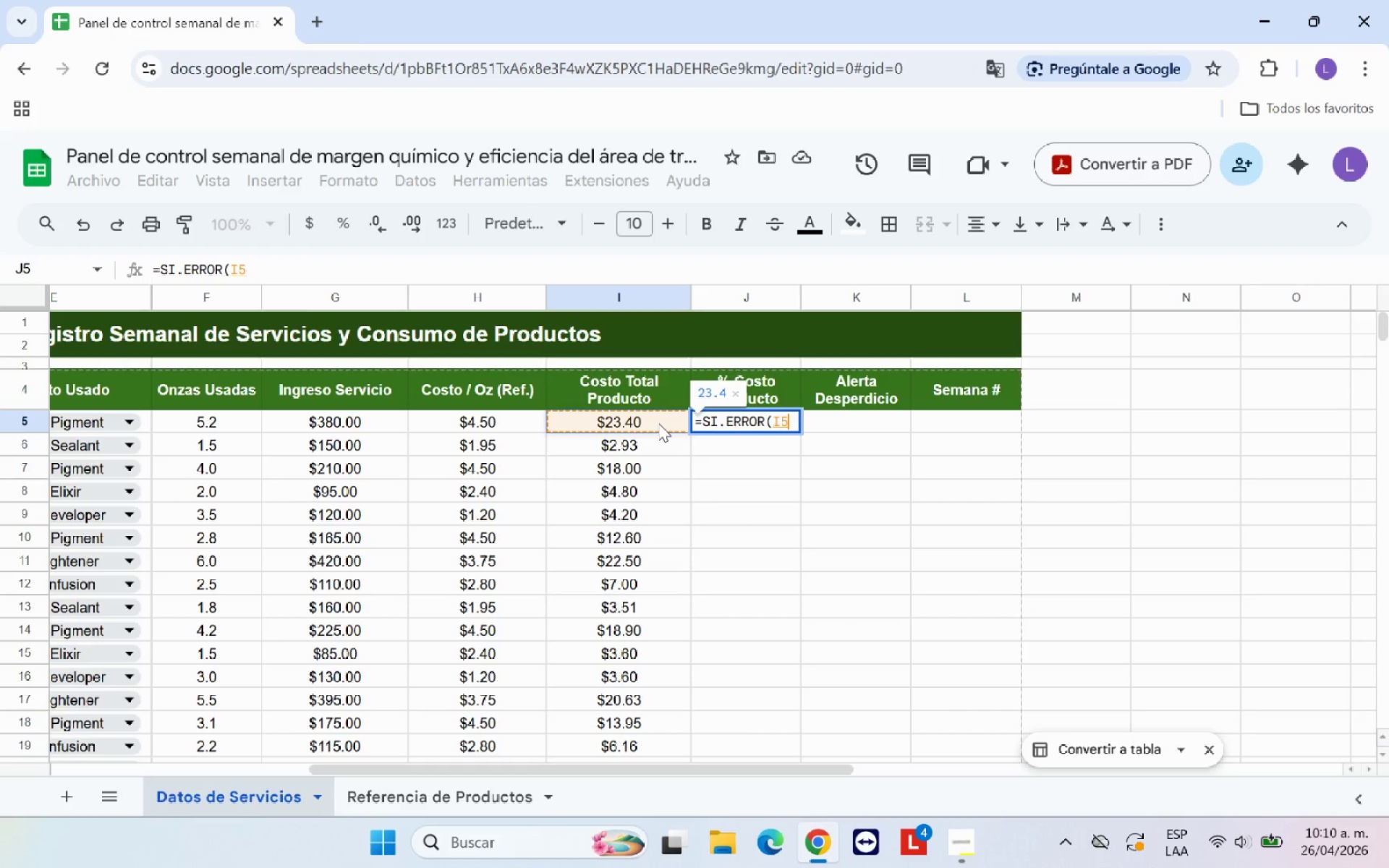 
key(Shift+7)
 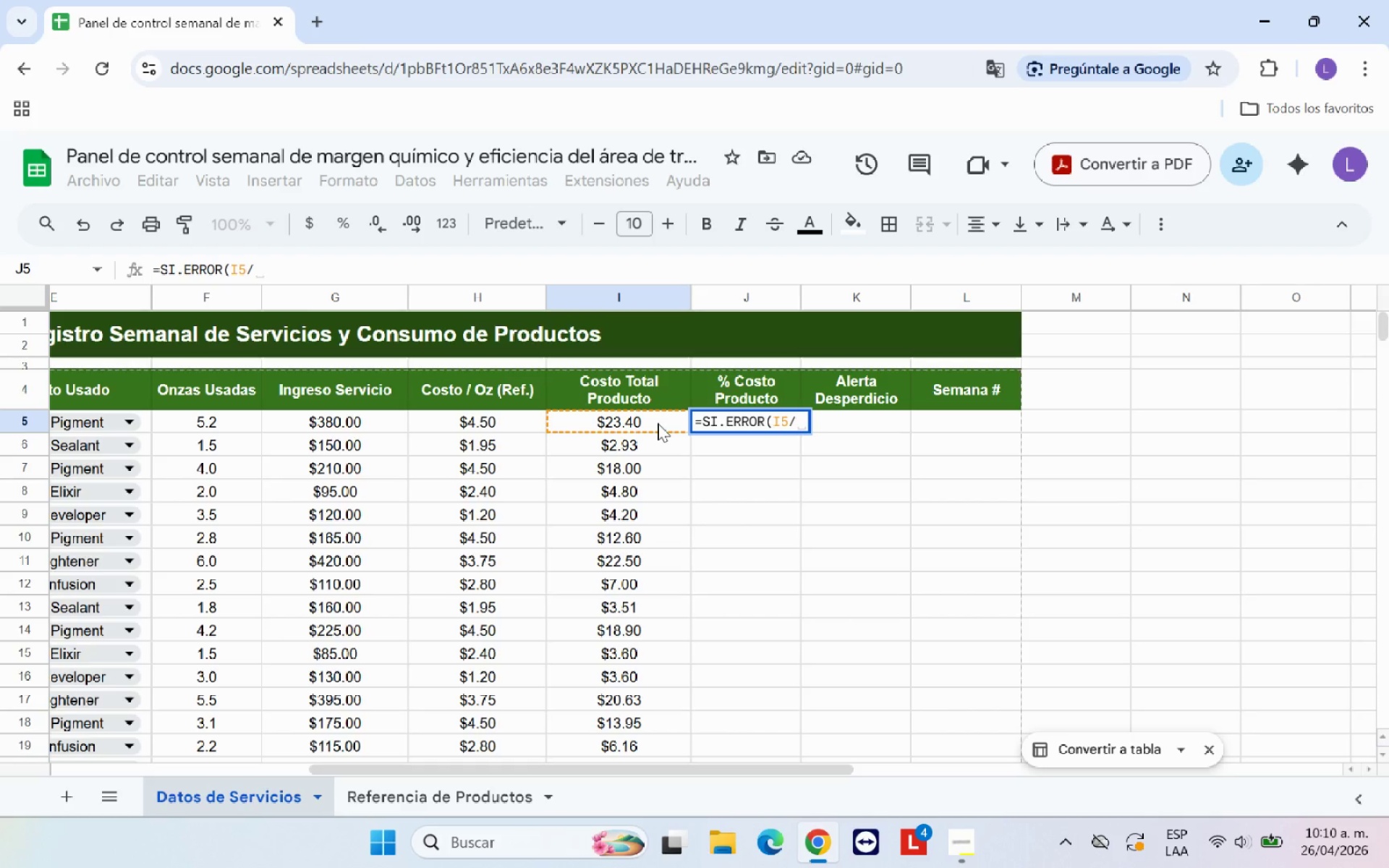 
left_click([409, 417])
 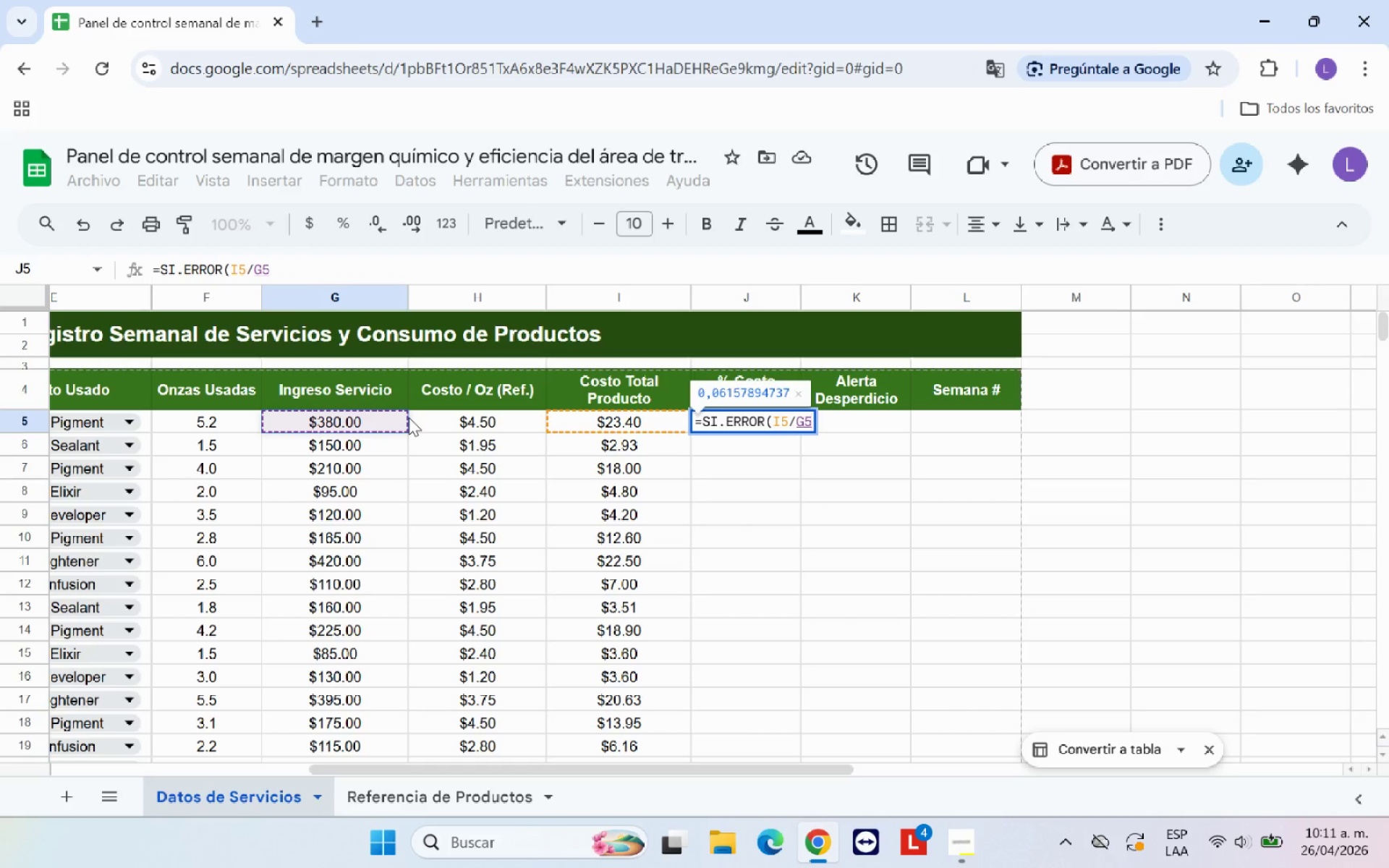 
type(,!)
key(Backspace)
type(@@()
 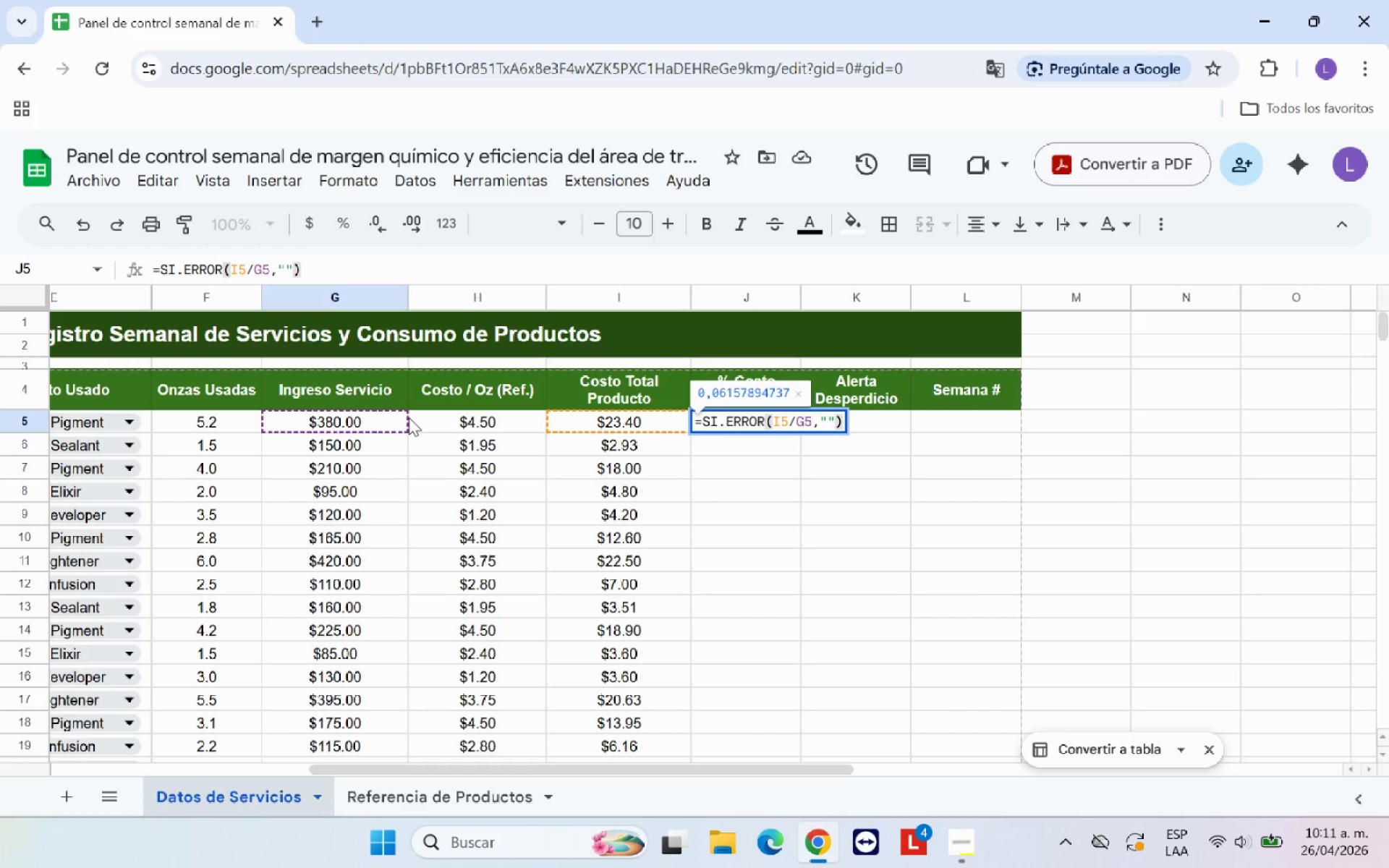 
key(Enter)
 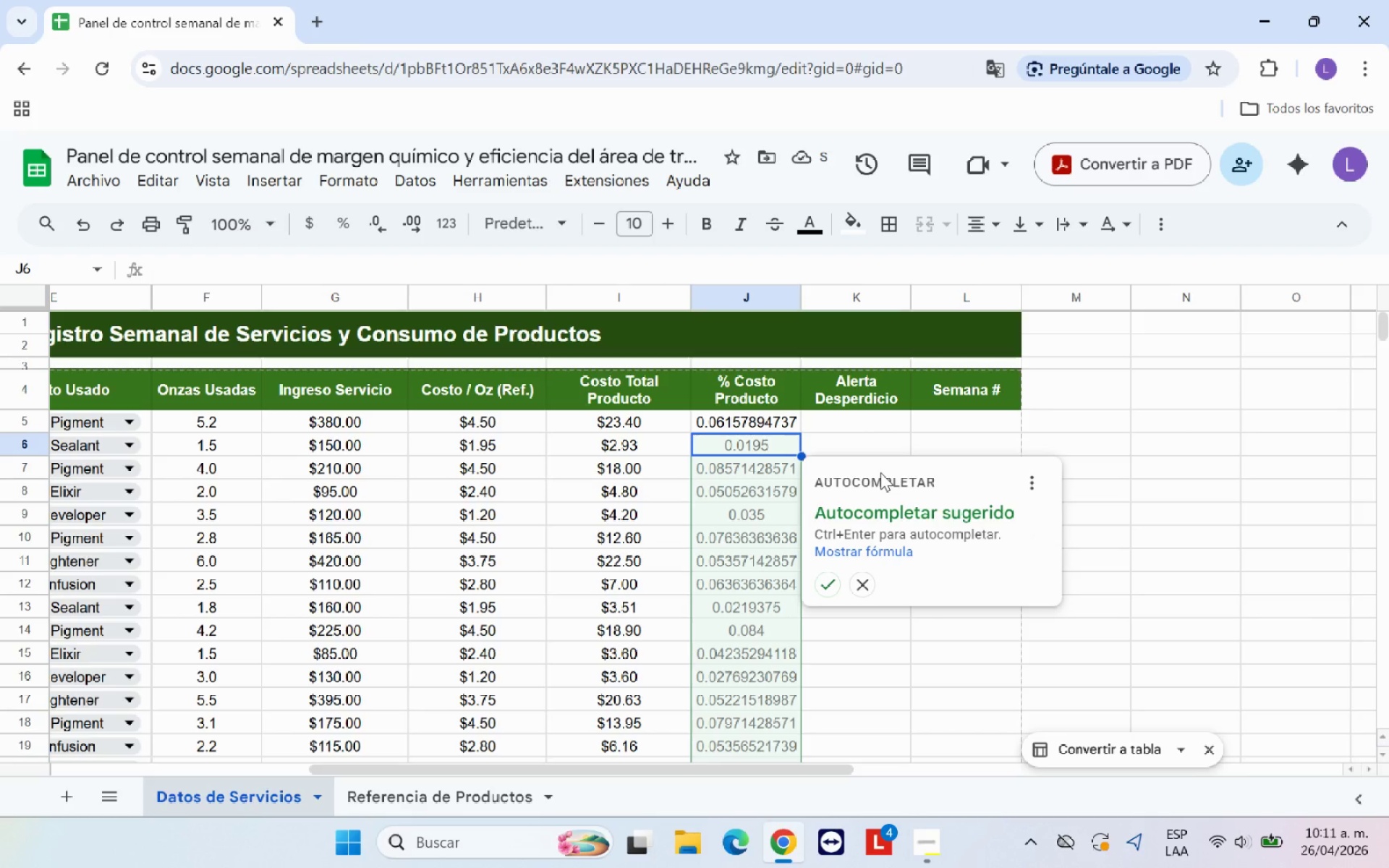 
left_click([825, 584])
 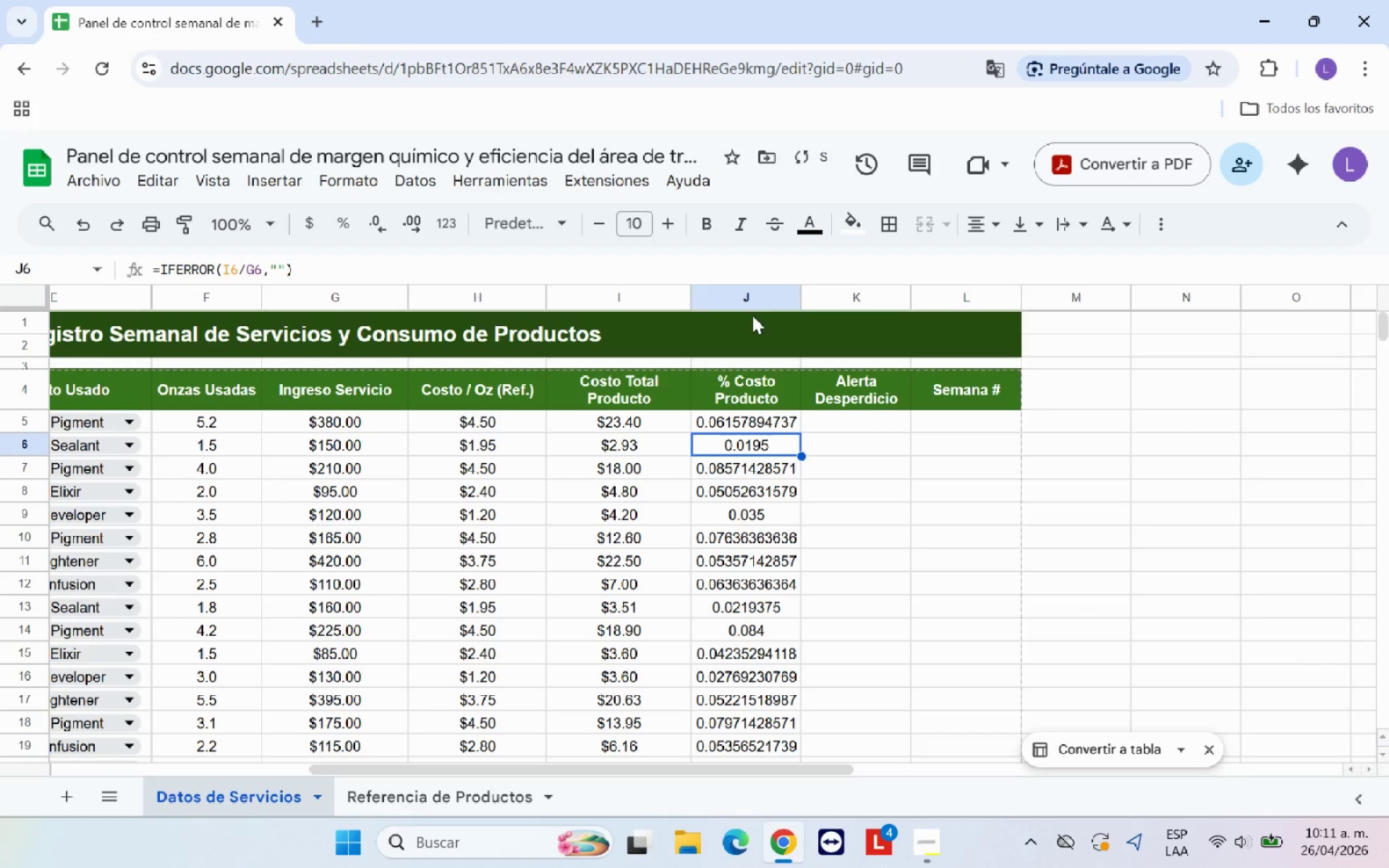 
left_click([752, 296])
 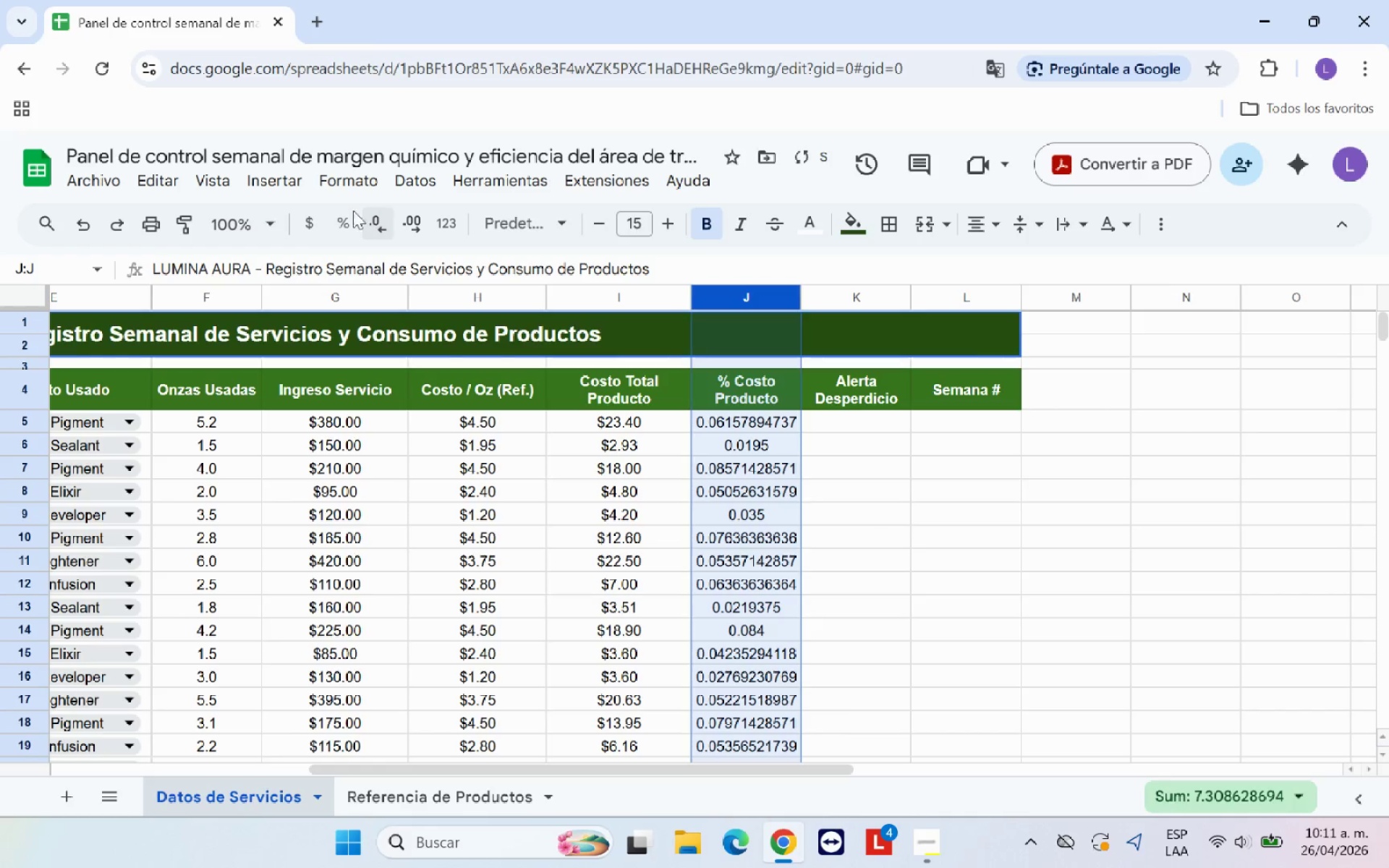 
left_click([330, 216])
 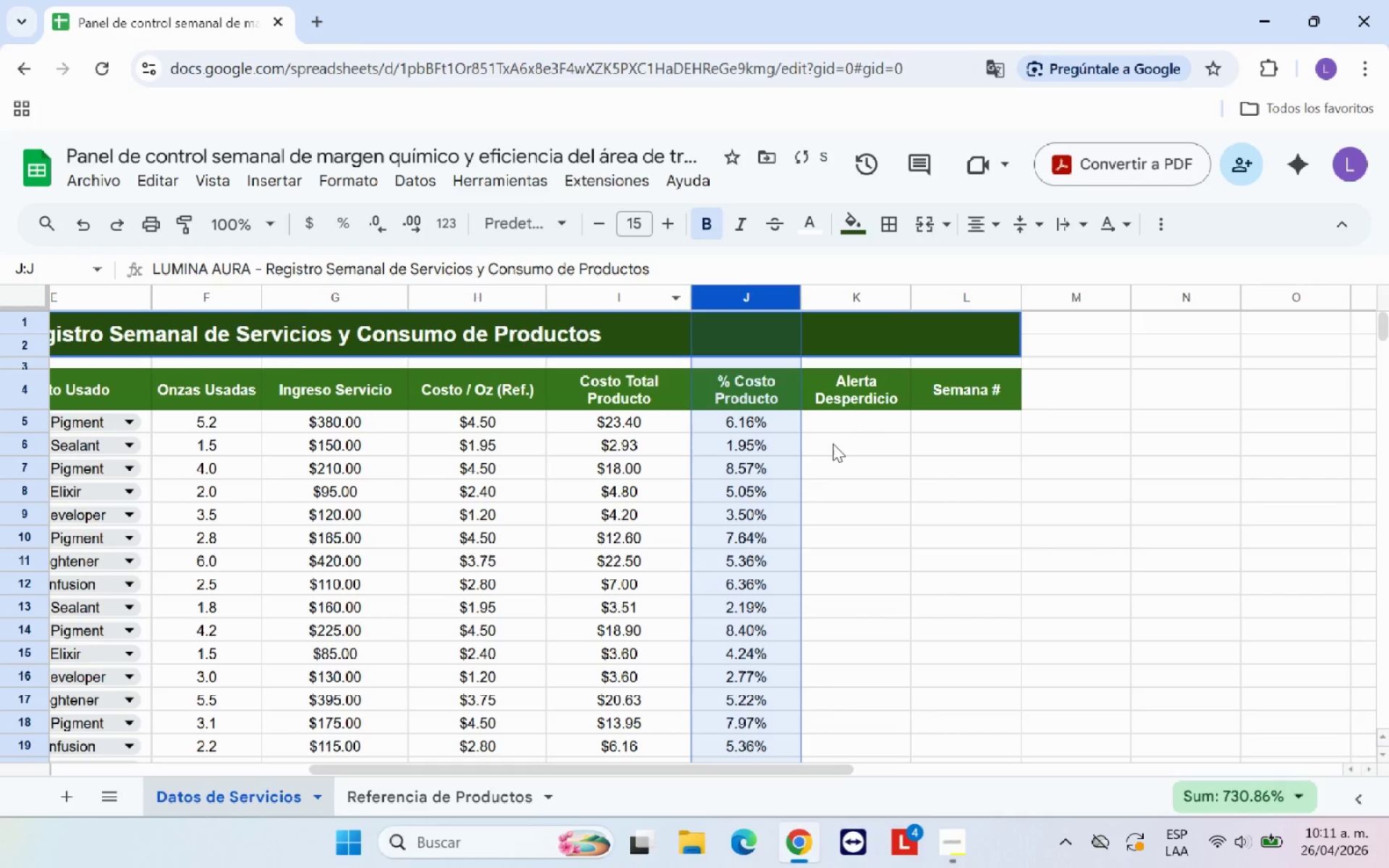 
left_click([833, 443])
 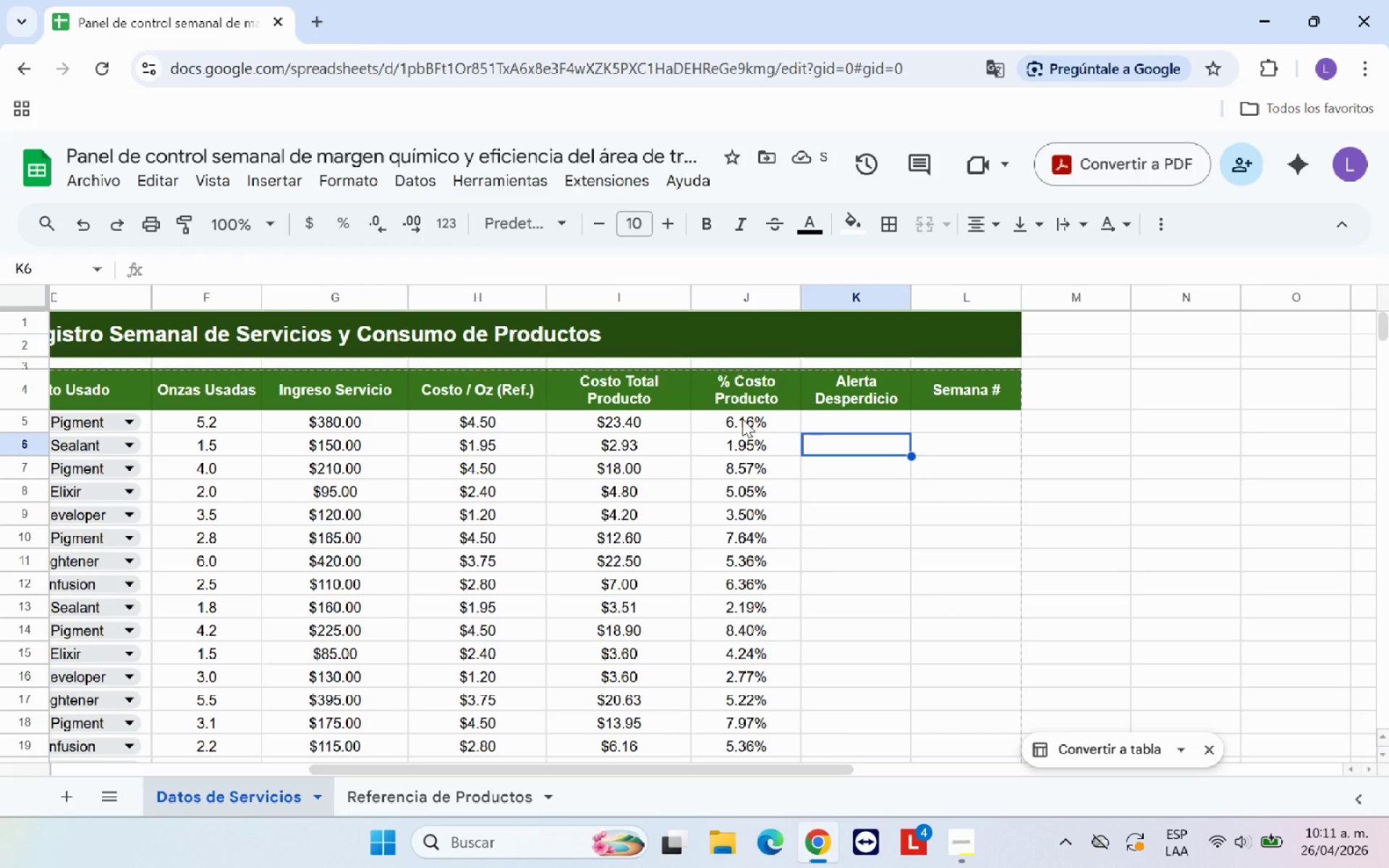 
left_click([742, 419])
 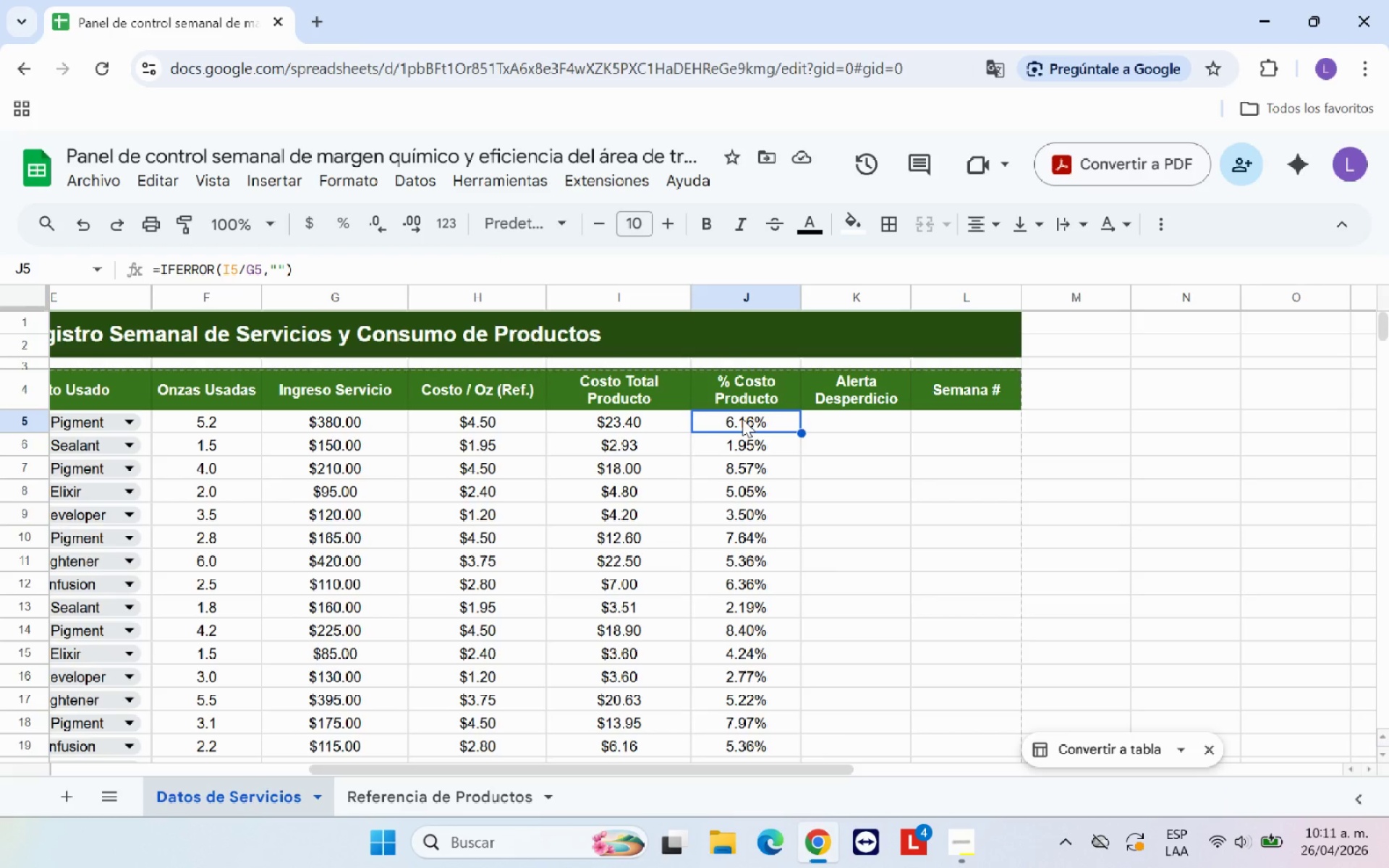 
wait(13.59)
 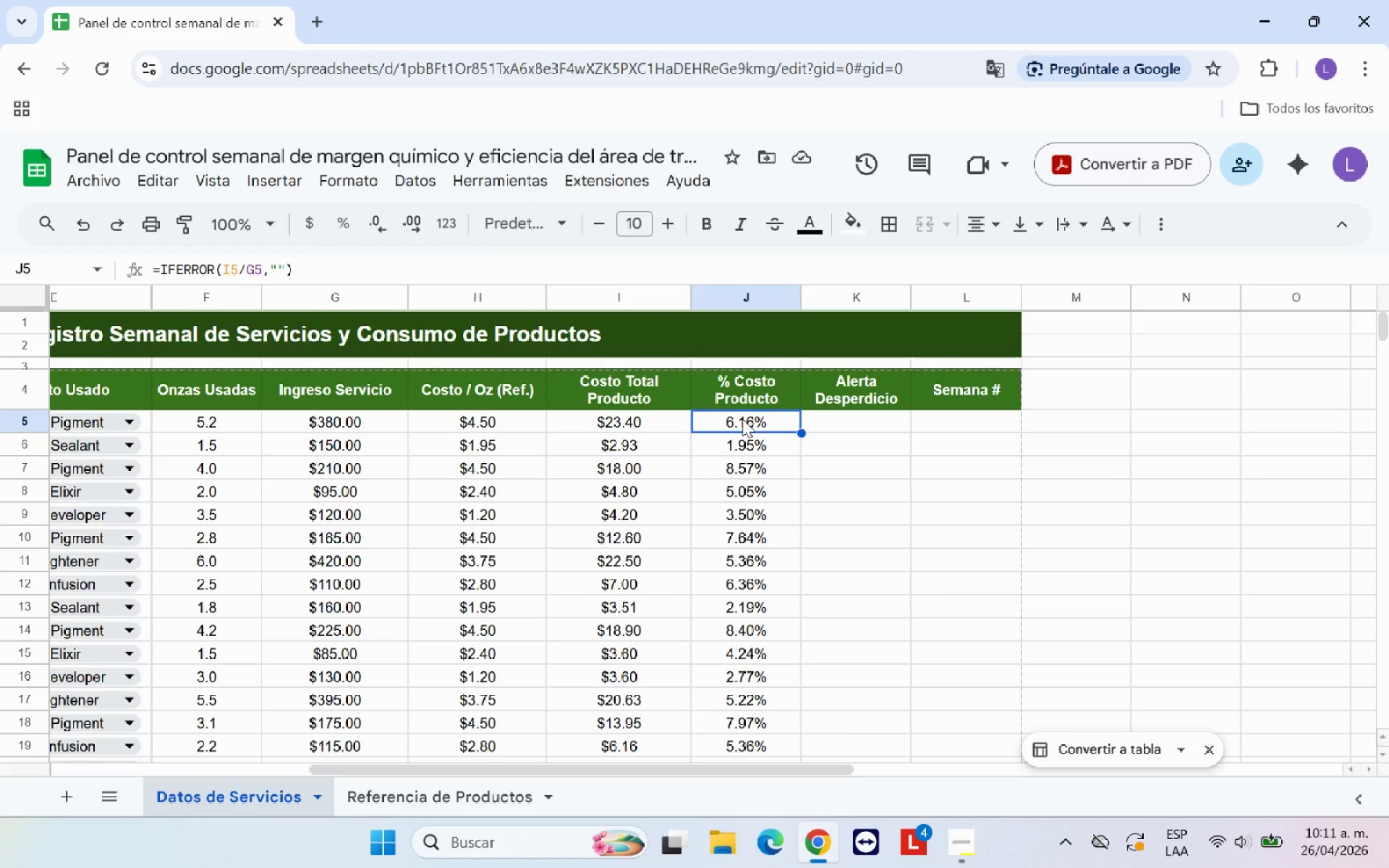 
left_click([747, 298])
 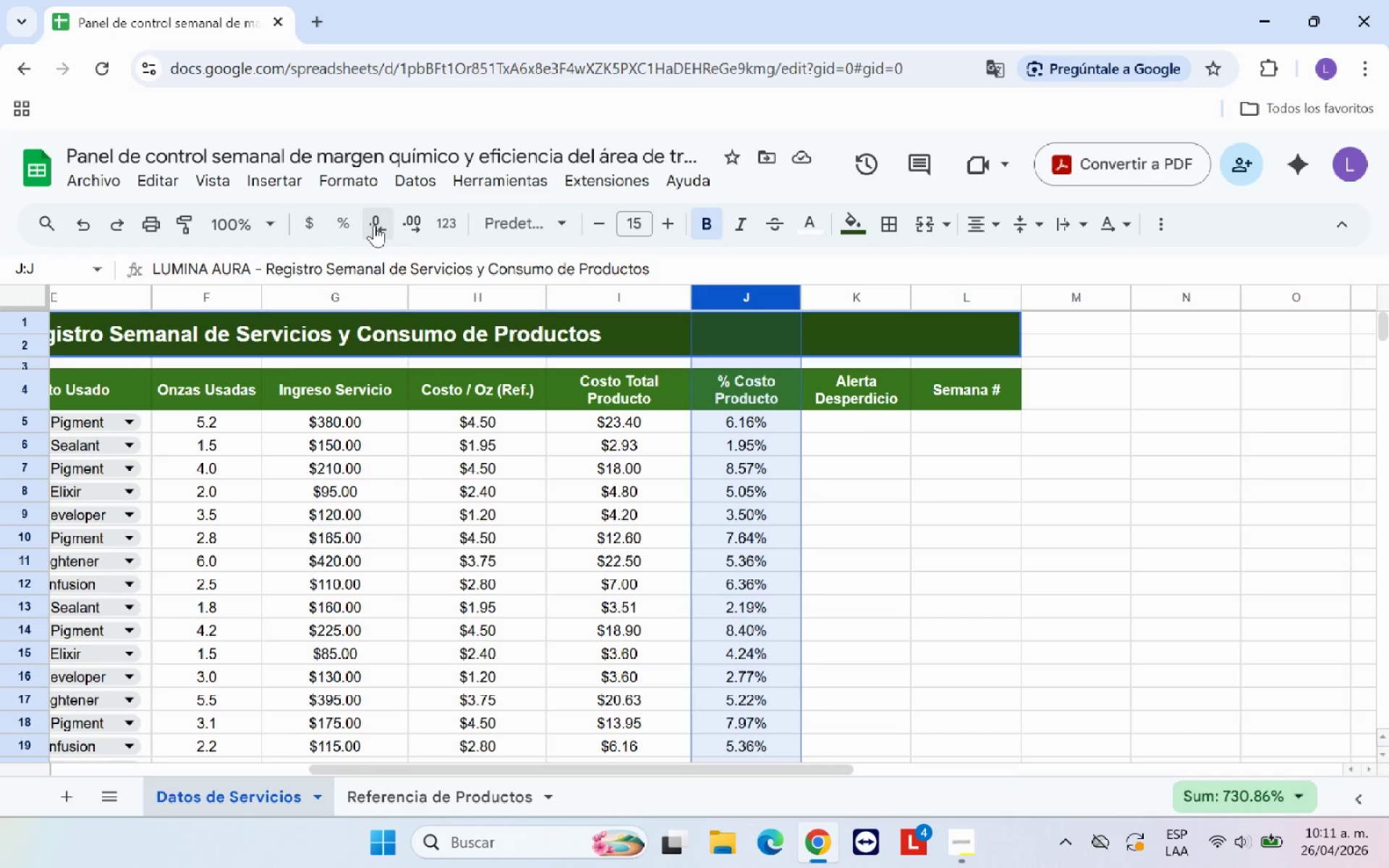 
left_click([383, 226])
 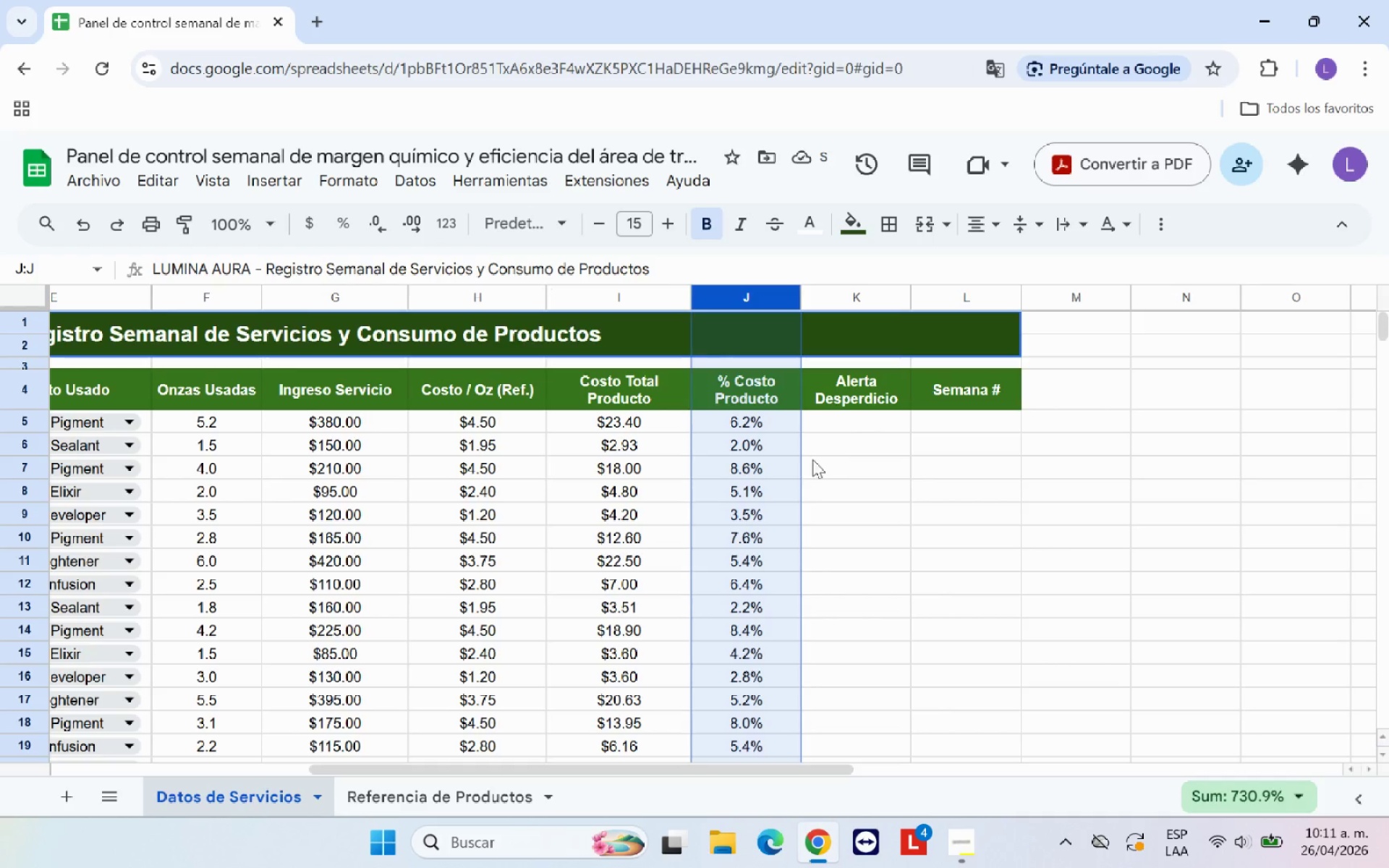 
left_click([883, 478])
 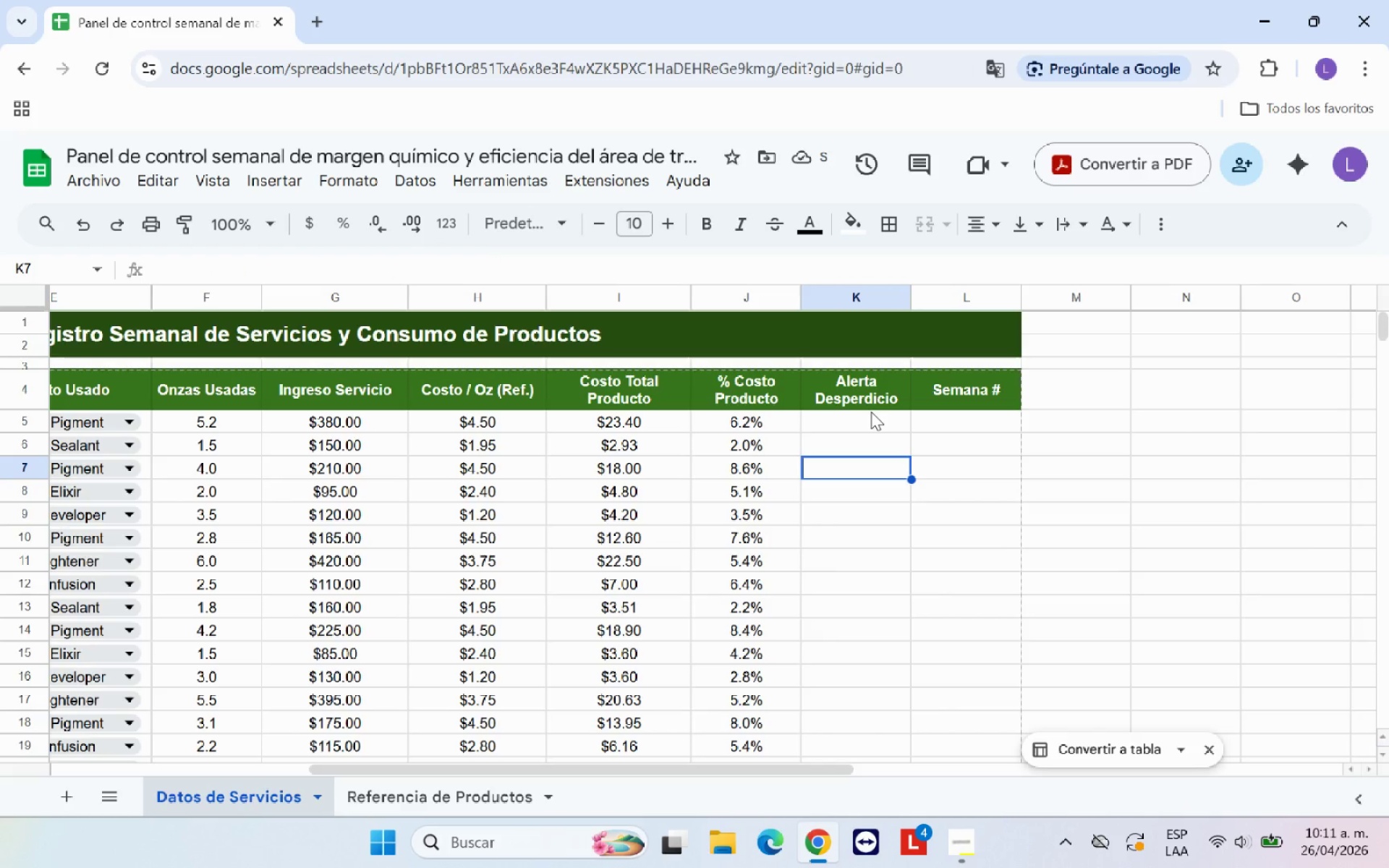 
left_click([872, 417])
 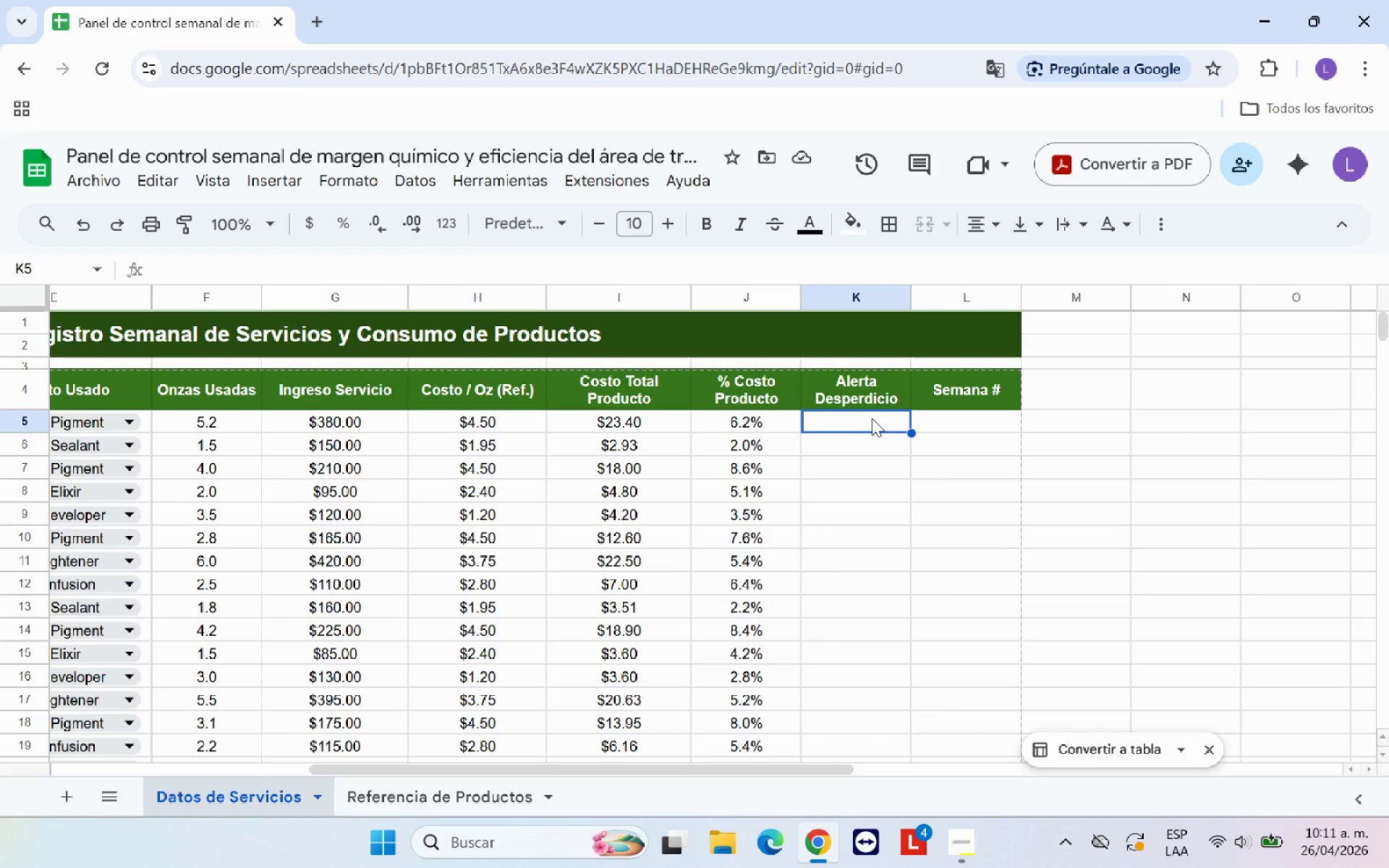 
type()SI.ERROR*SI*)
 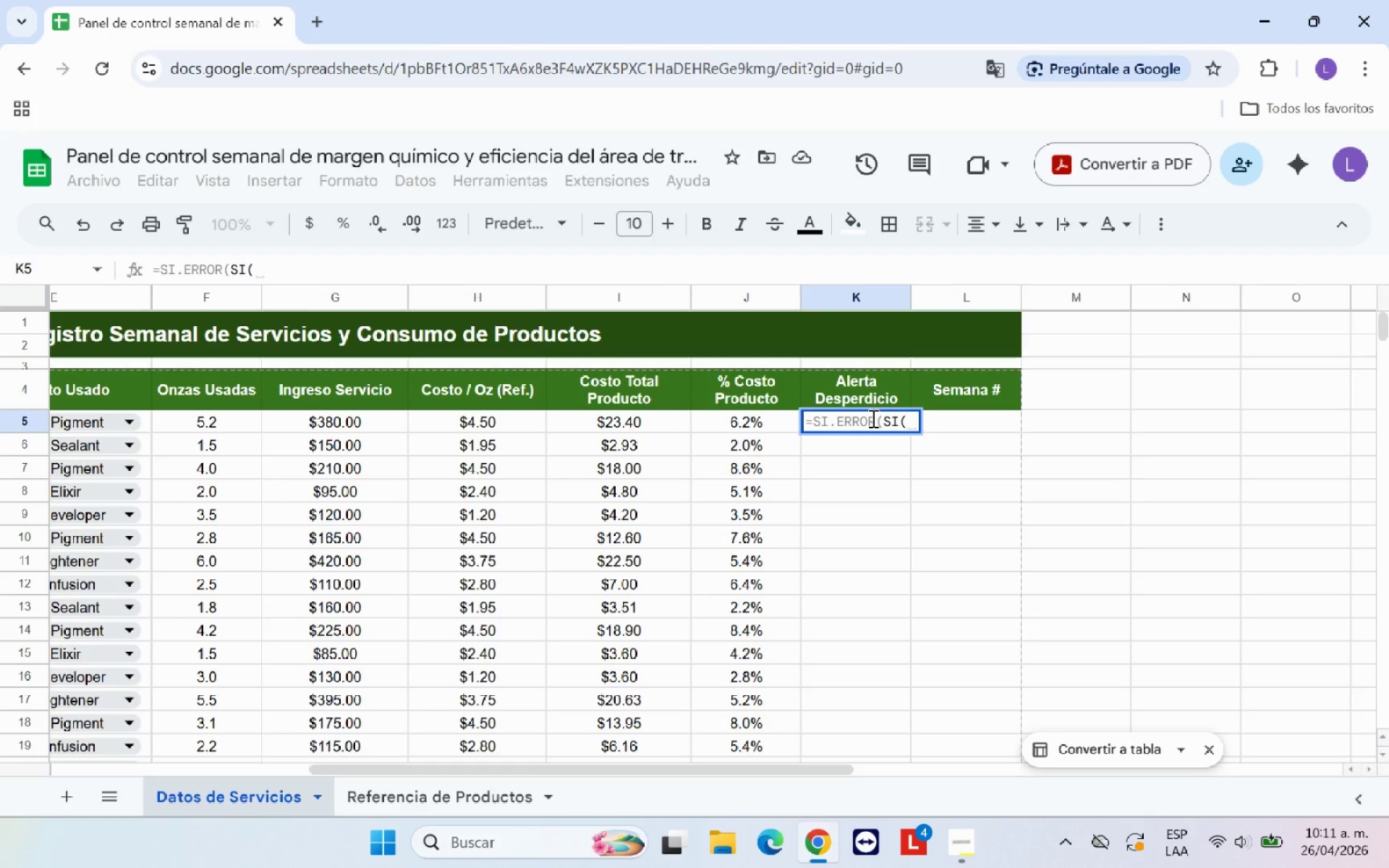 
left_click([731, 421])
 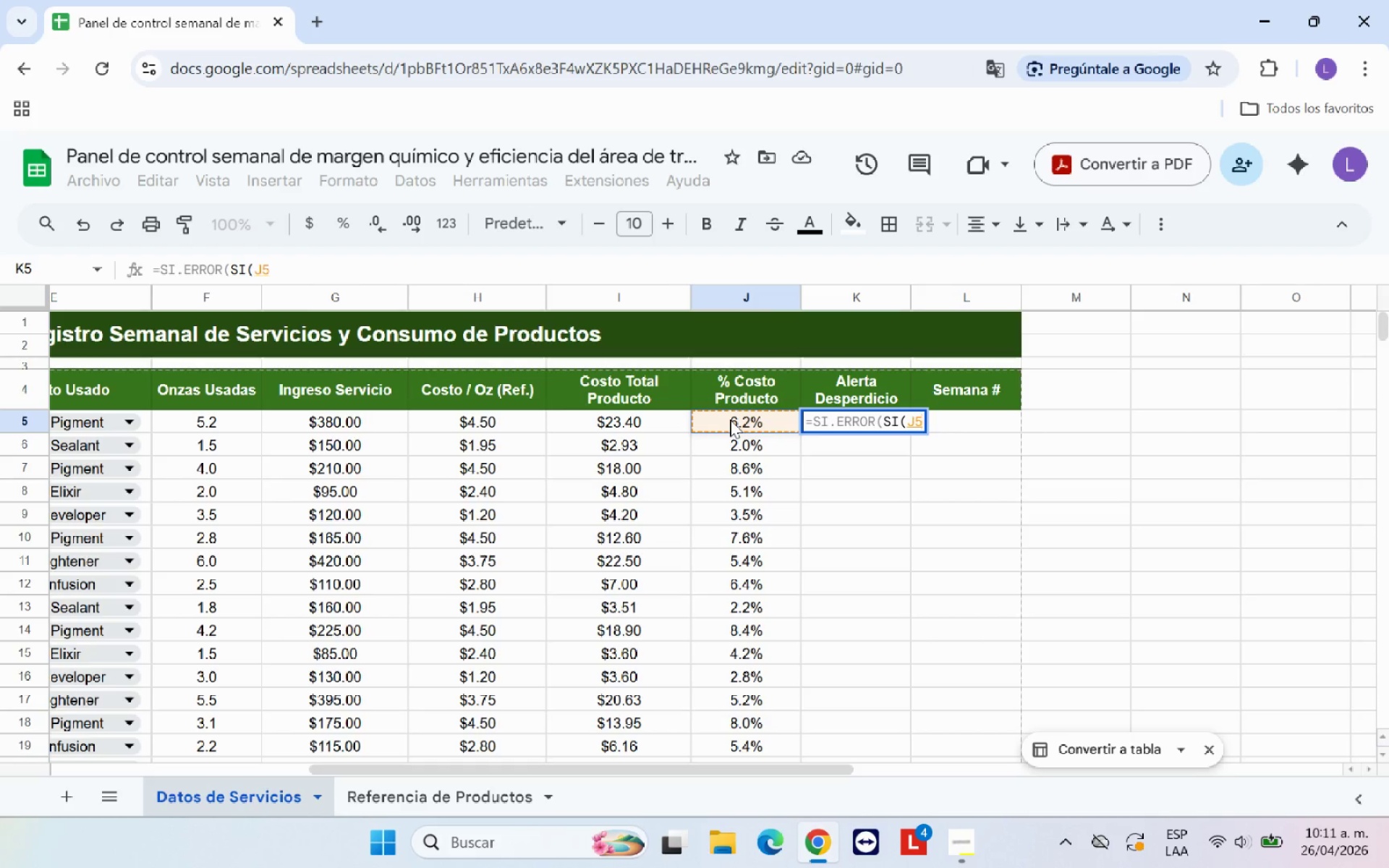 
type([Break]0.15,@REVISAR@,@OK@(,@@()
 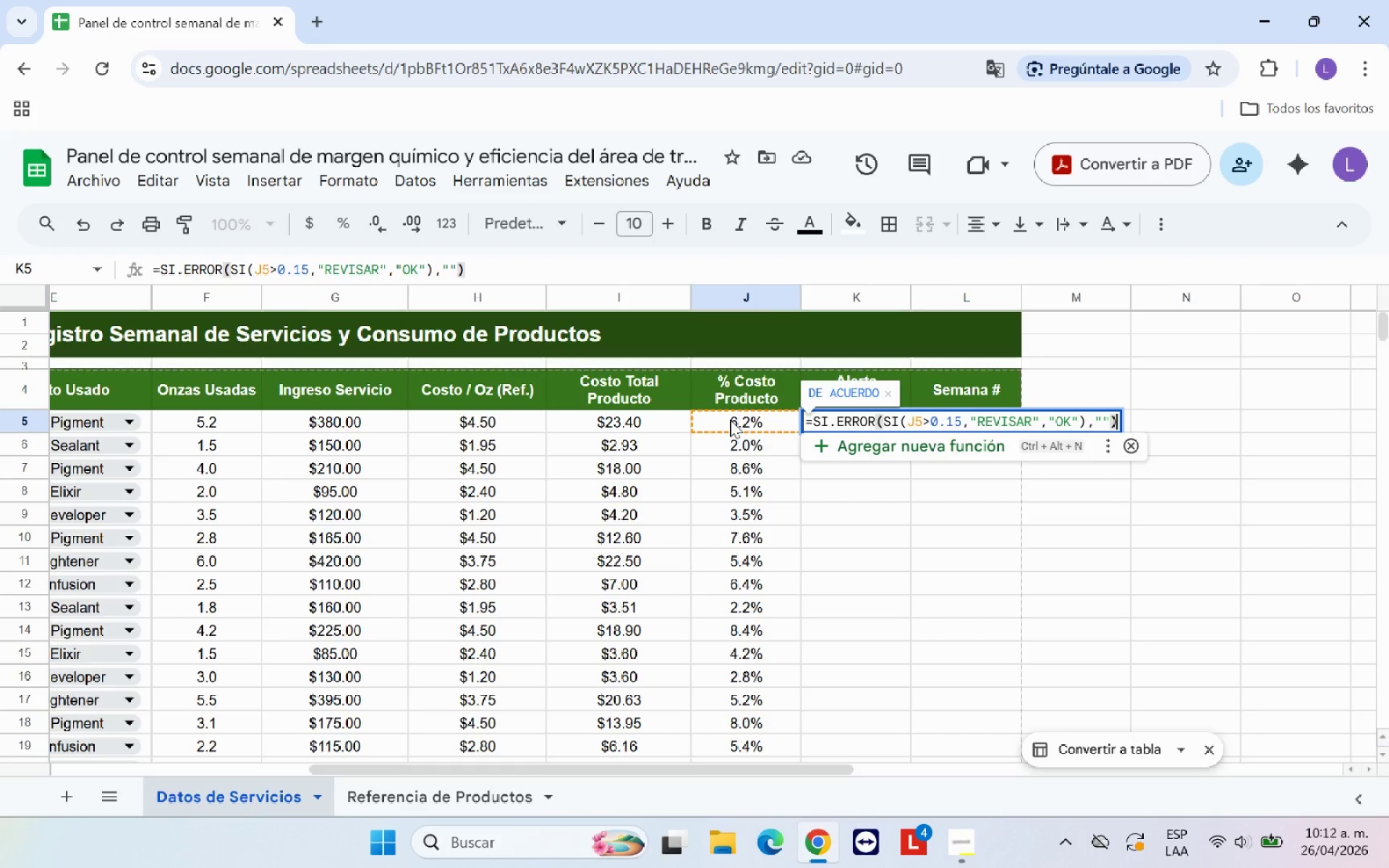 
key(Enter)
 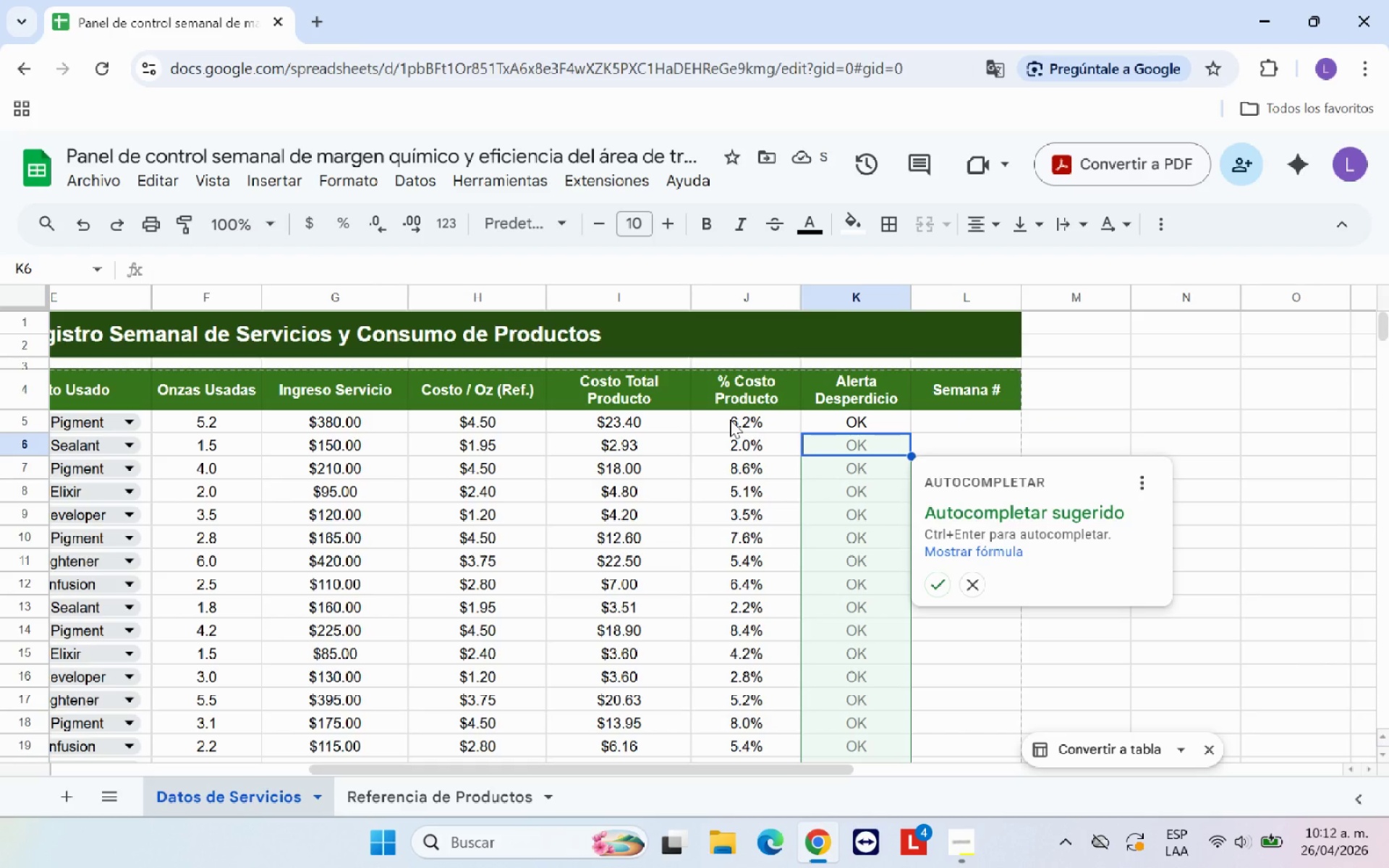 
scroll: coordinate [900, 509], scroll_direction: down, amount: 16.0
 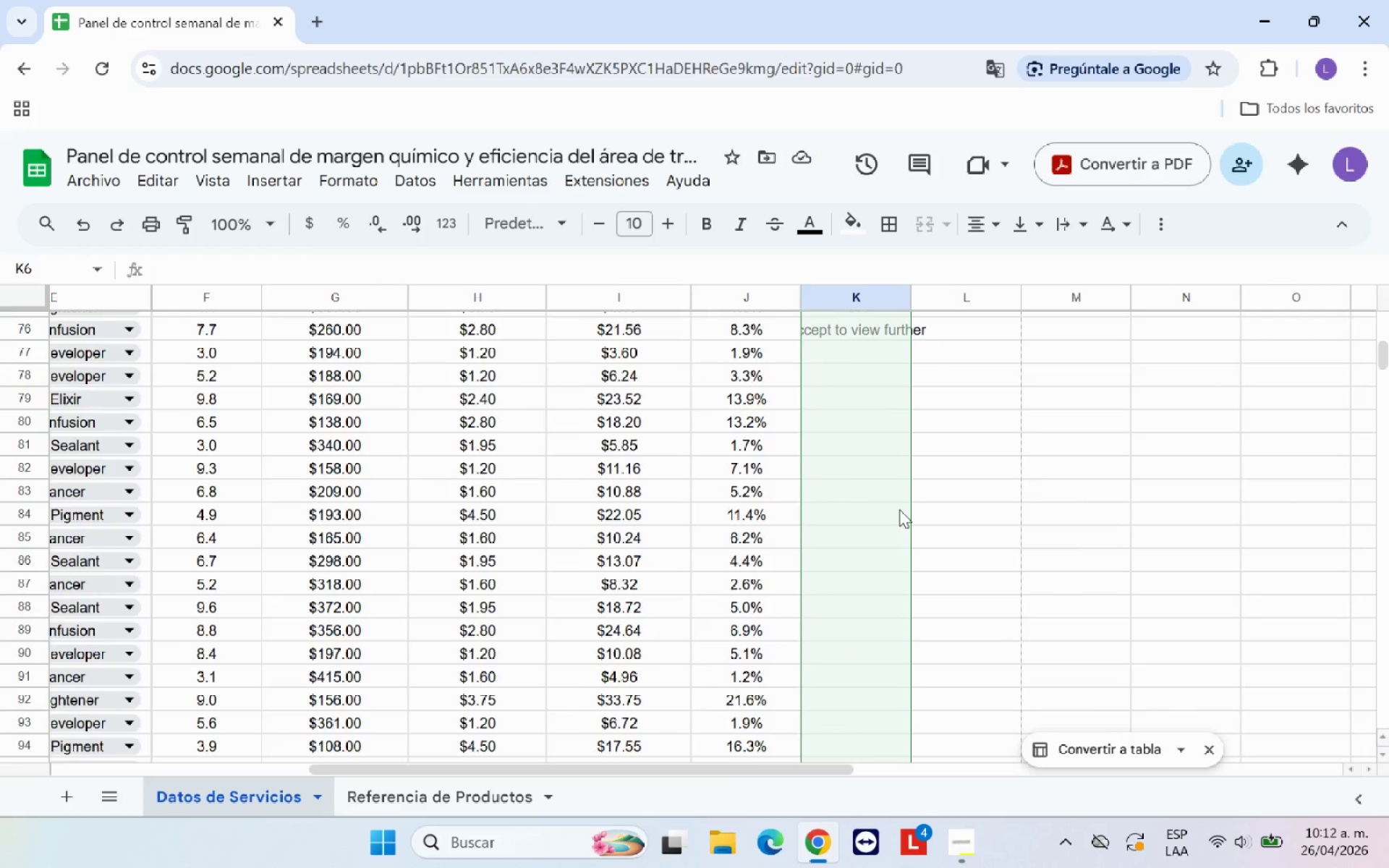 
scroll: coordinate [899, 509], scroll_direction: up, amount: 5.0
 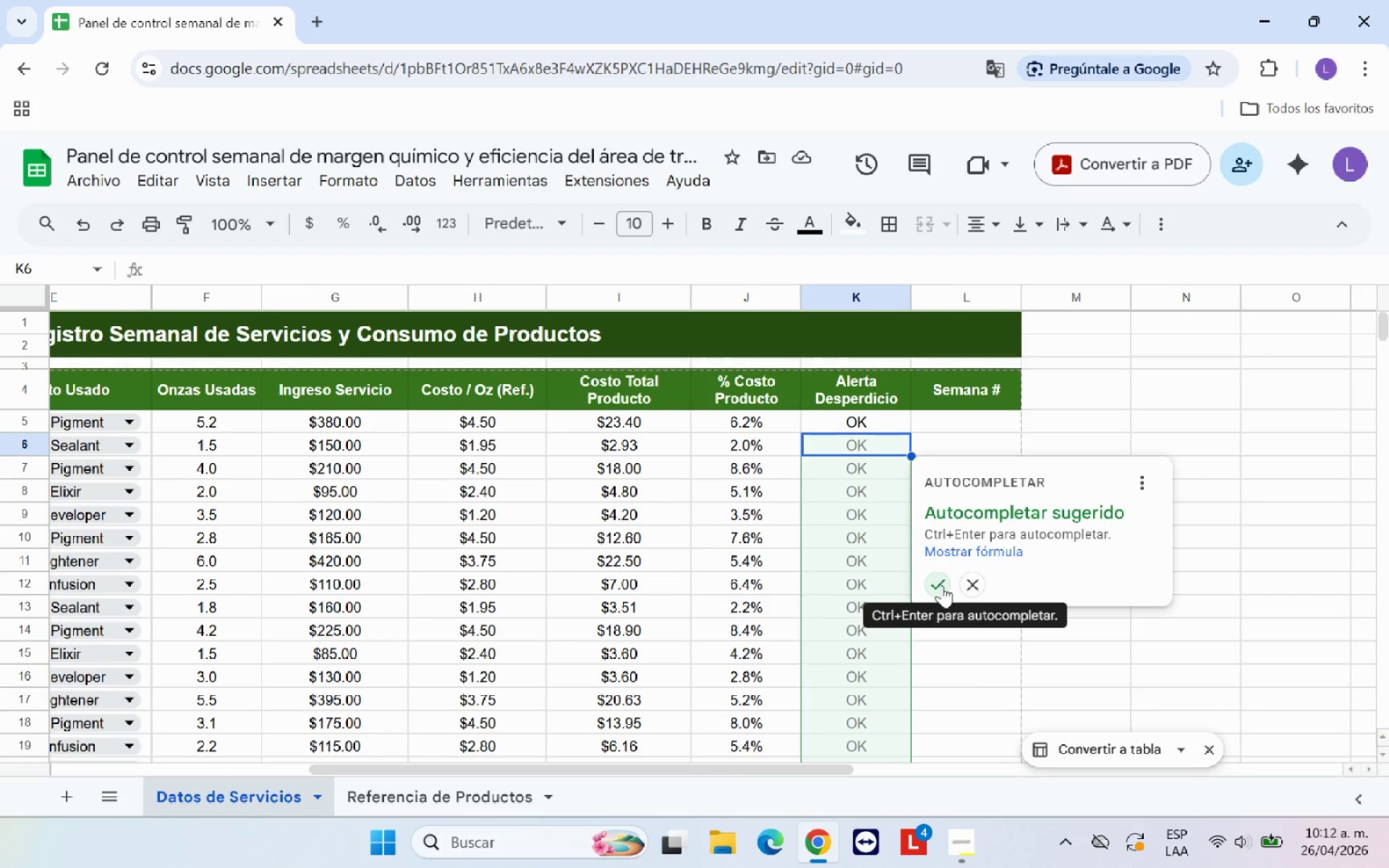 
left_click([942, 585])
 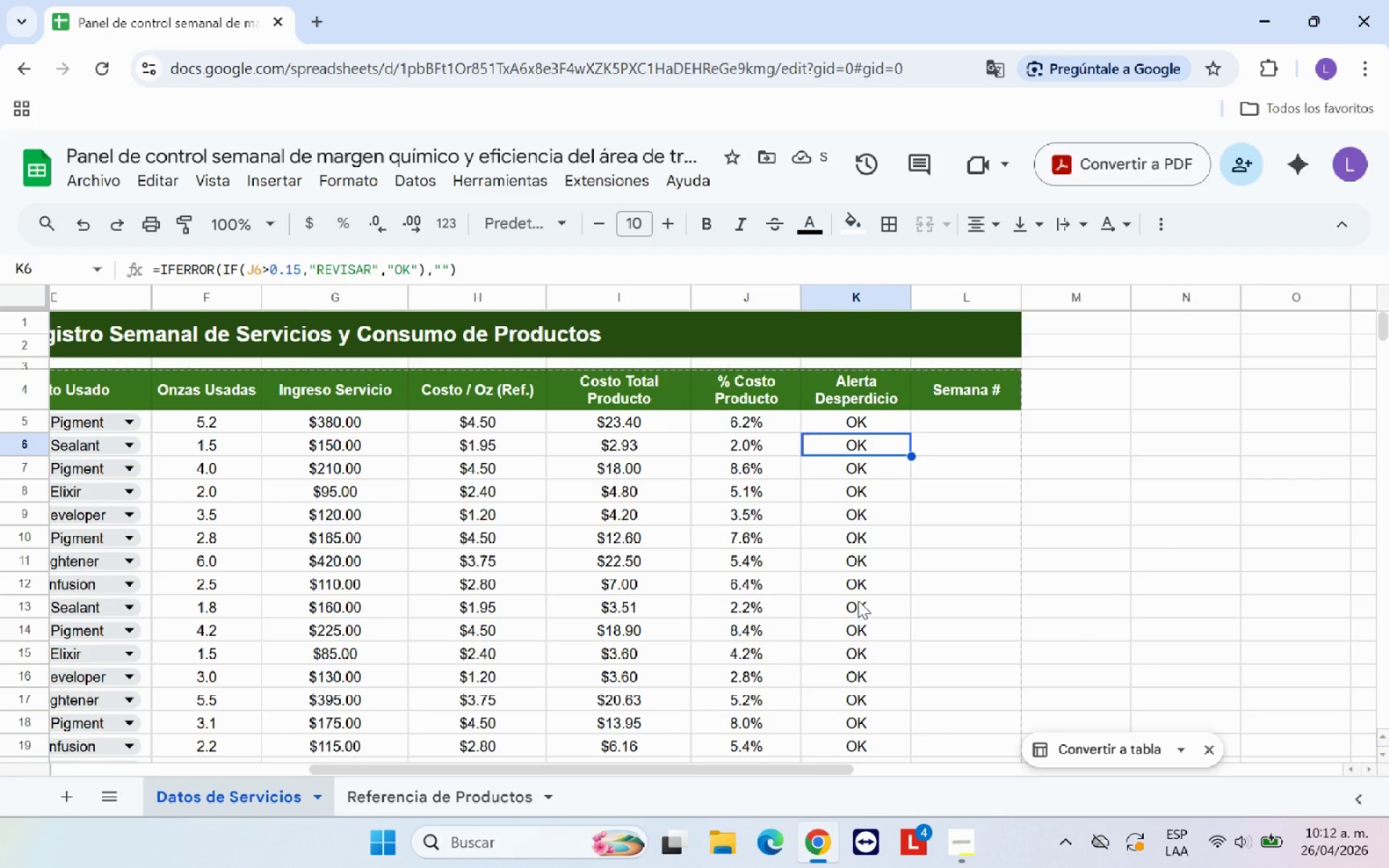 
wait(6.78)
 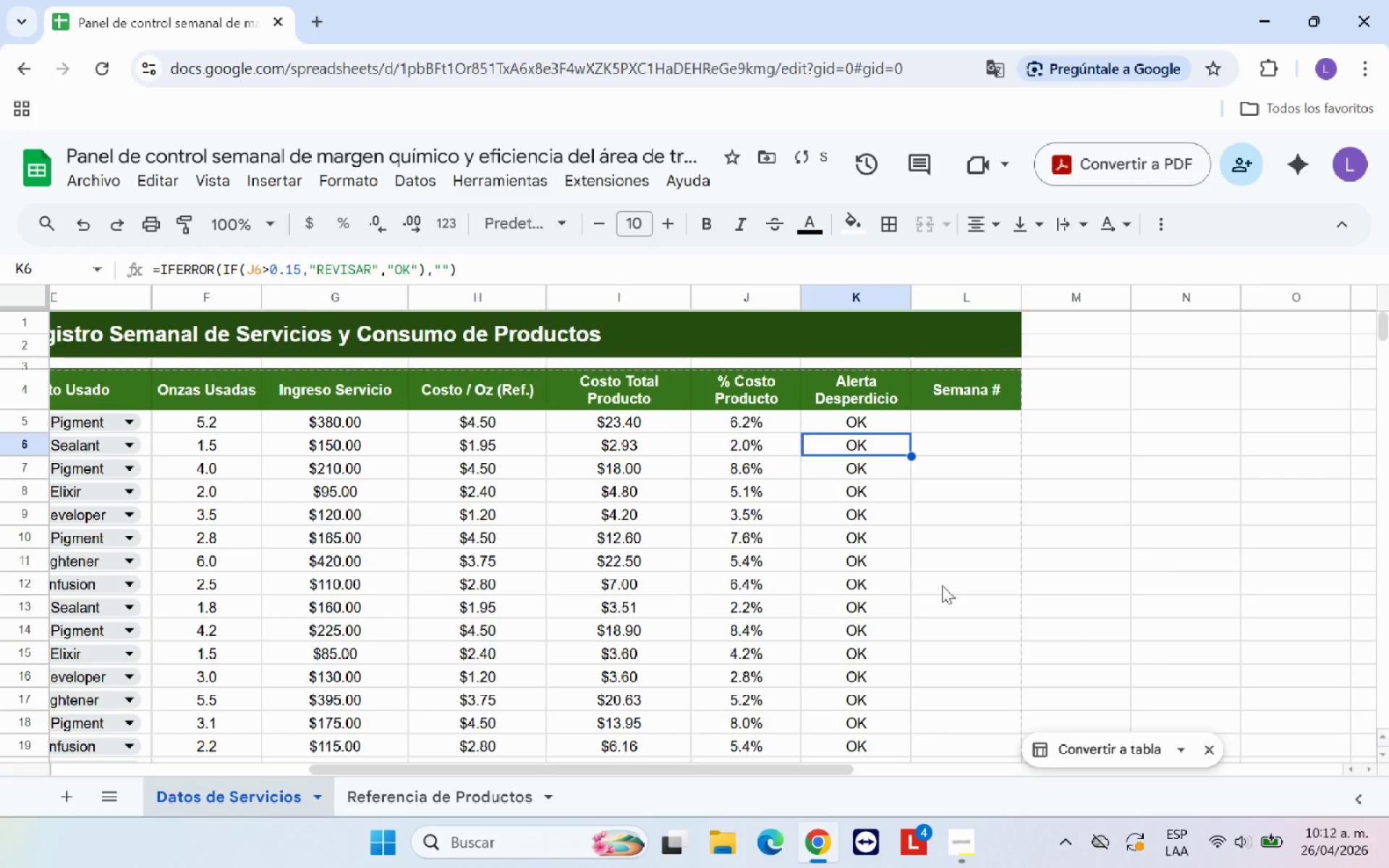 
scroll: coordinate [856, 593], scroll_direction: down, amount: 21.0
 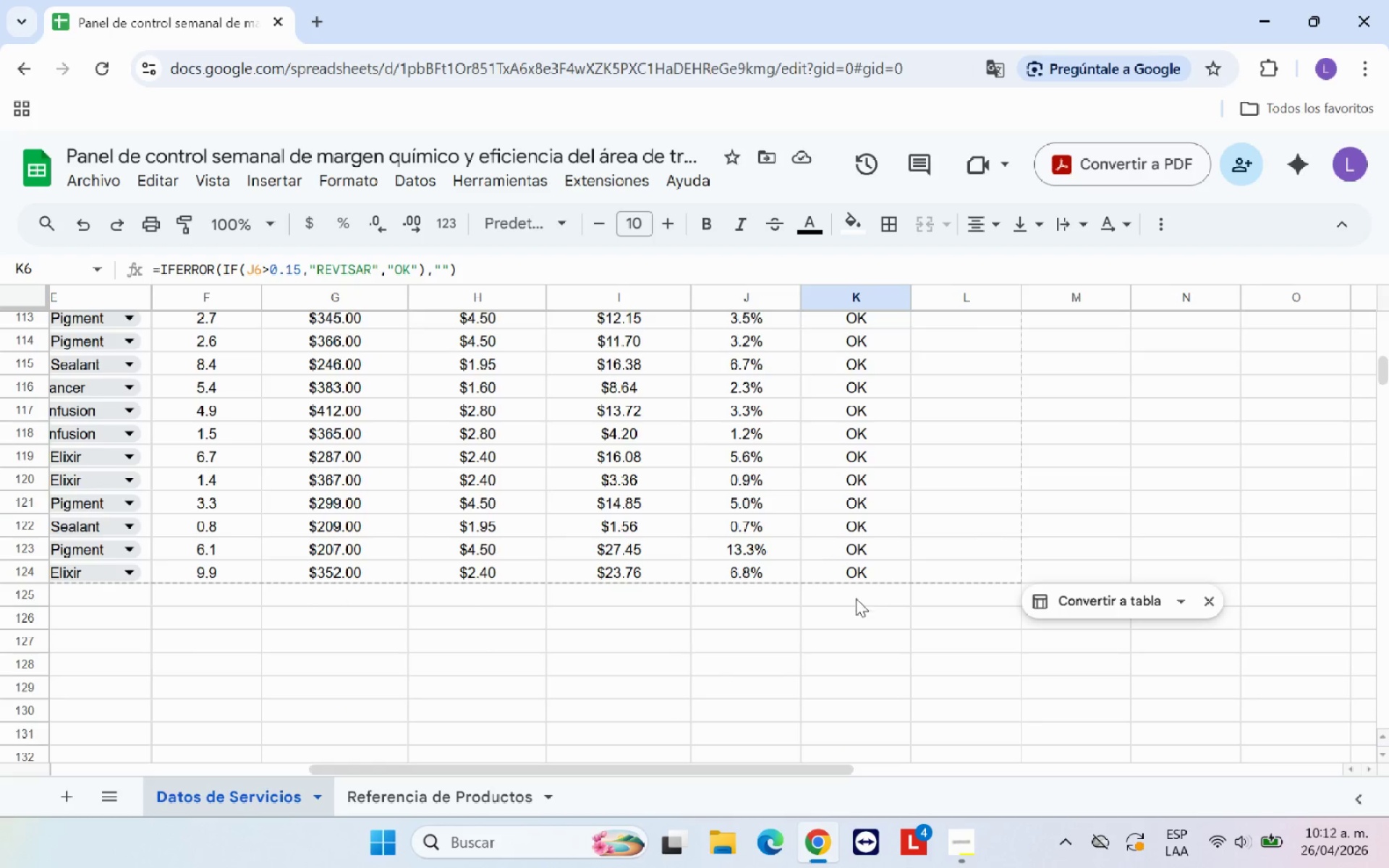 
scroll: coordinate [865, 610], scroll_direction: none, amount: 0.0
 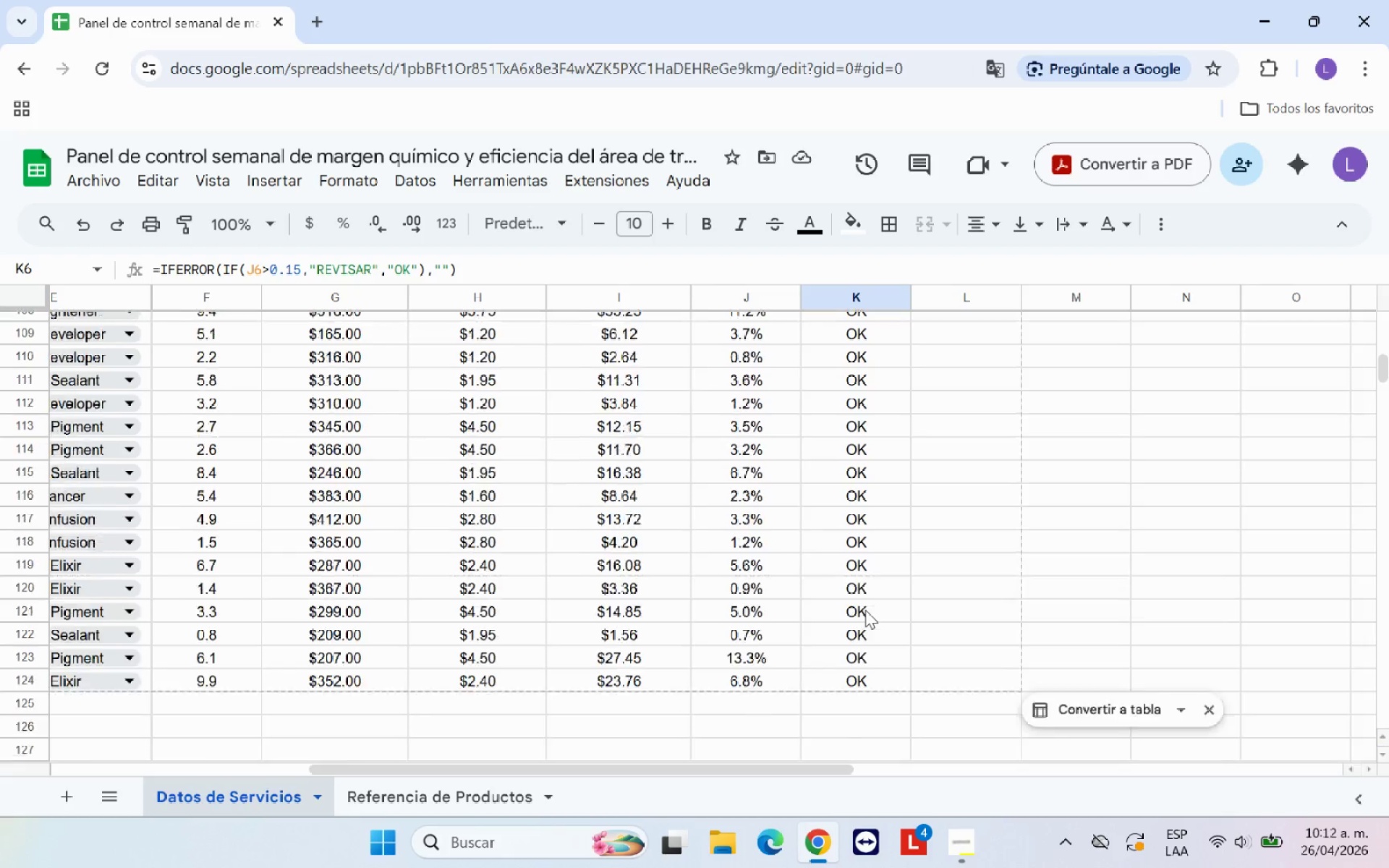 
scroll: coordinate [865, 610], scroll_direction: up, amount: 30.0
 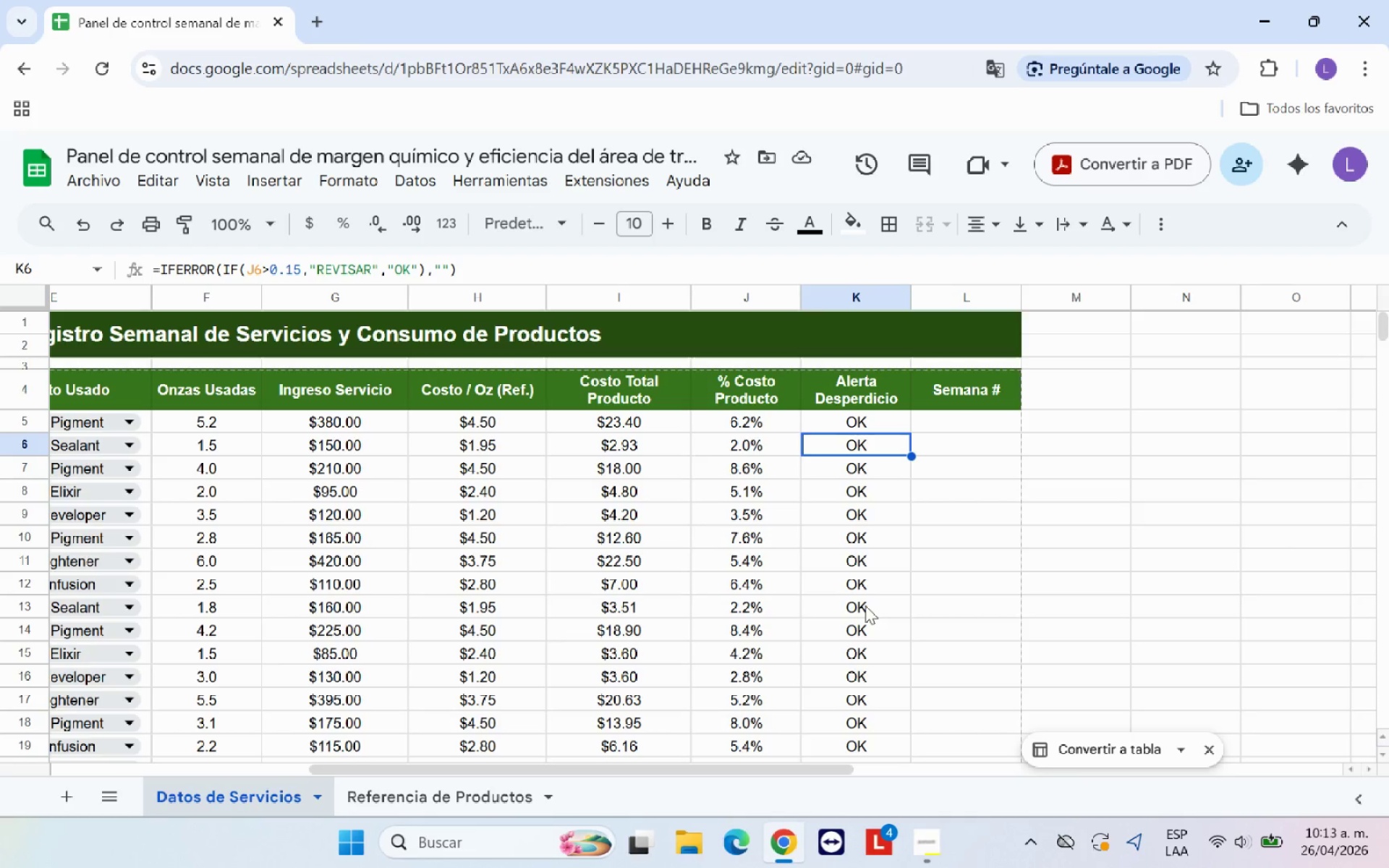 
wait(15.15)
 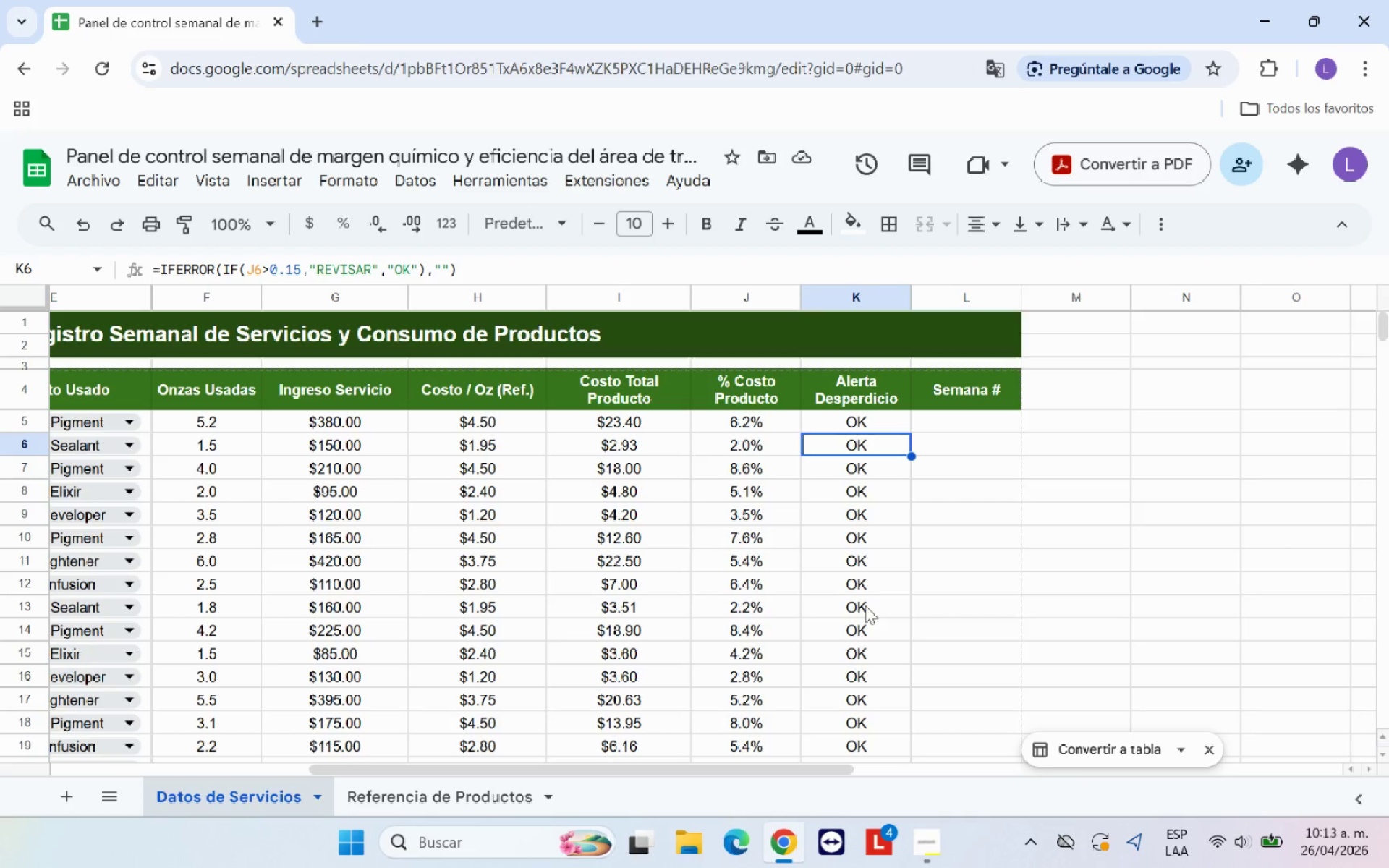 
left_click_drag(start_coordinate=[865, 417], to_coordinate=[885, 409])
 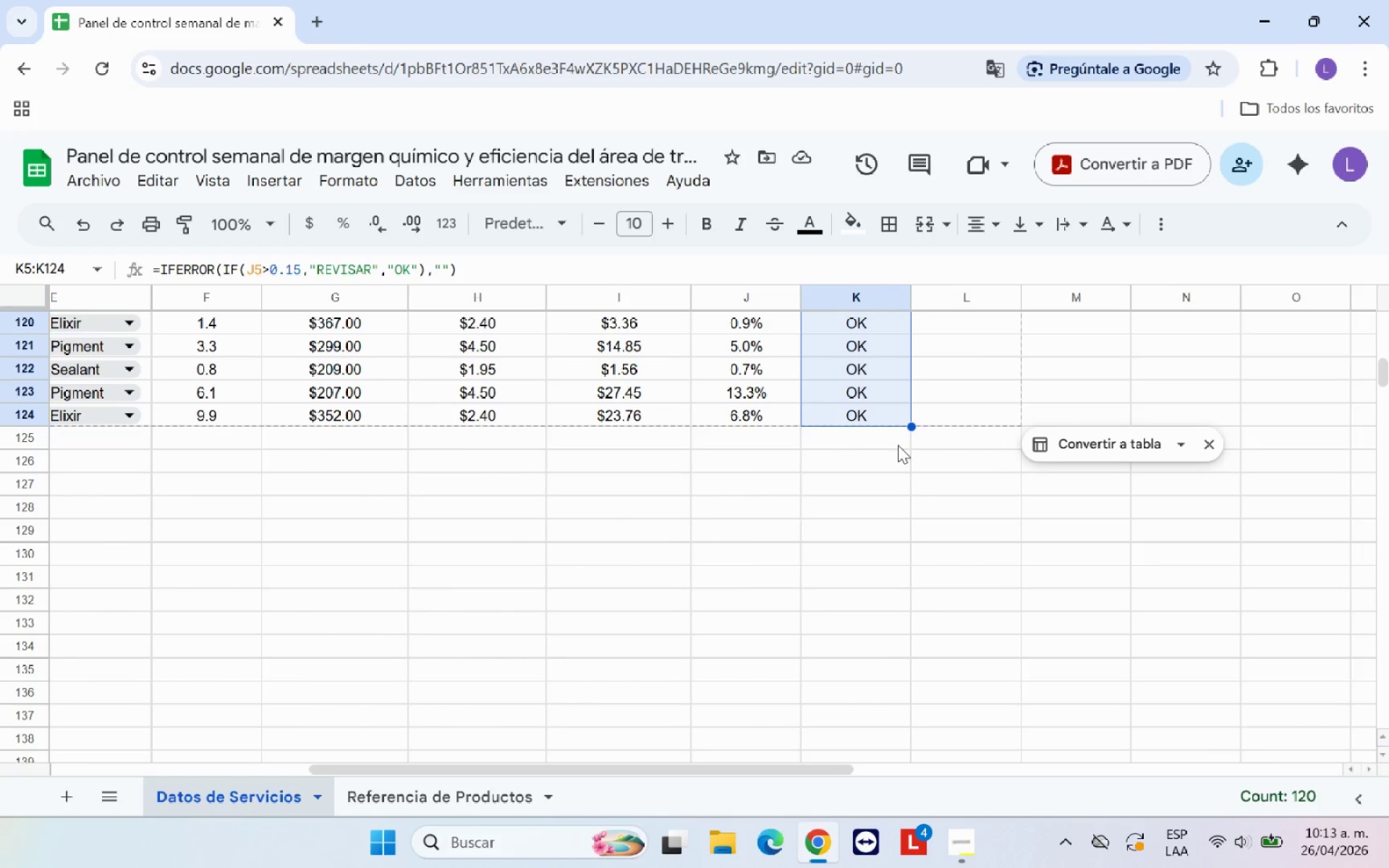 
scroll: coordinate [898, 445], scroll_direction: up, amount: 29.0
 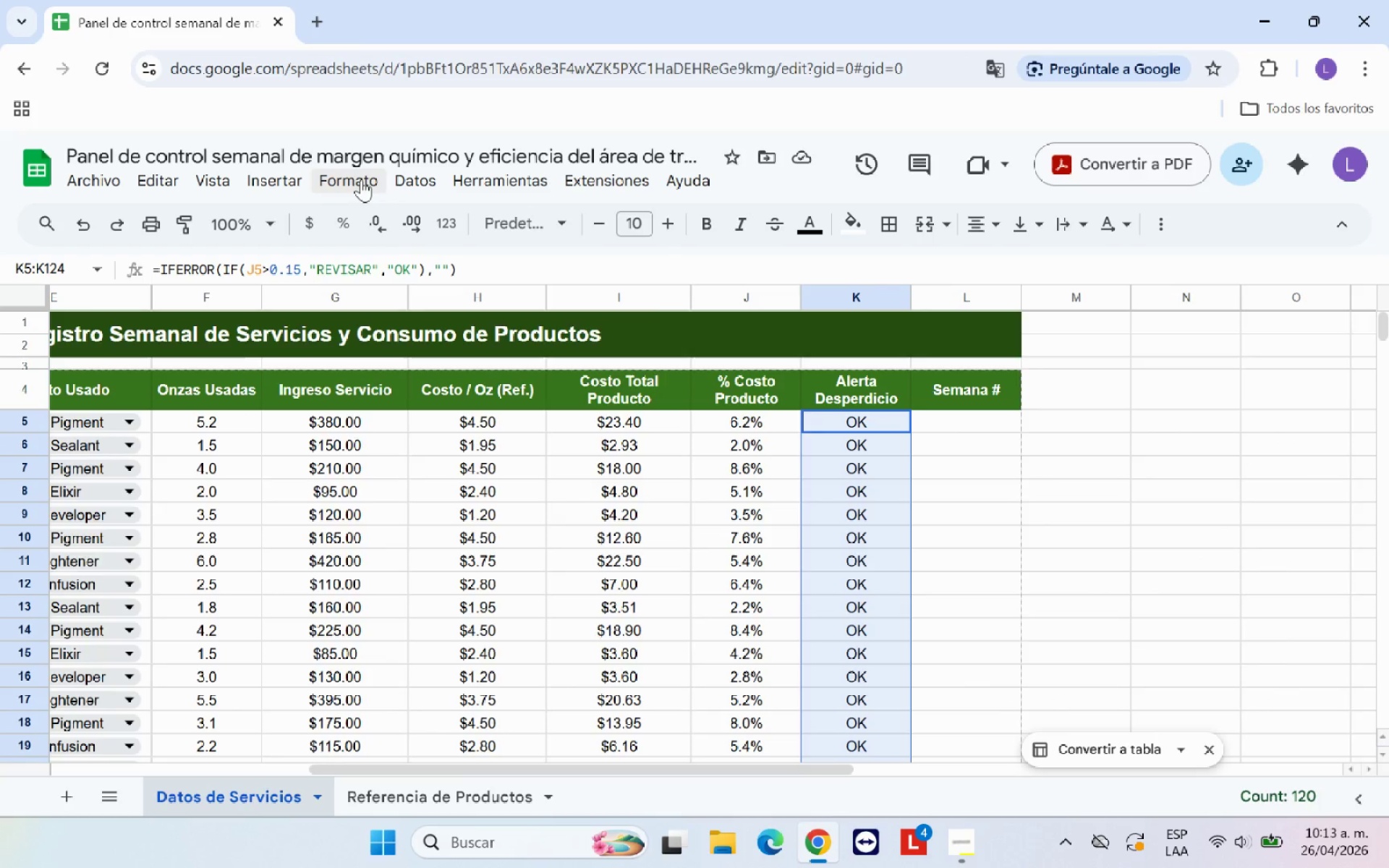 
left_click([359, 179])
 